 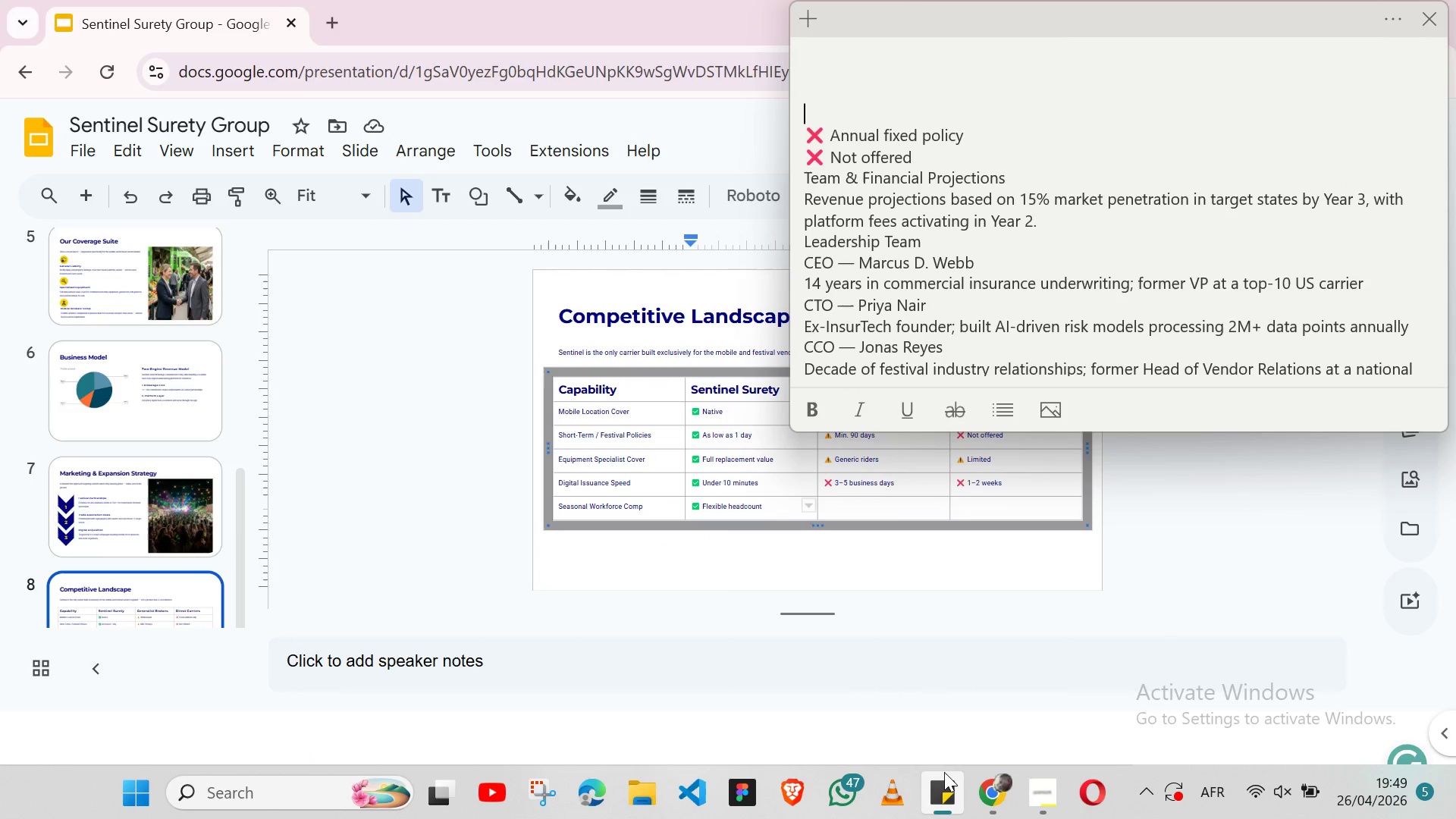 
double_click([864, 133])
 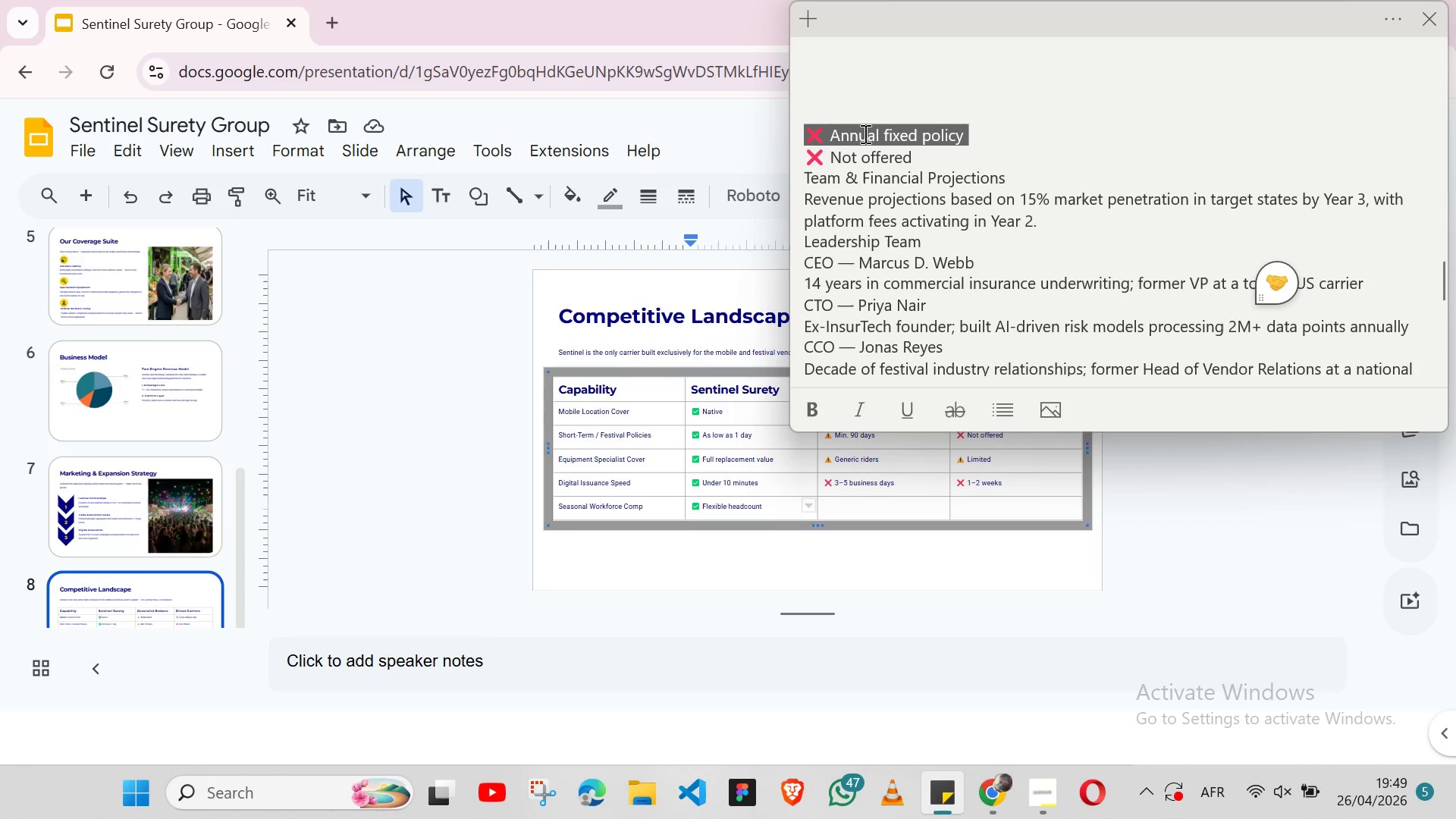 
triple_click([864, 133])
 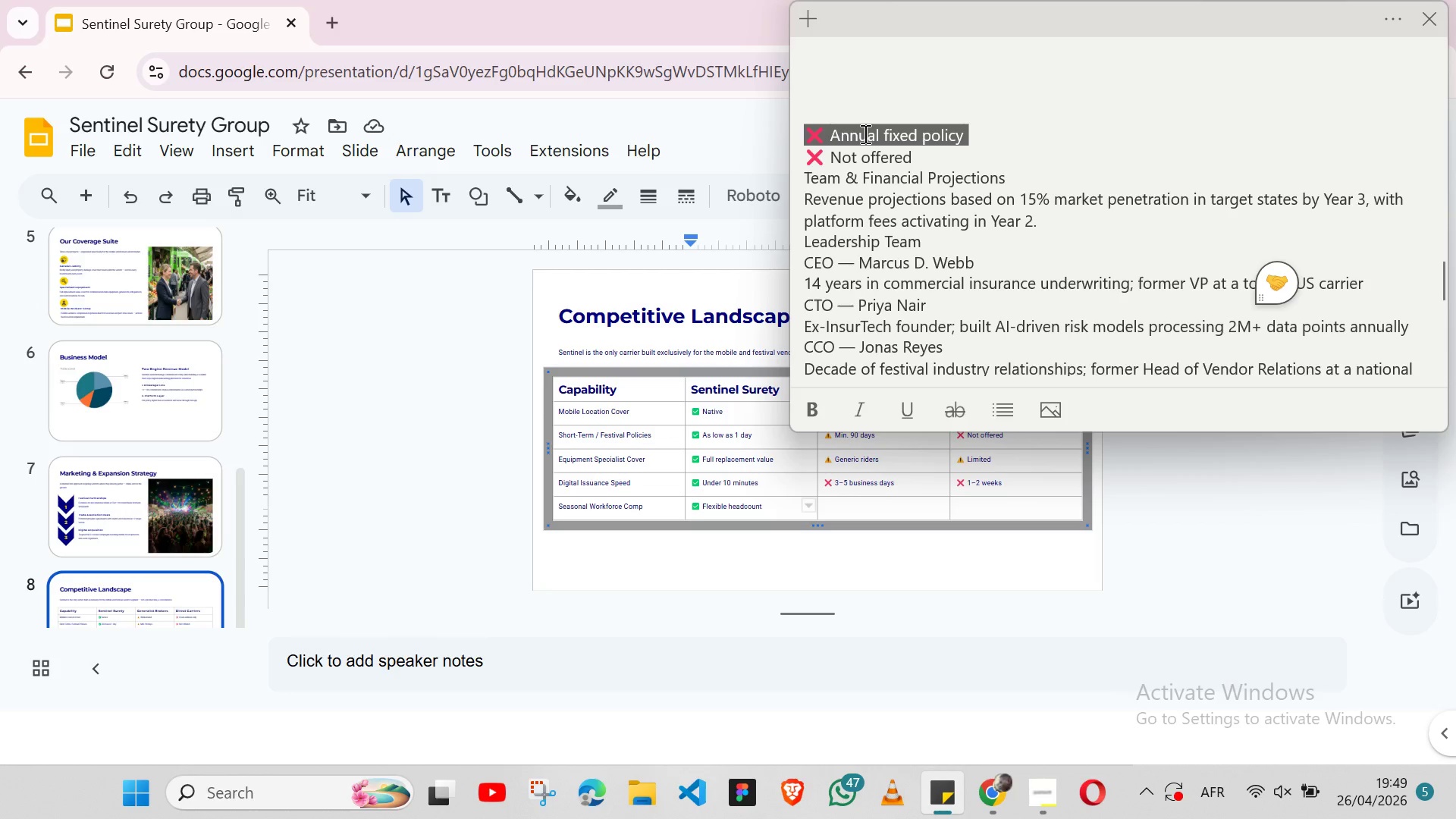 
key(Shift+ArrowLeft)
 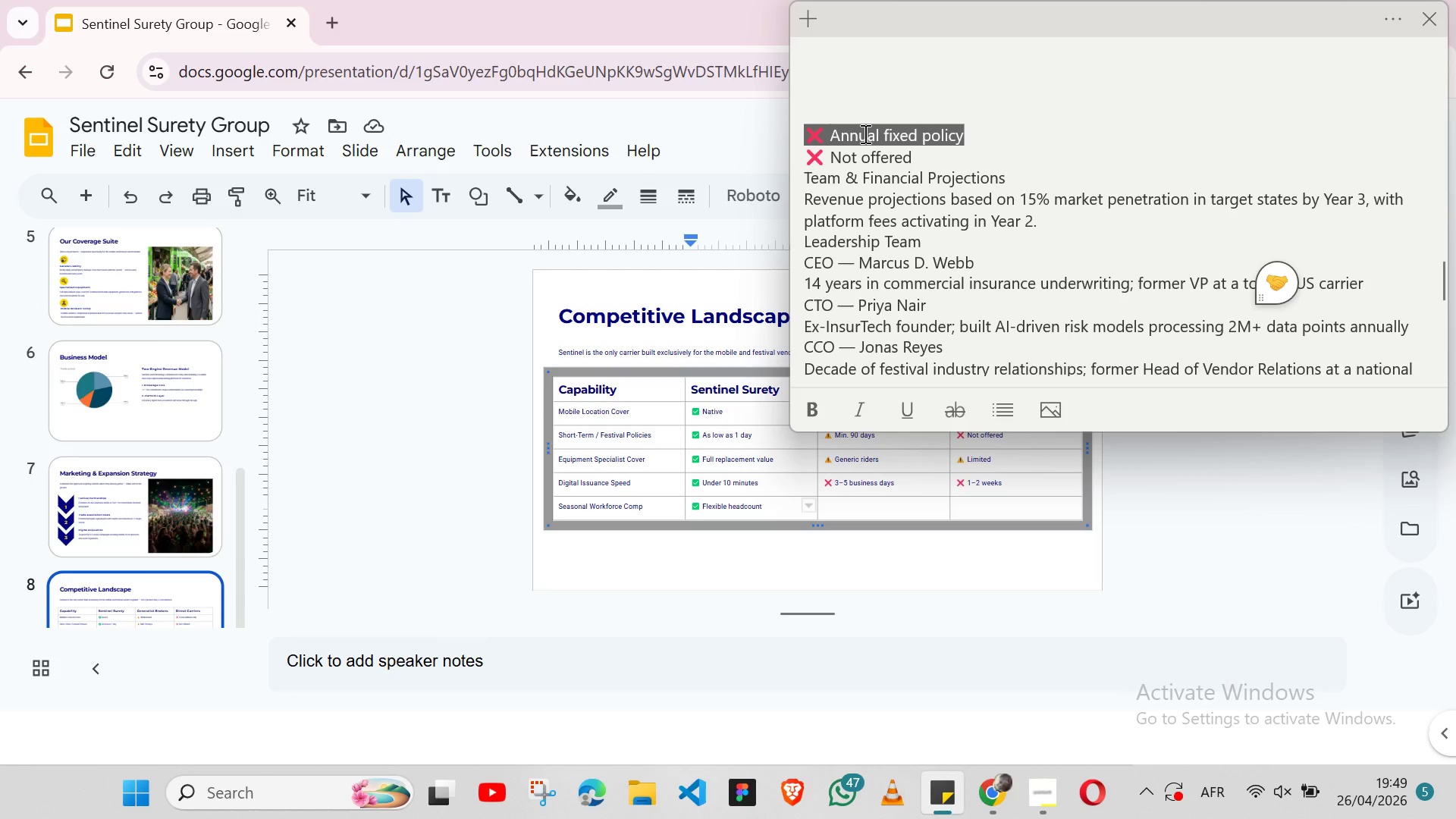 
key(Control+X)
 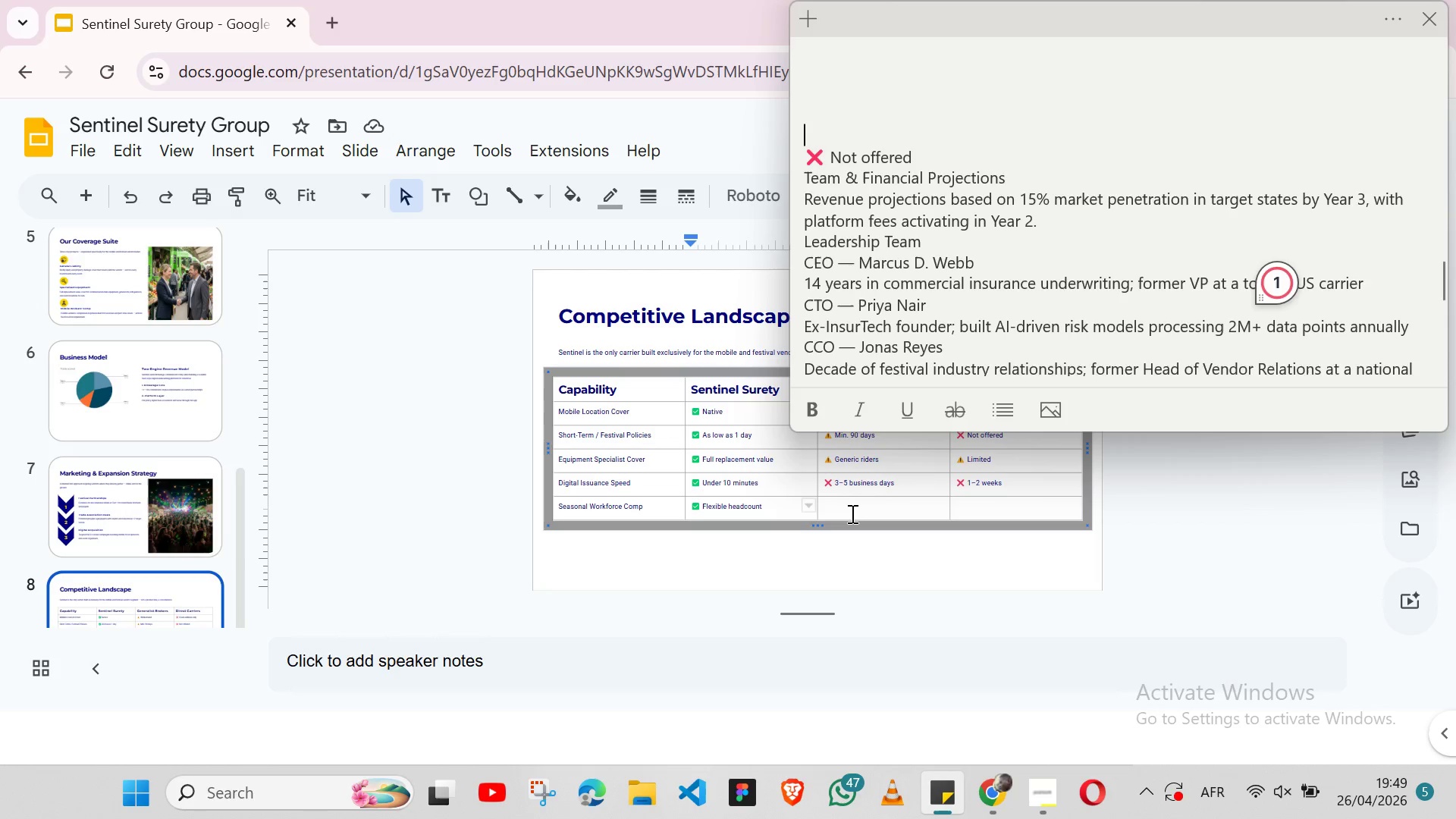 
left_click([851, 513])
 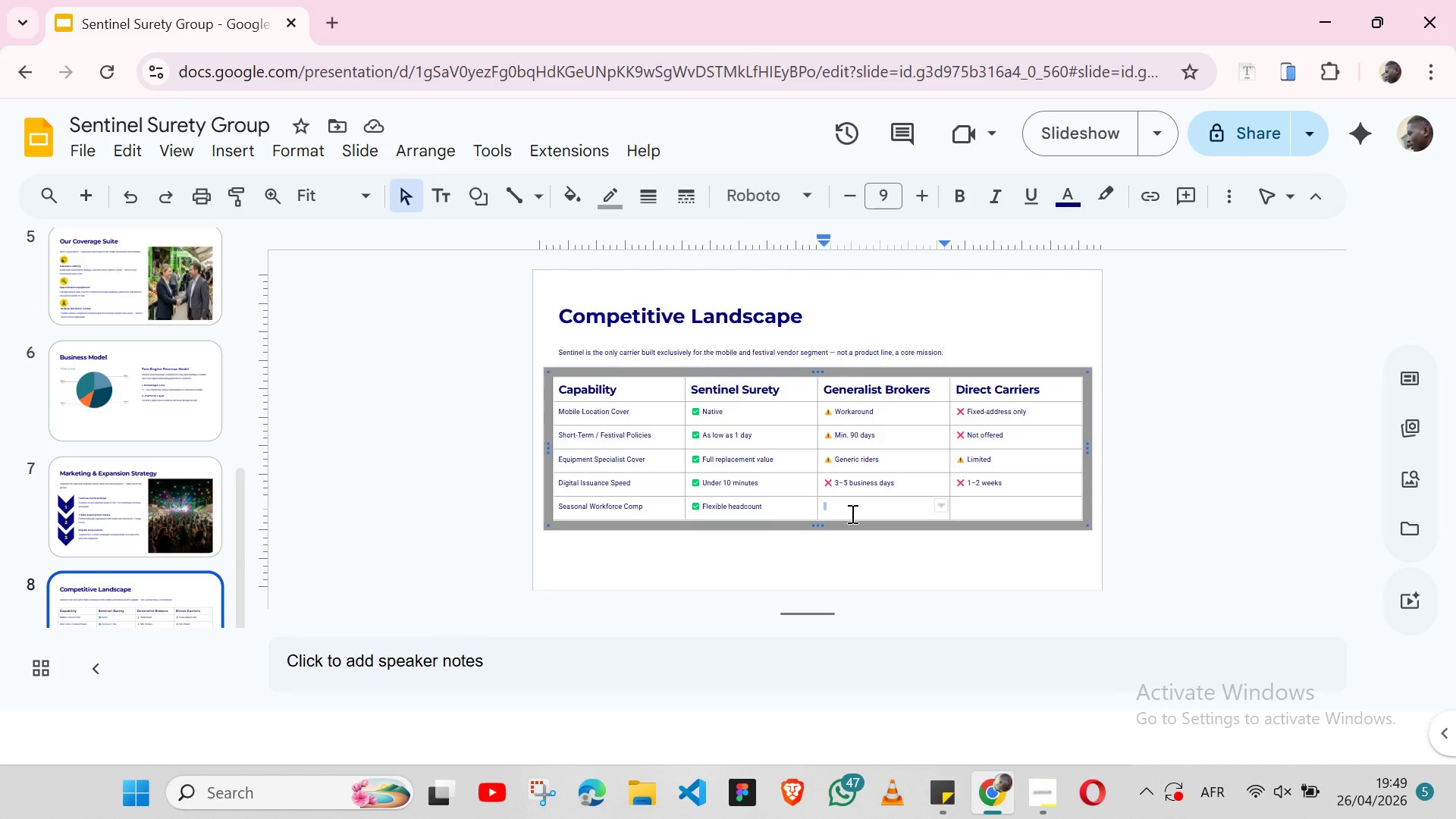 
key(Control+V)
 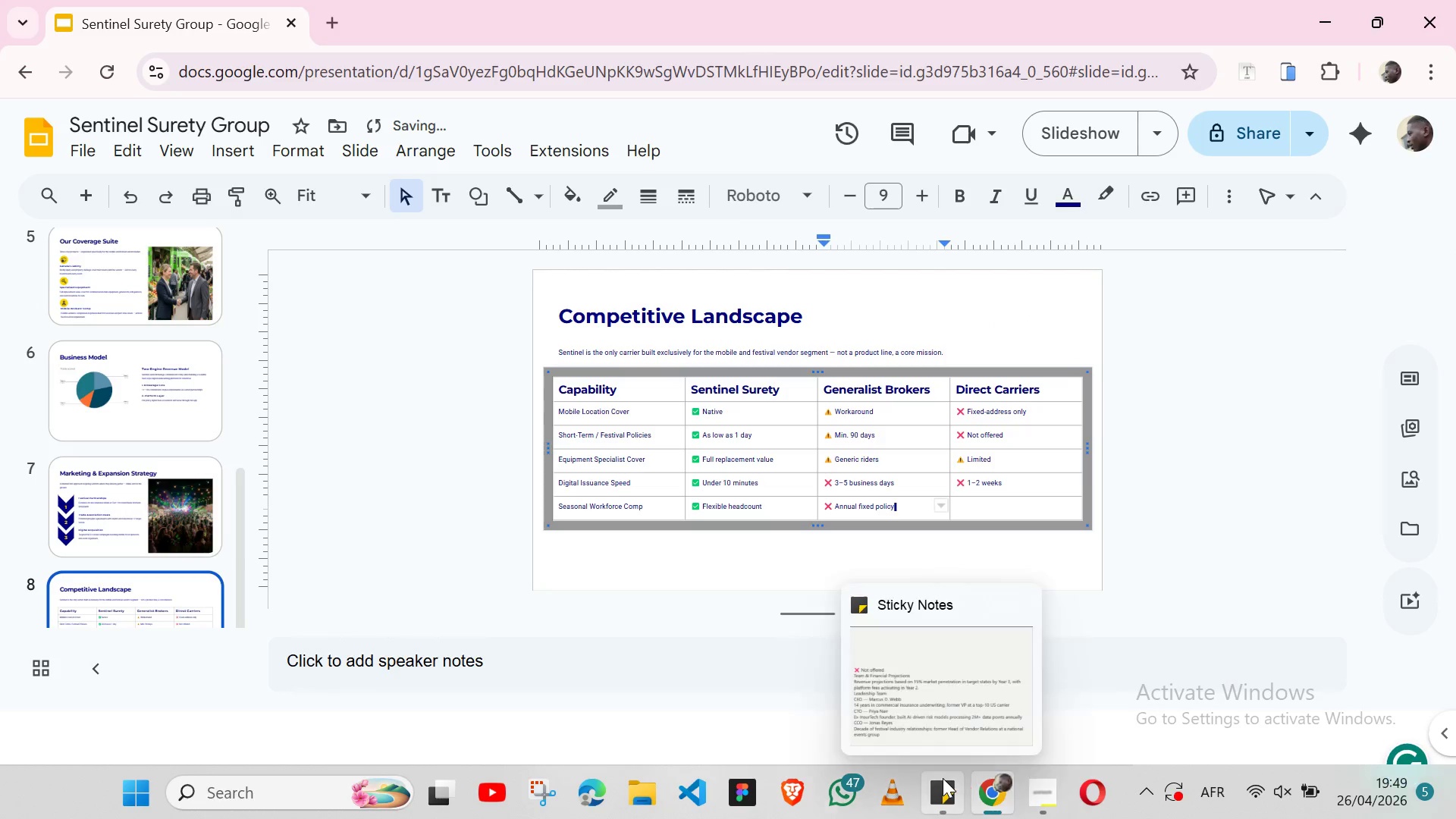 
left_click([943, 778])
 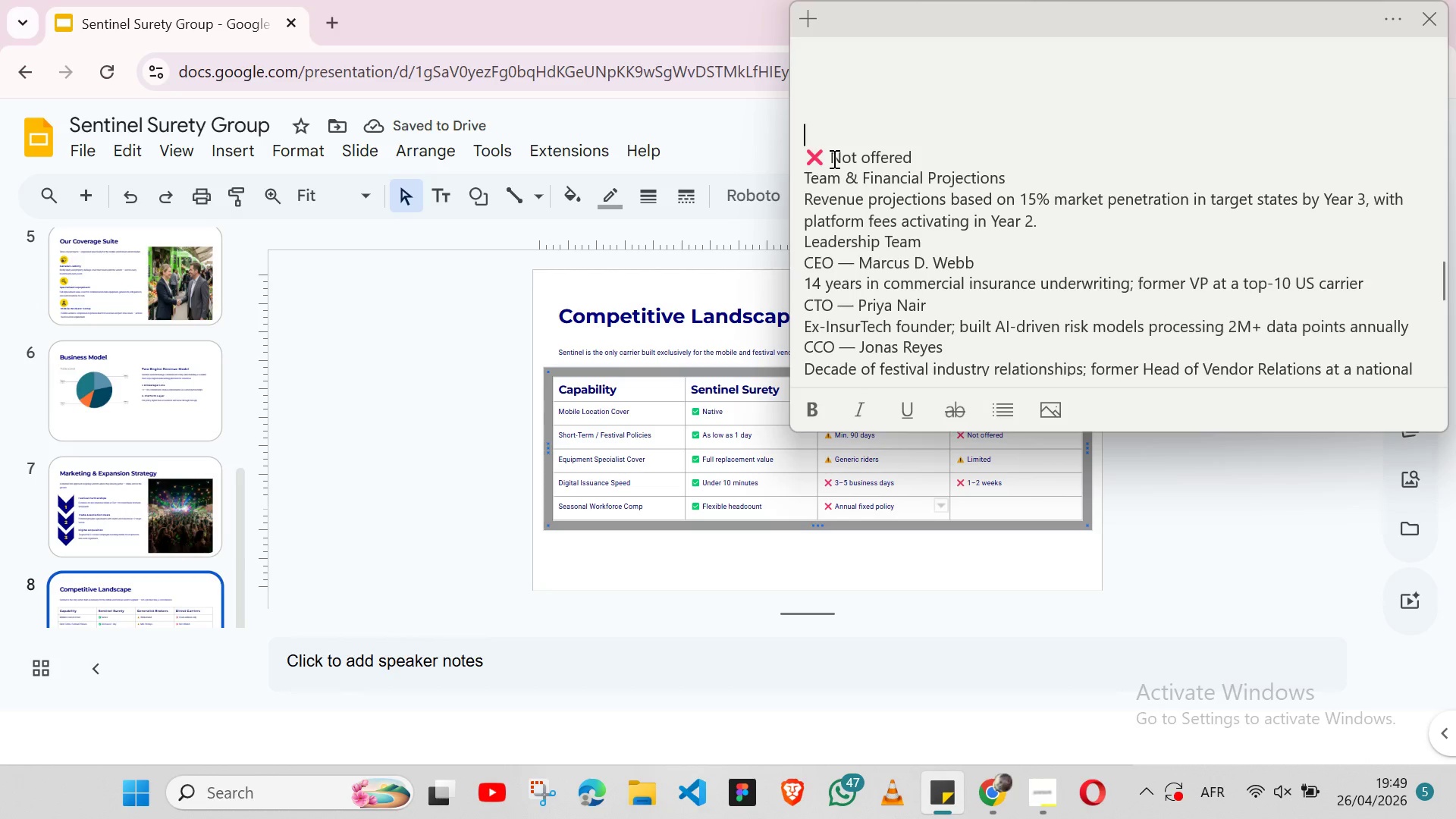 
double_click([833, 158])
 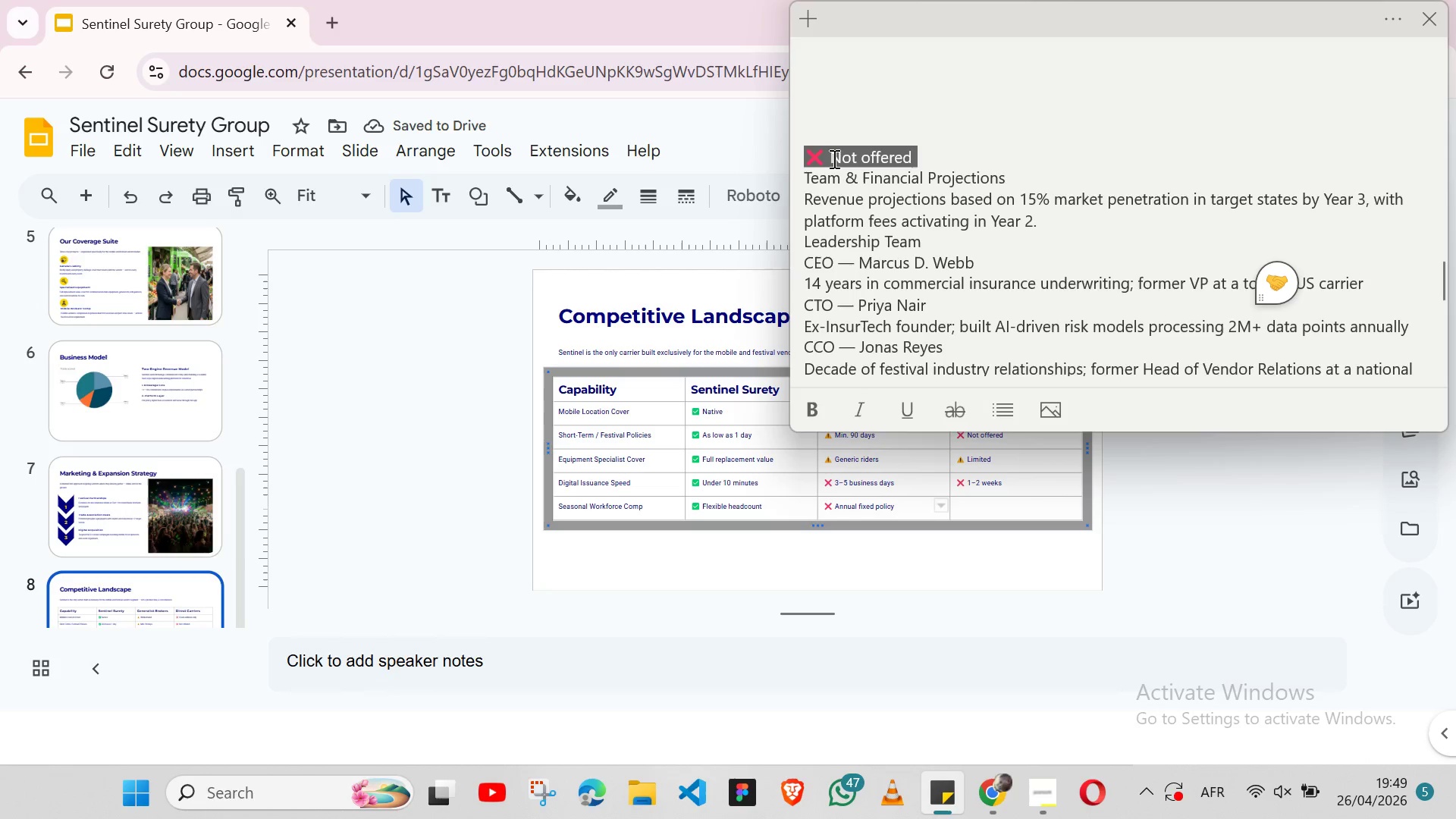 
triple_click([833, 158])
 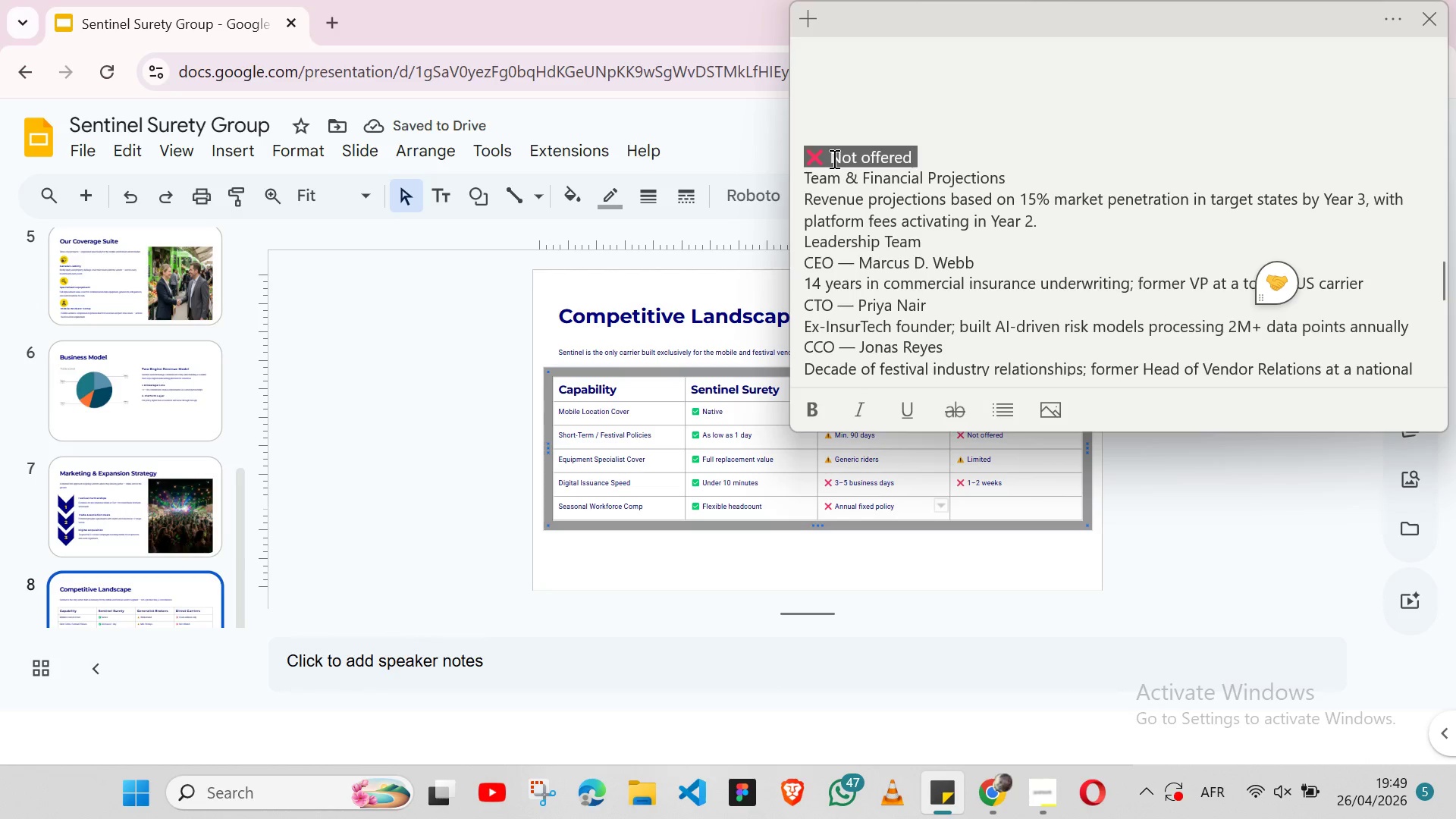 
key(Shift+ArrowLeft)
 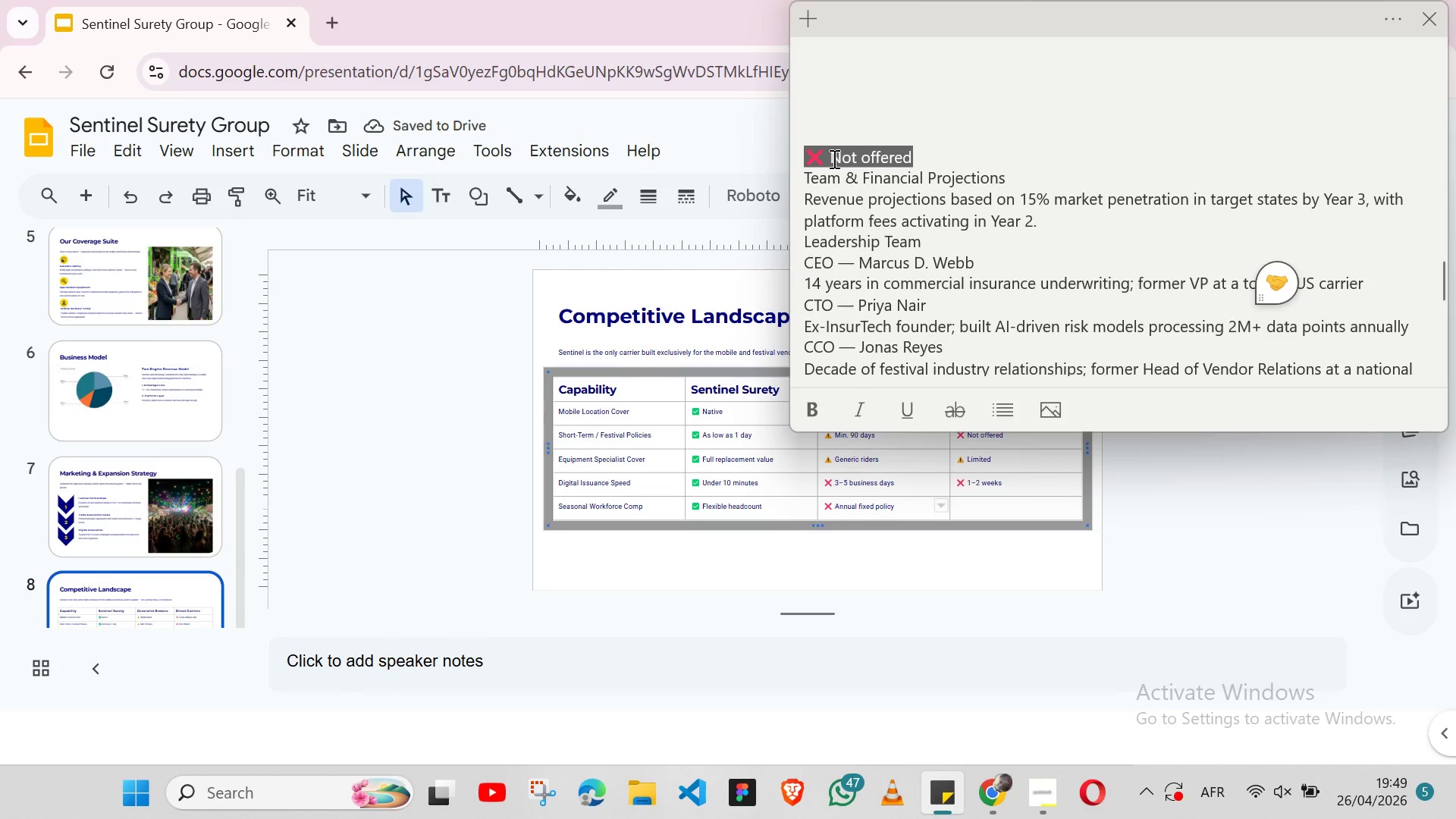 
key(Control+X)
 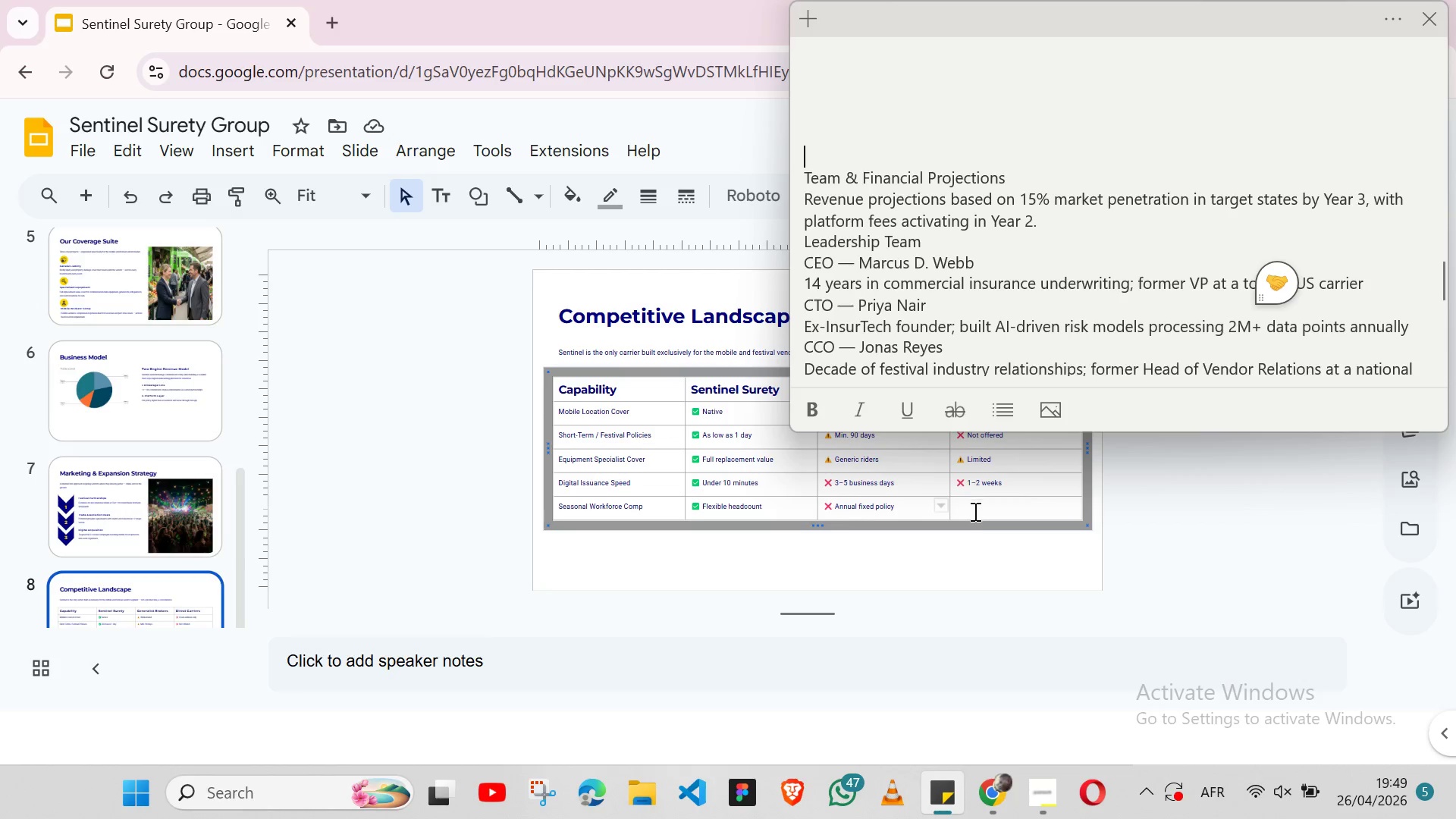 
left_click([974, 514])
 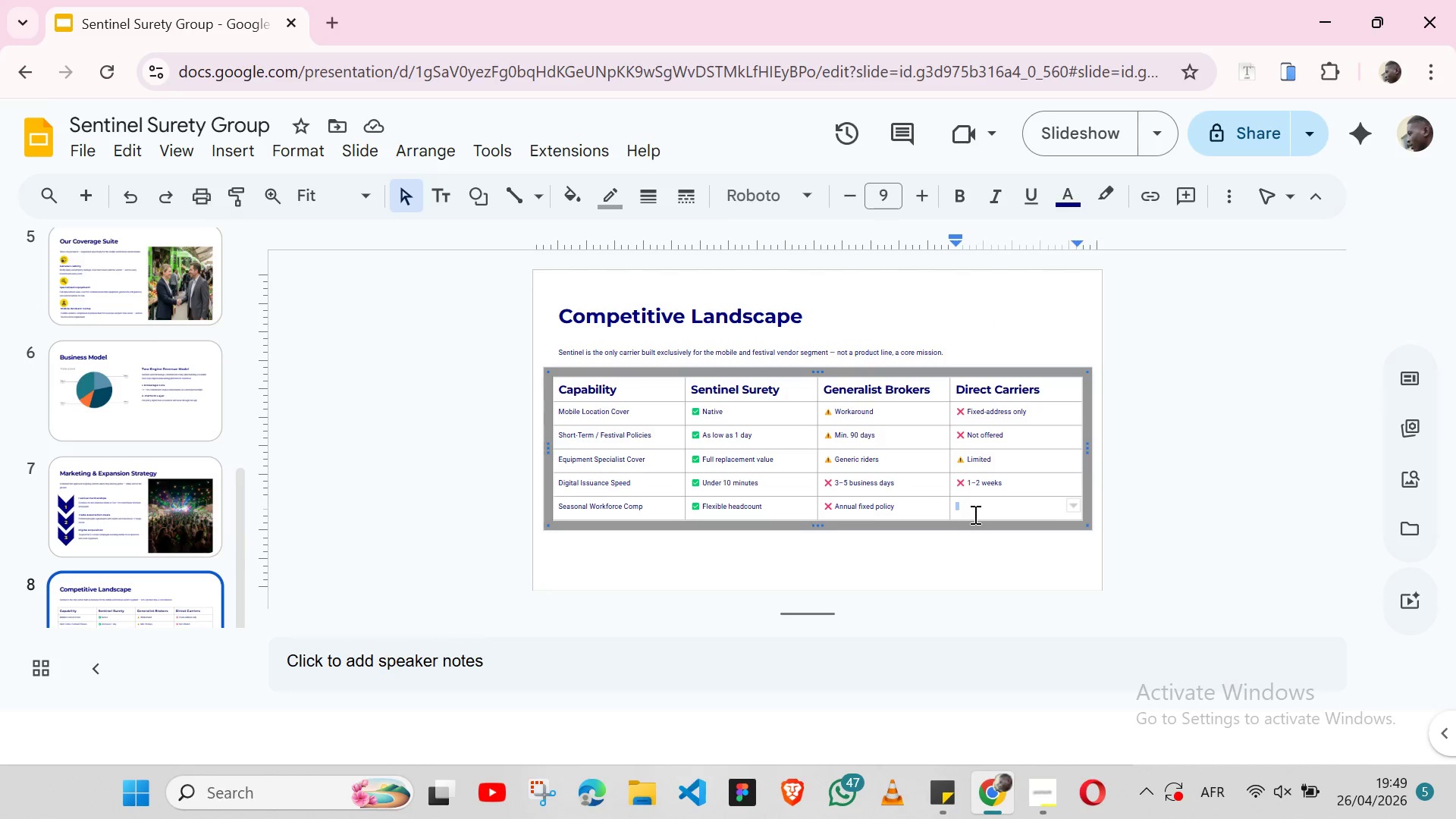 
key(Control+V)
 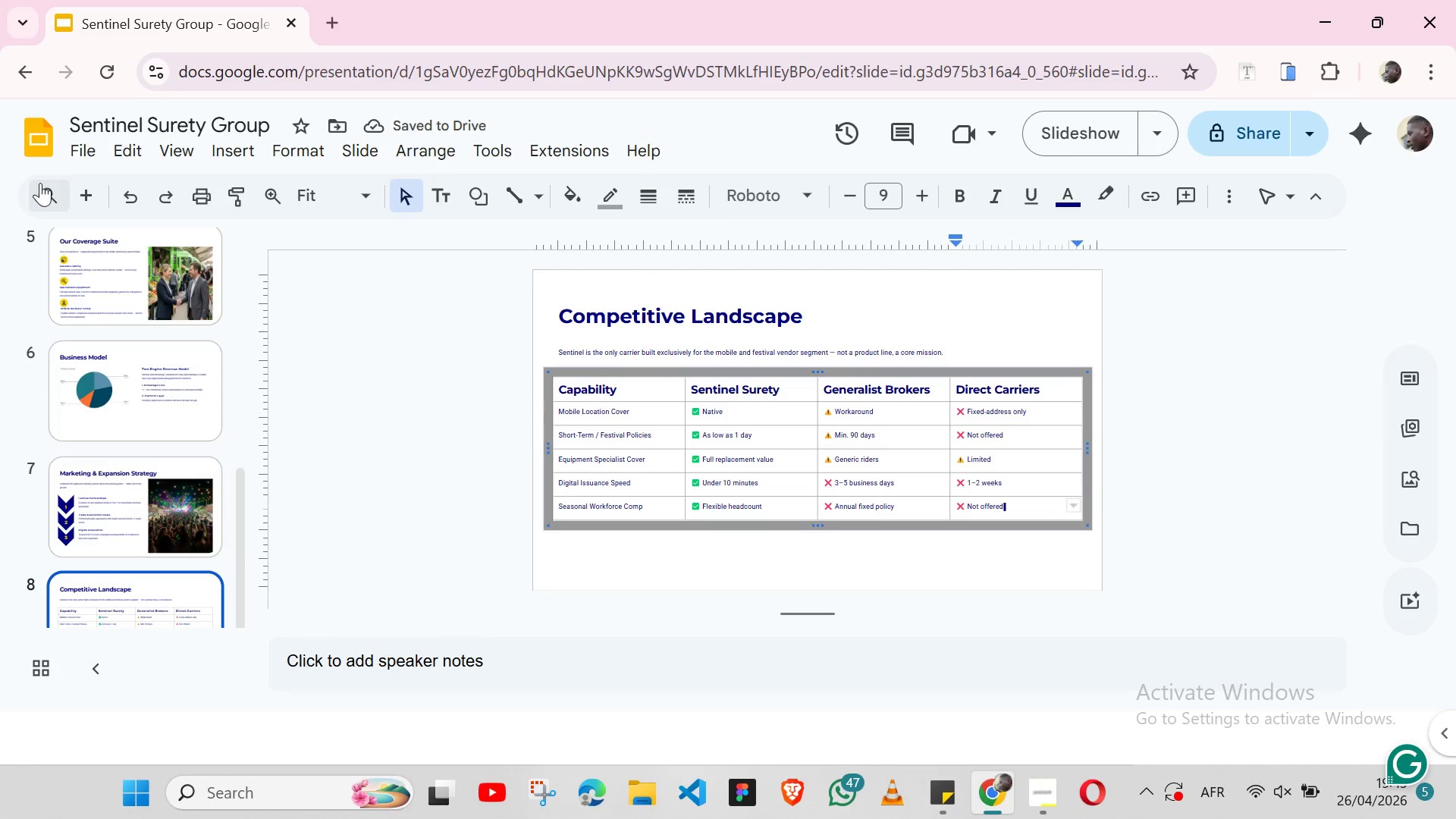 
wait(5.47)
 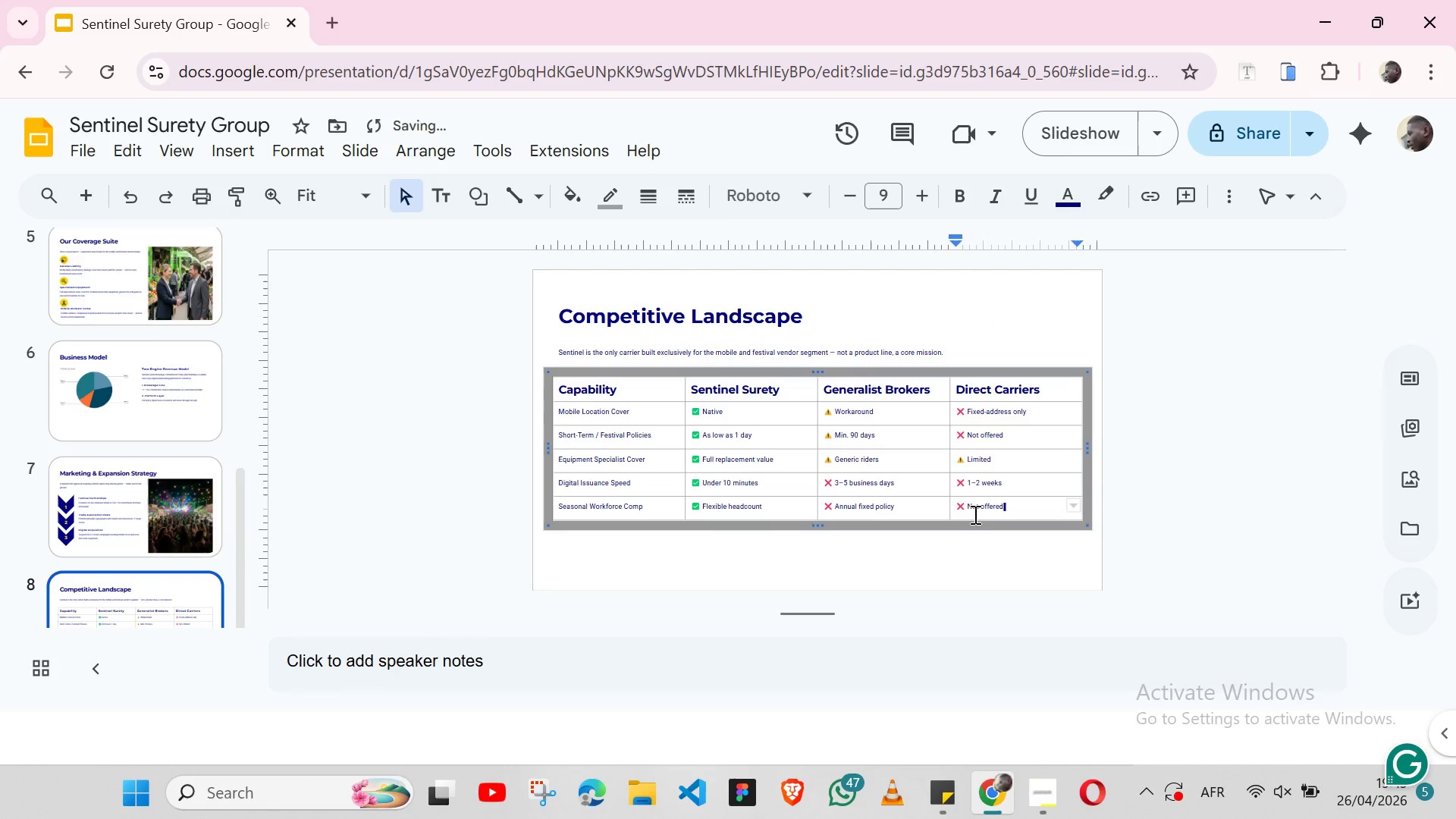 
left_click([89, 196])
 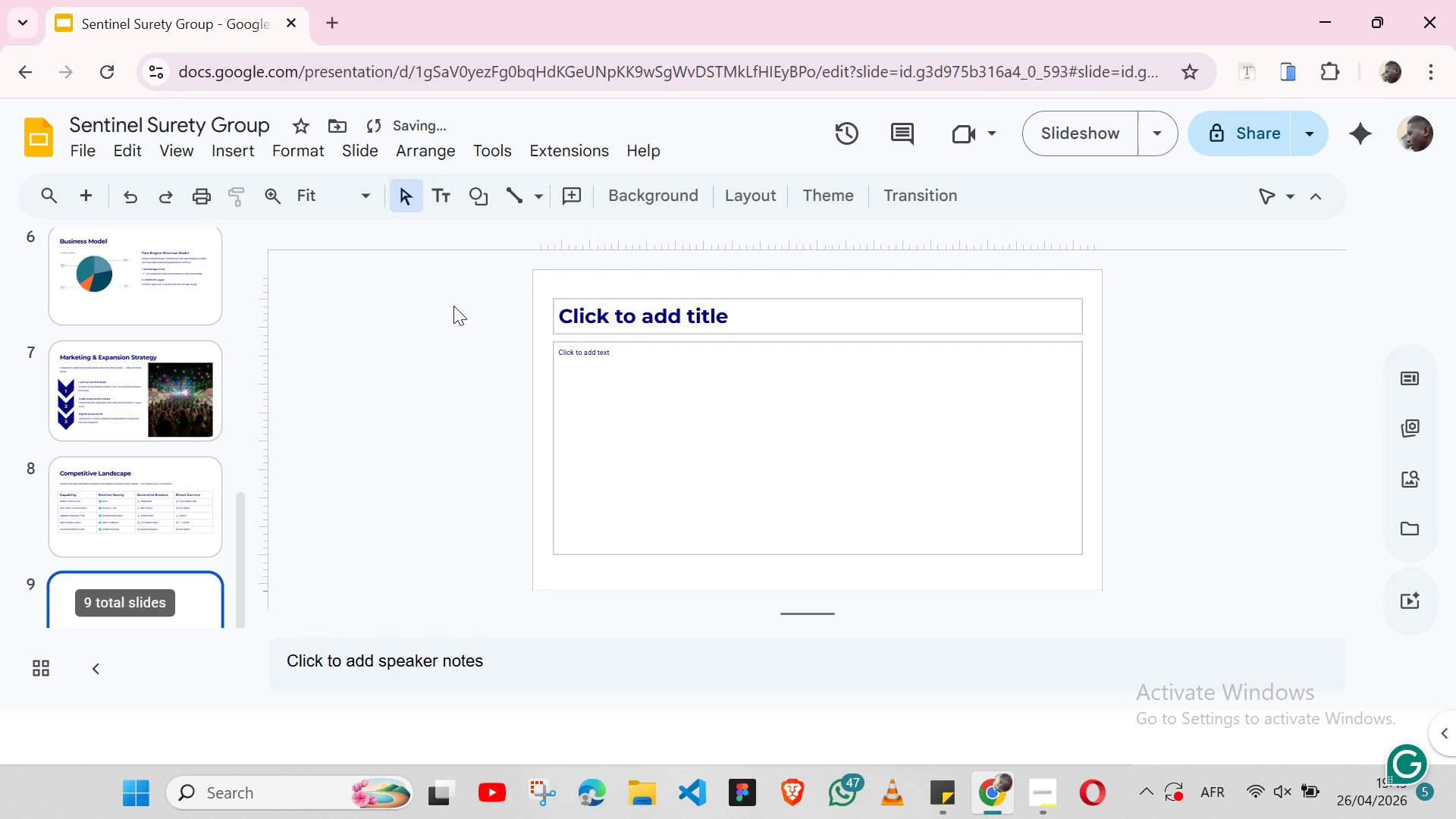 
mouse_move([650, 453])
 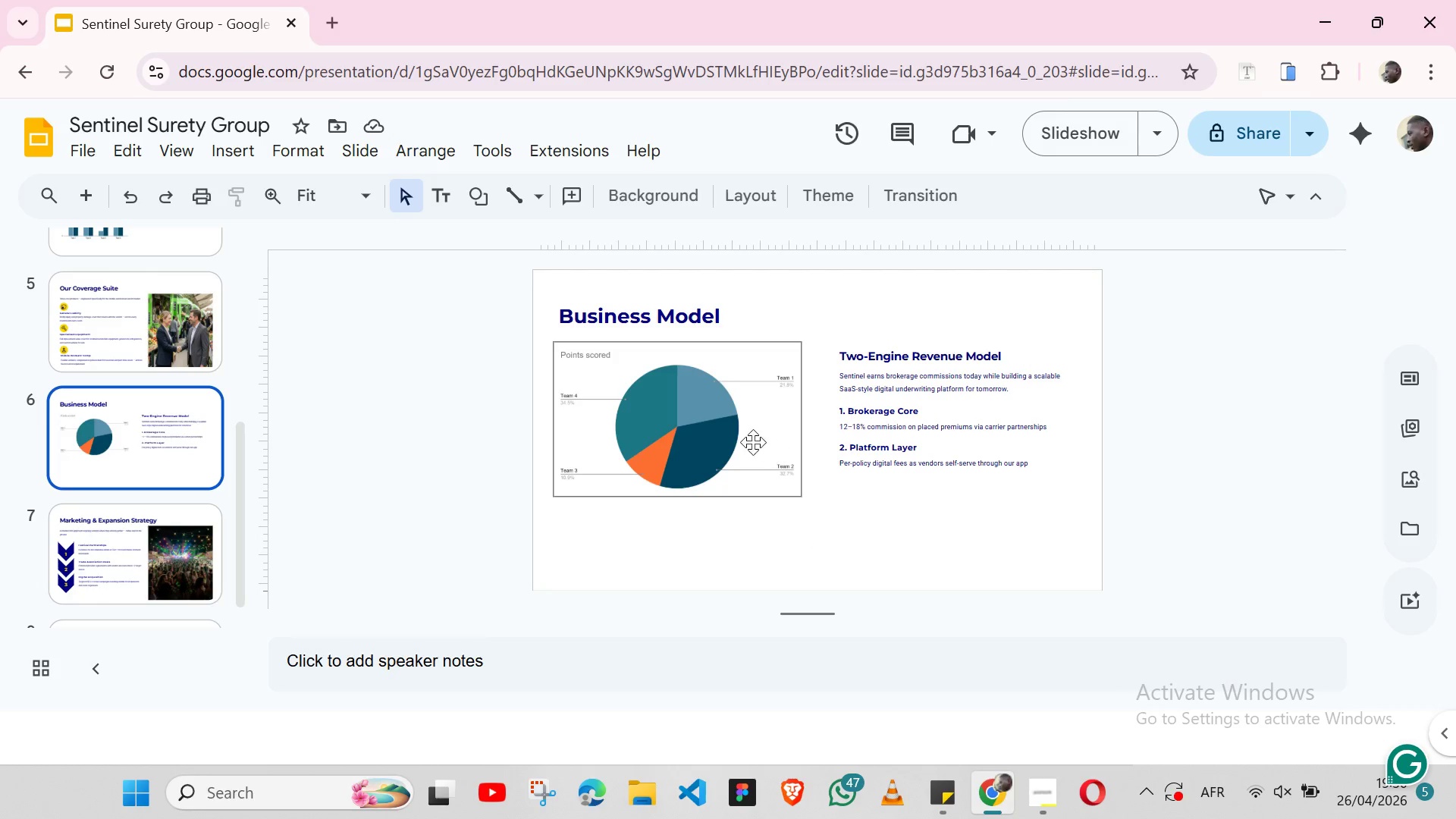 
wait(23.66)
 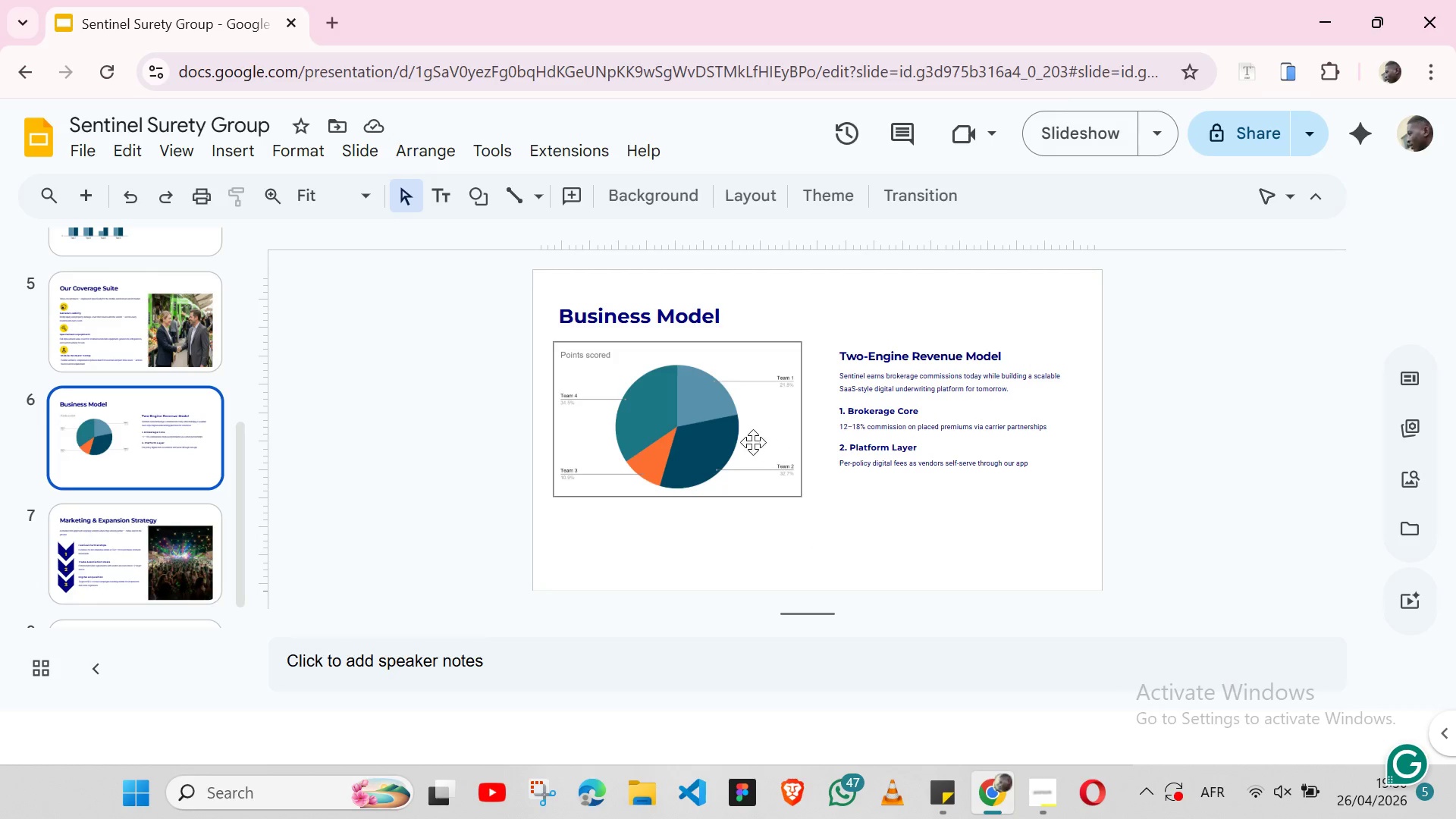 
left_click([175, 590])
 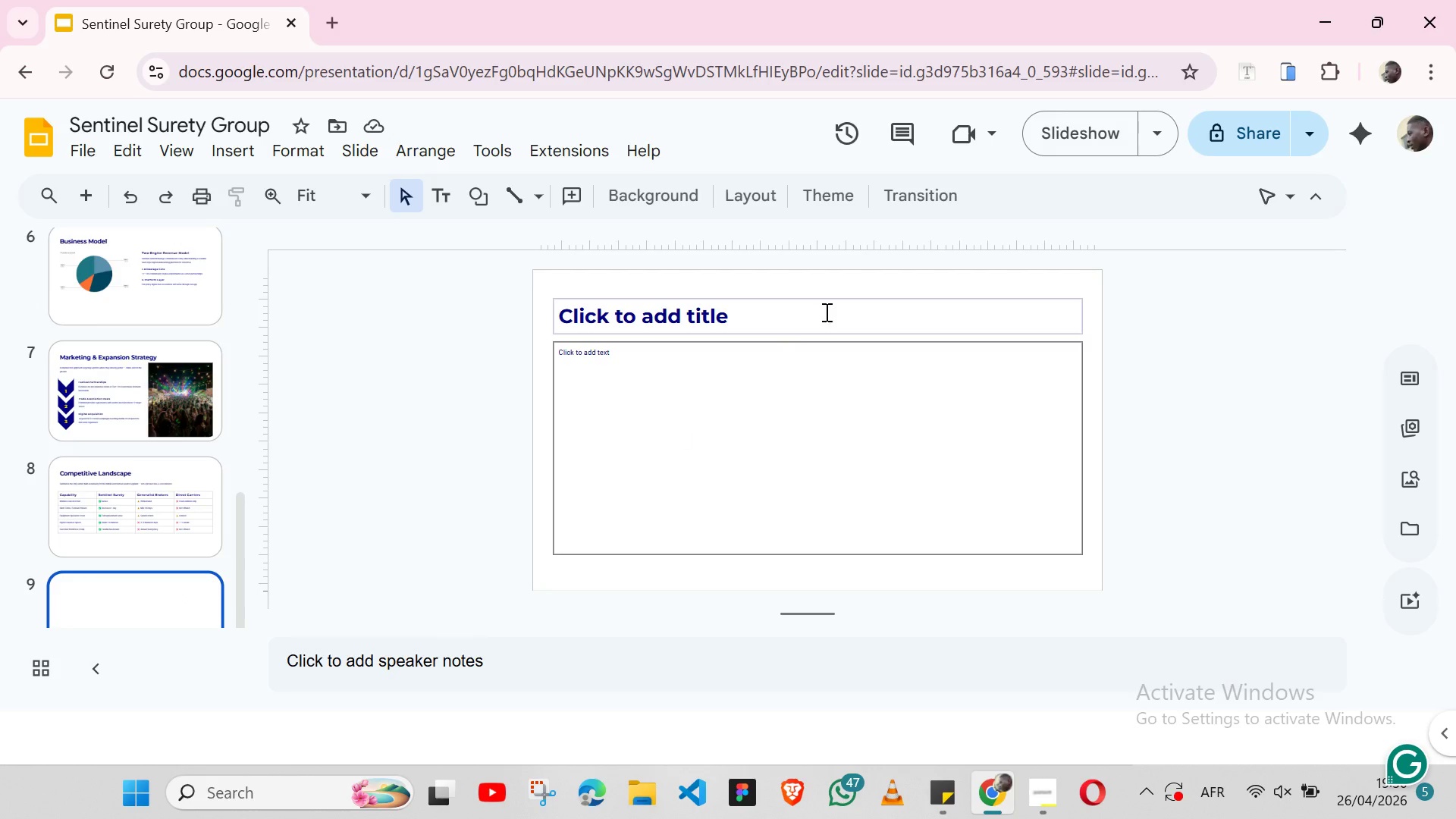 
wait(5.03)
 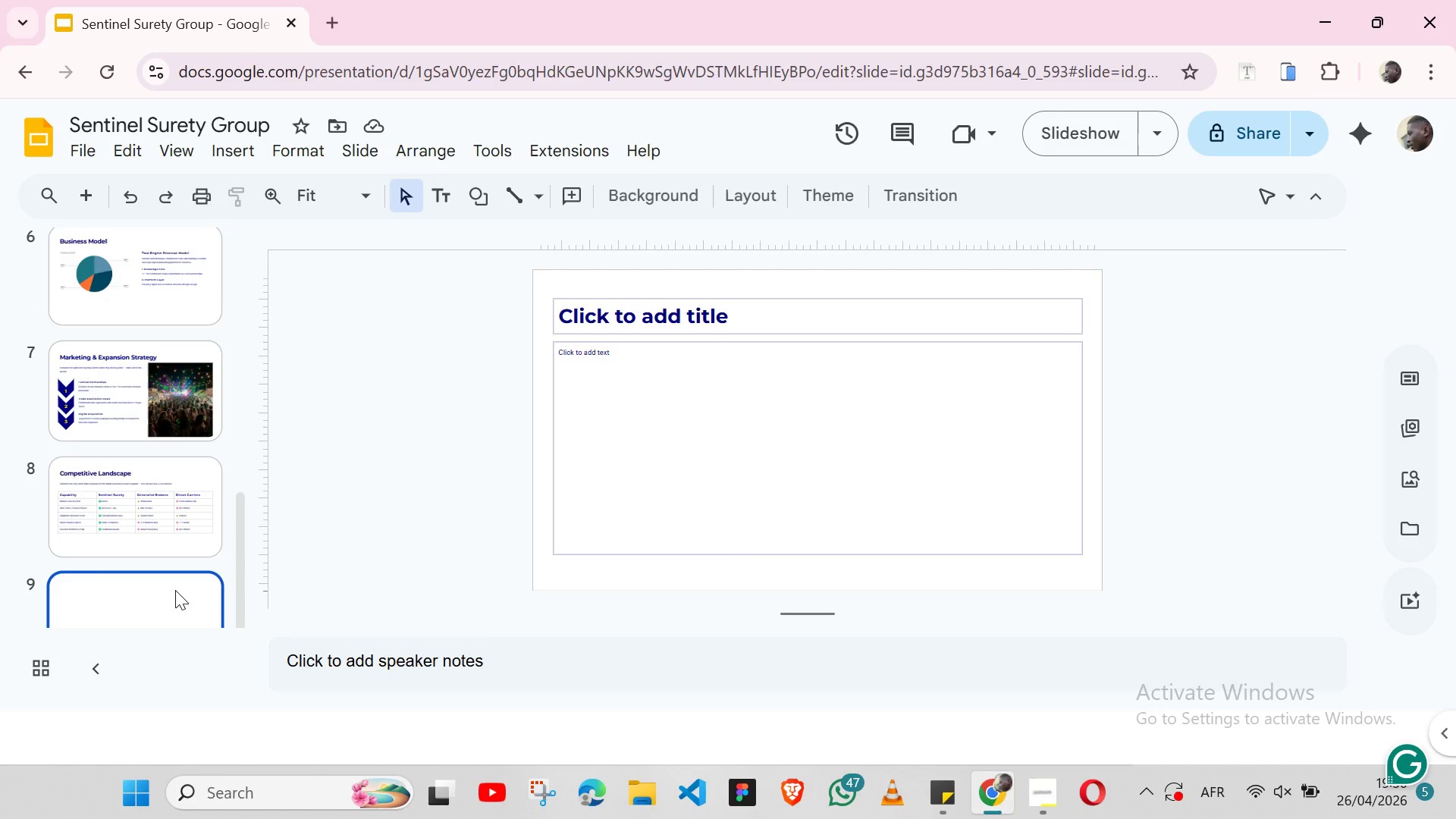 
left_click([759, 208])
 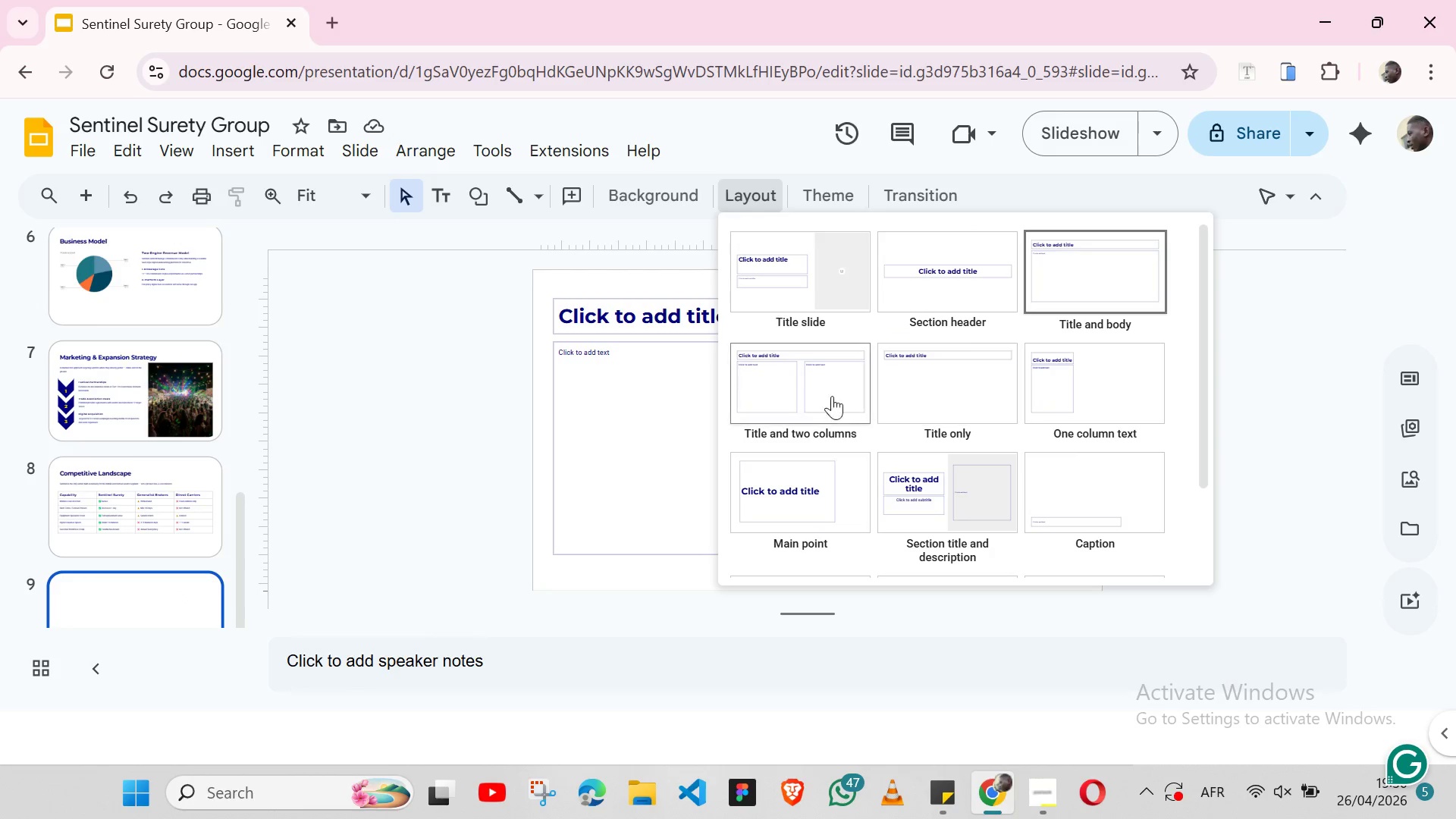 
left_click([786, 403])
 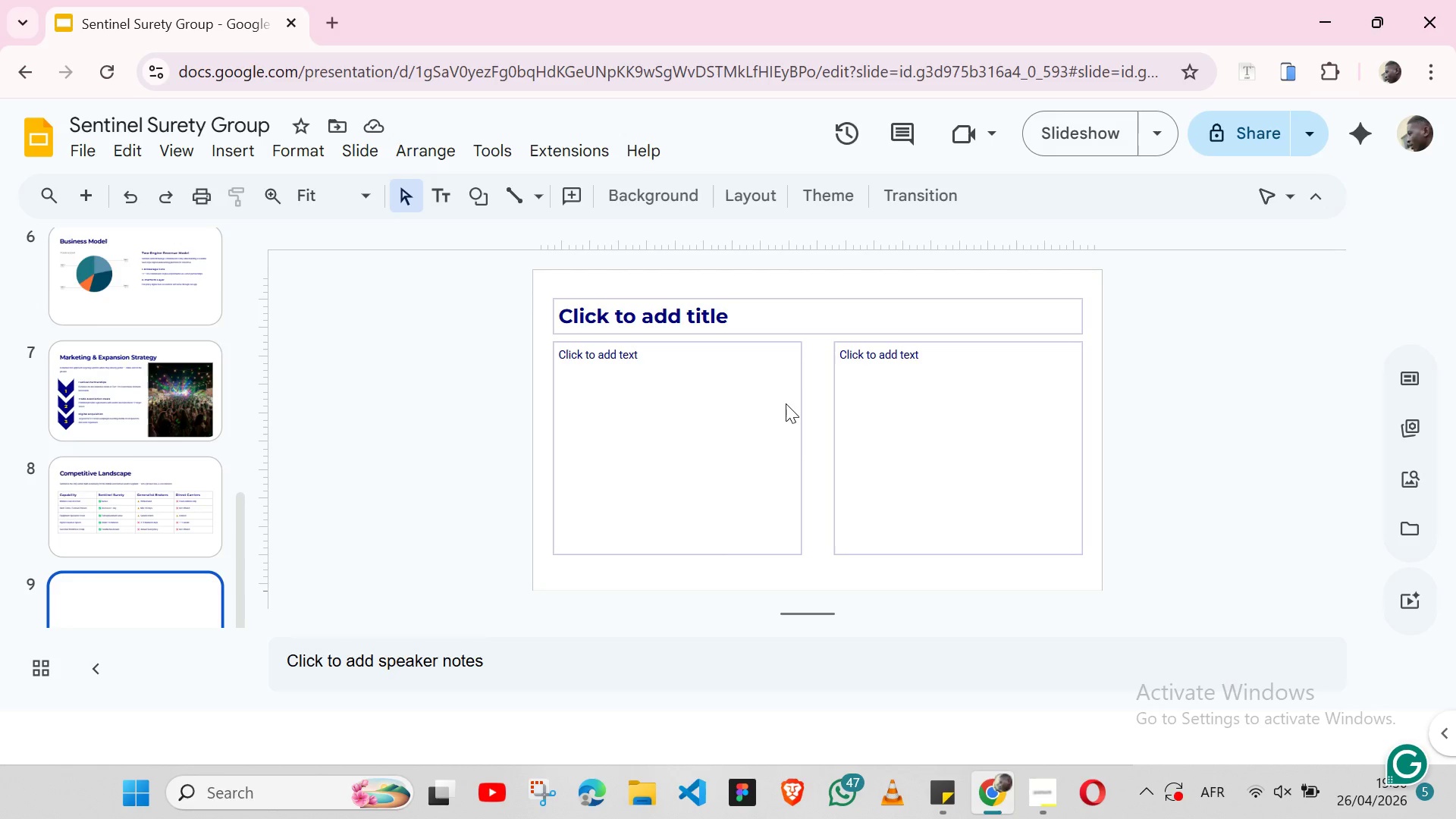 
wait(24.66)
 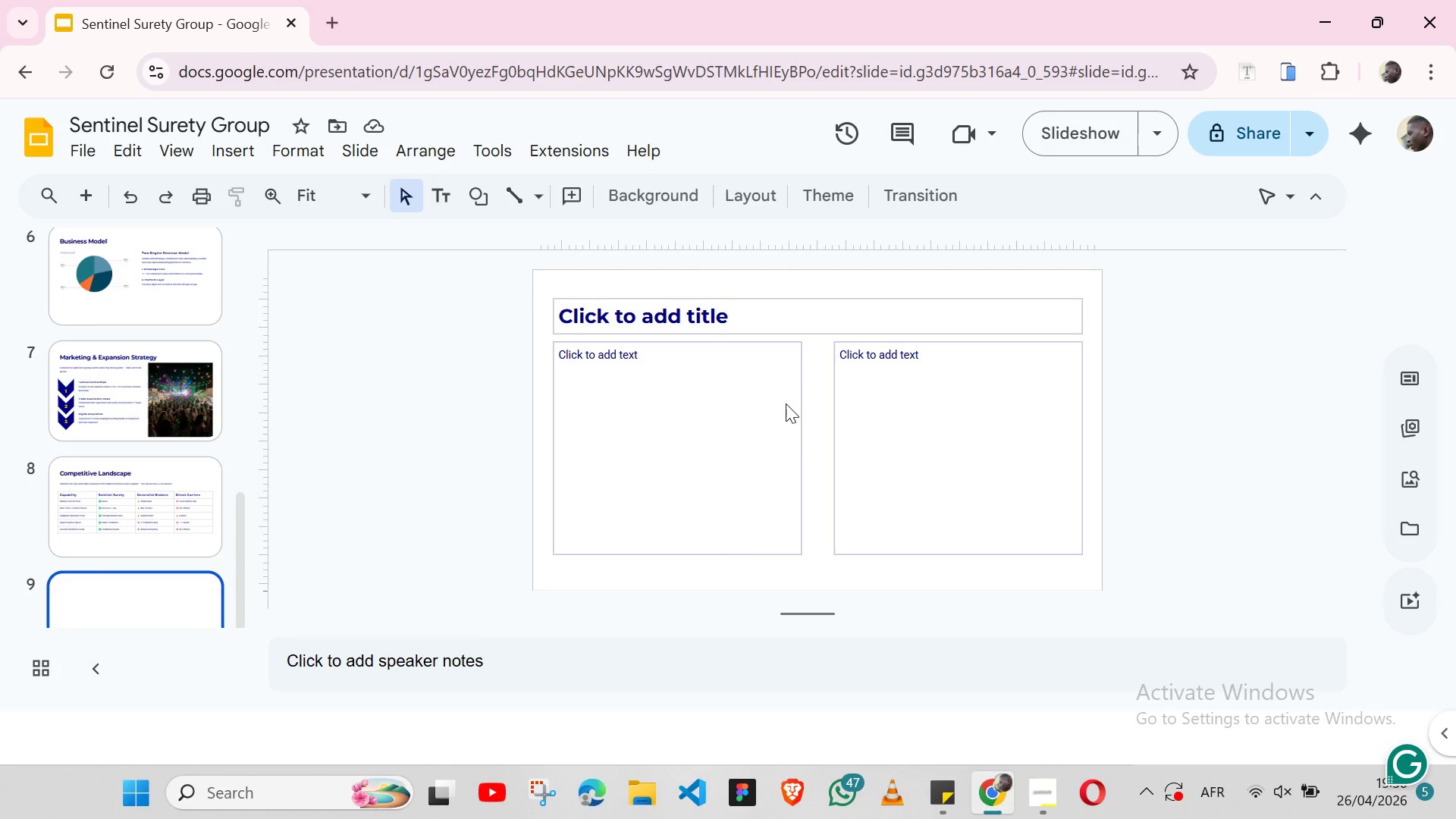 
left_click([246, 159])
 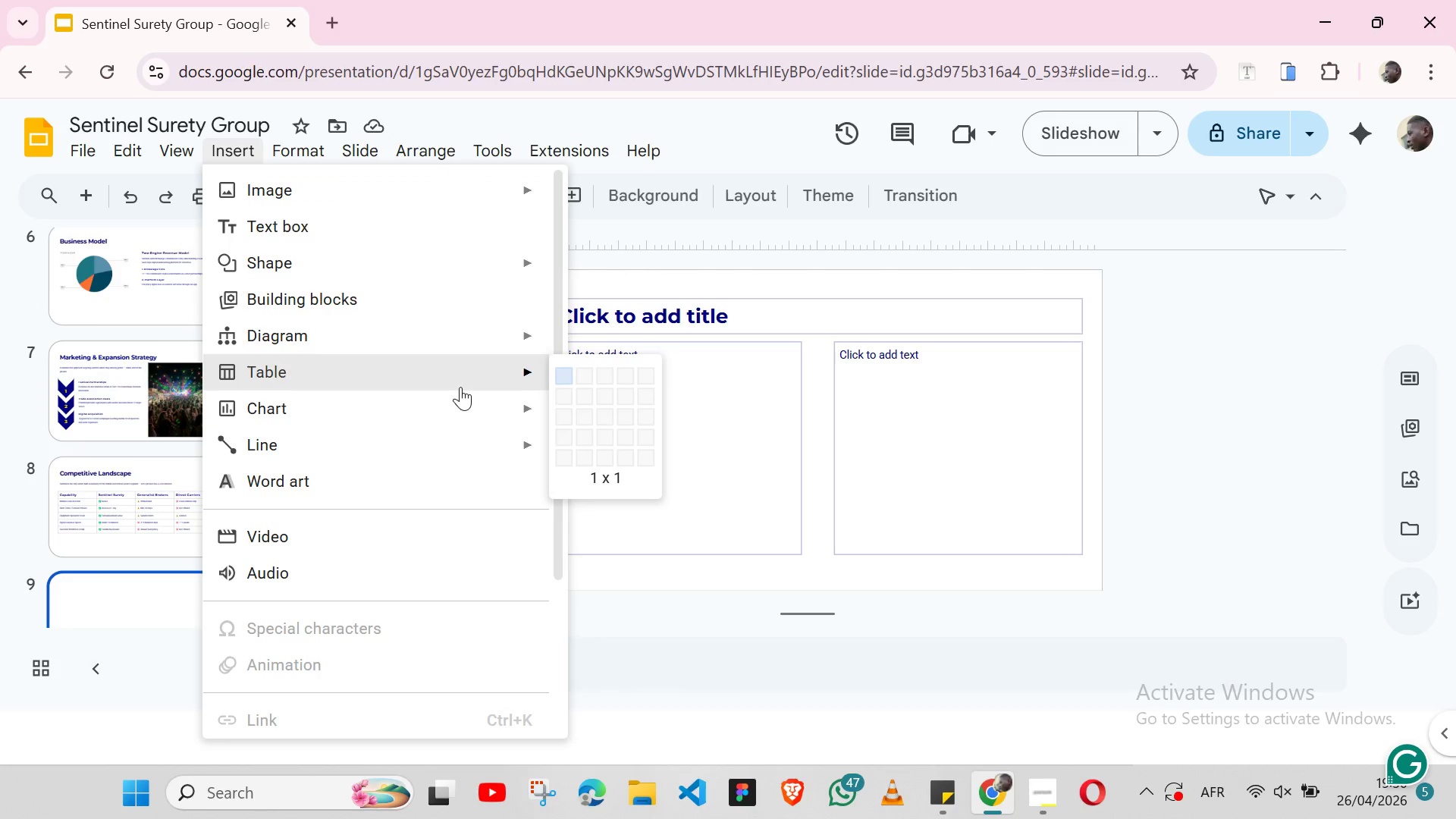 
mouse_move([554, 426])
 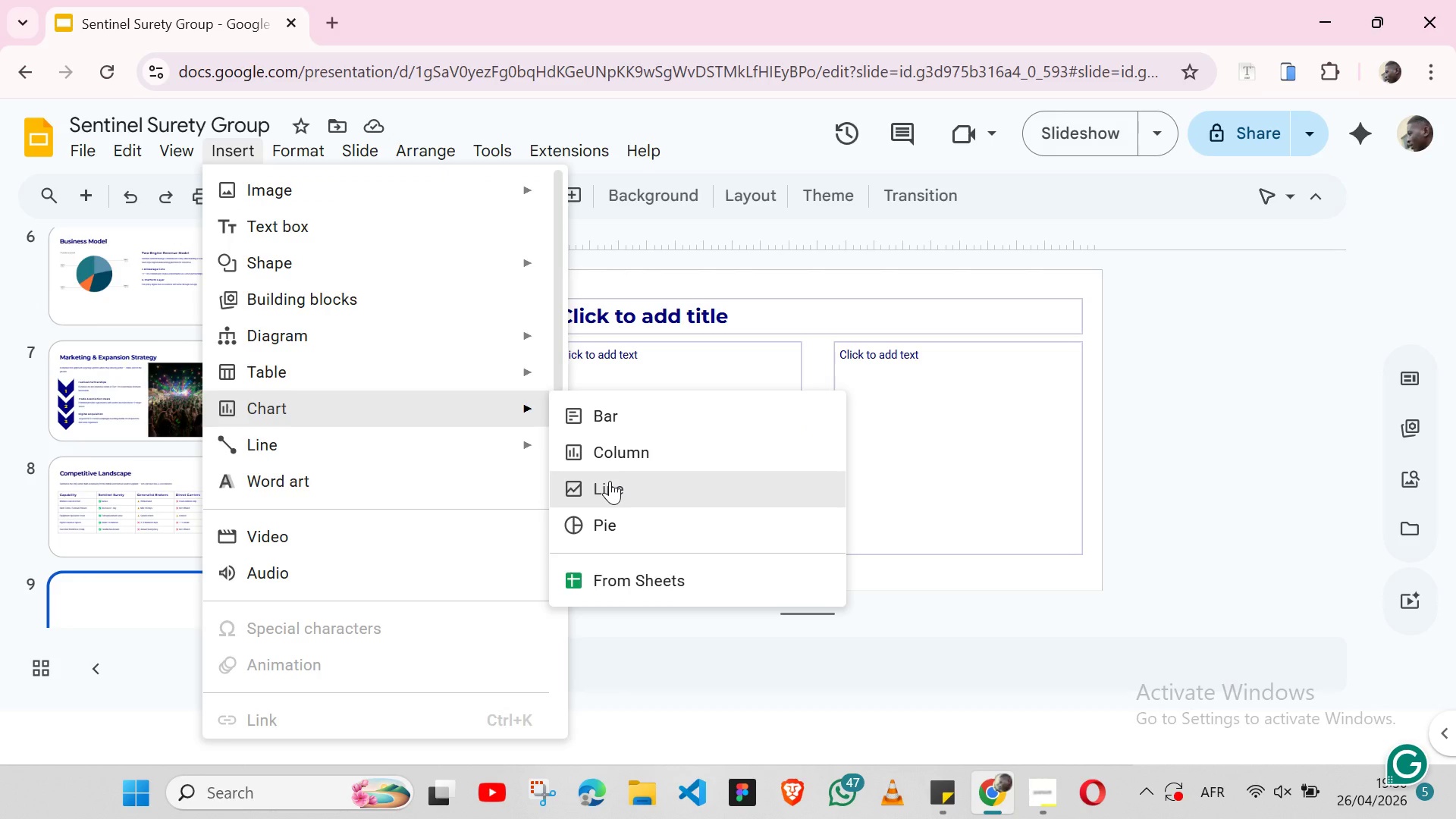 
left_click([610, 481])
 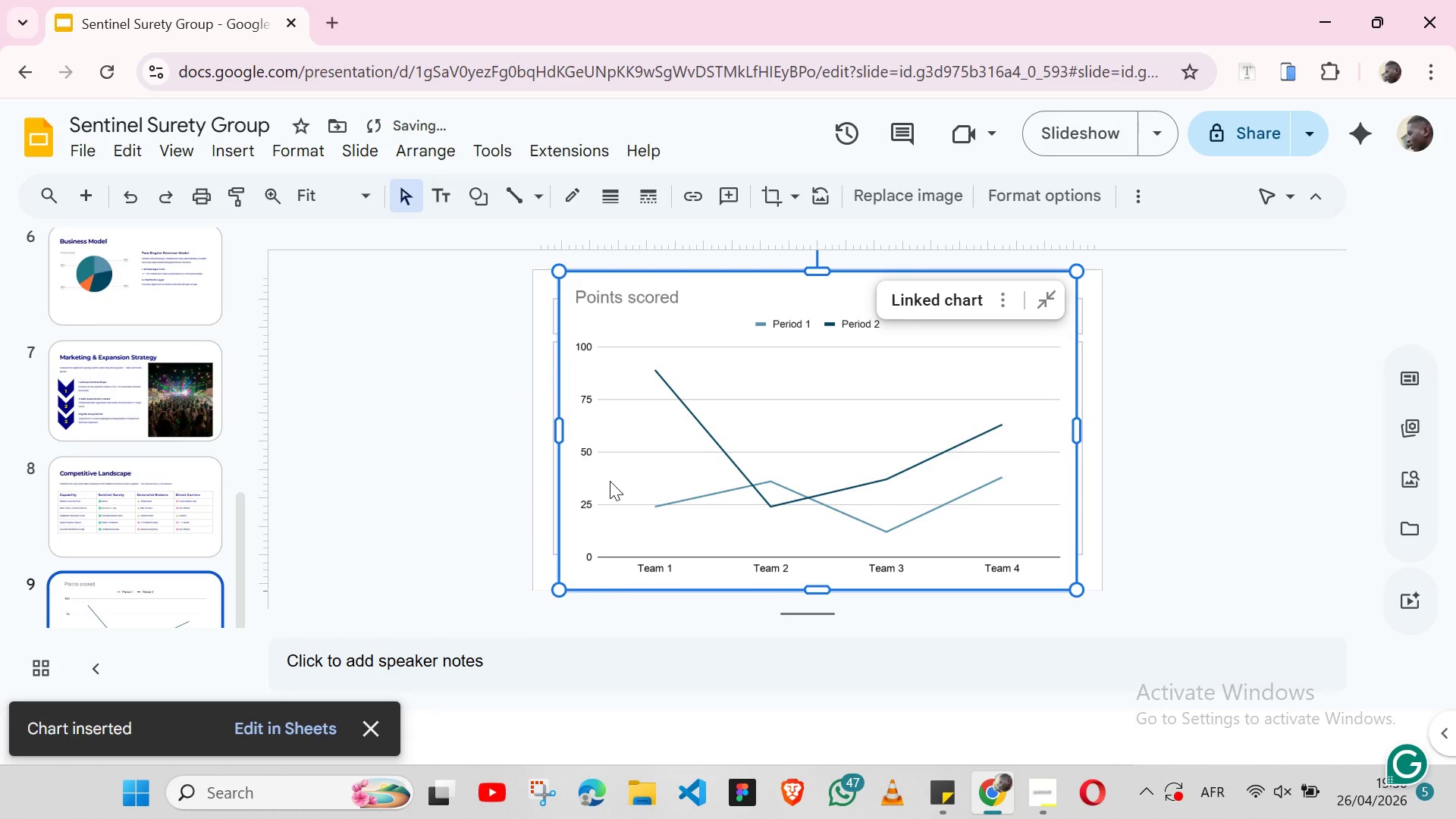 
wait(9.5)
 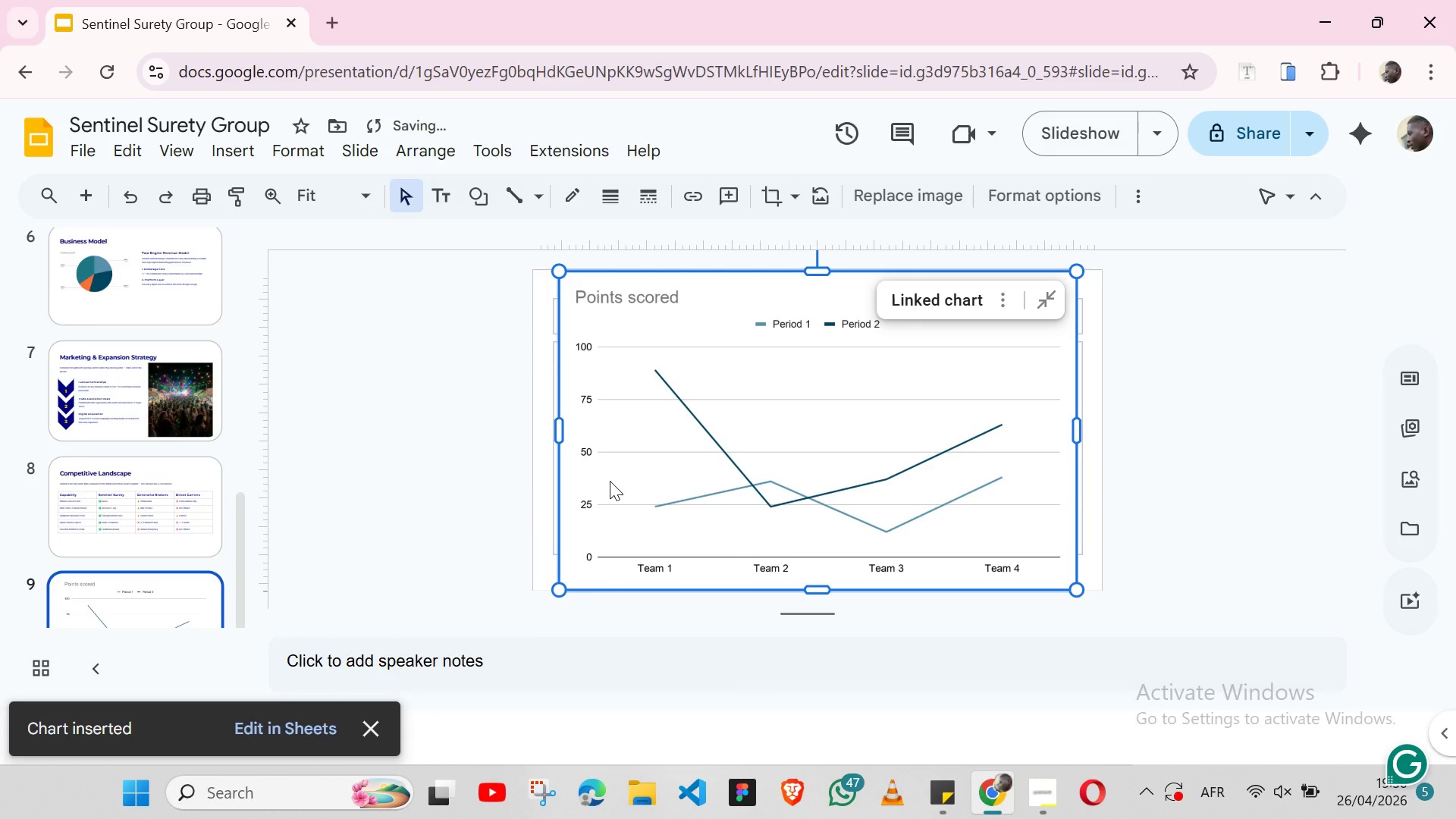 
left_click_drag(start_coordinate=[562, 272], to_coordinate=[857, 369])
 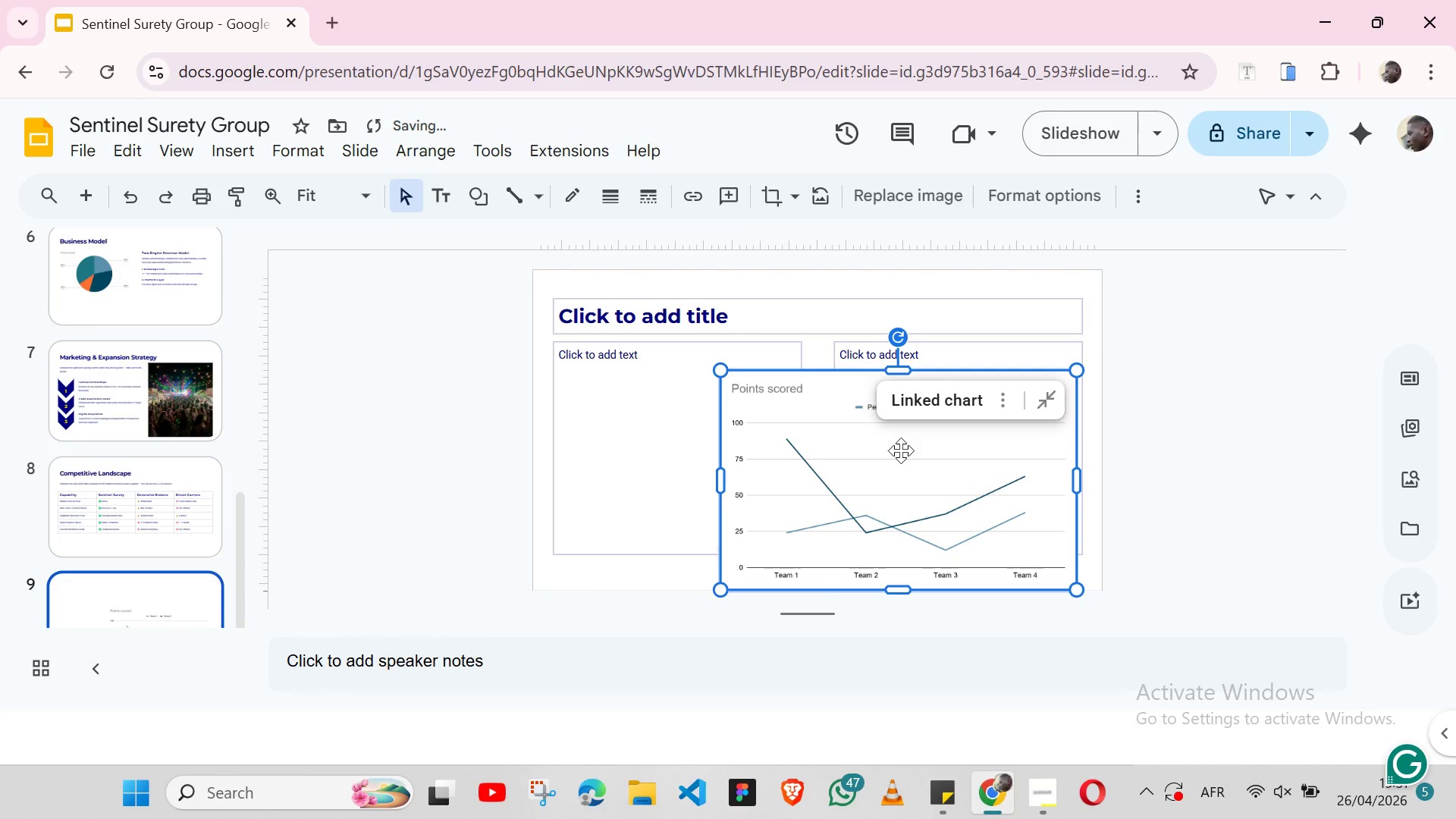 
left_click_drag(start_coordinate=[901, 450], to_coordinate=[738, 422])
 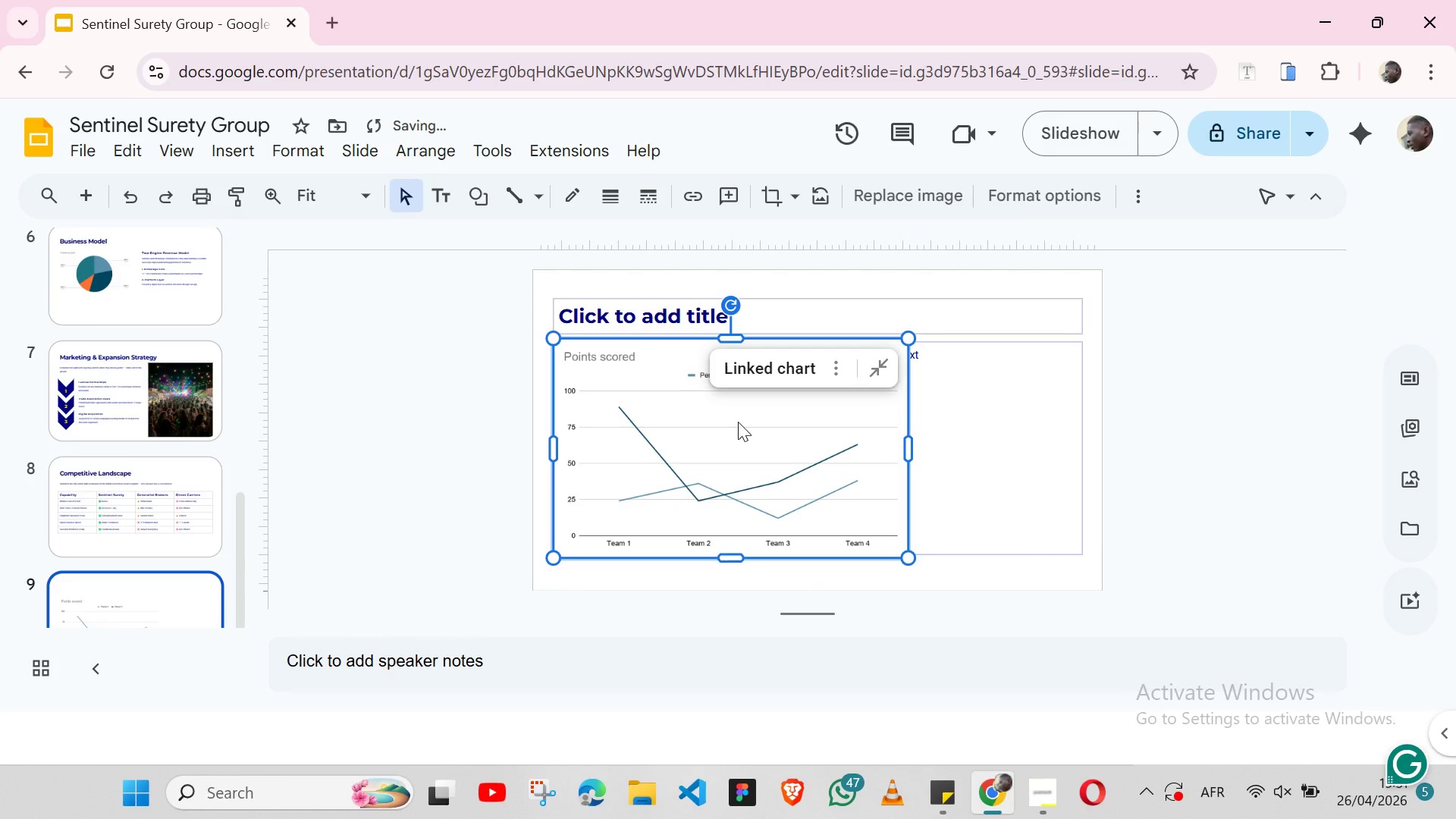 
left_click_drag(start_coordinate=[738, 422], to_coordinate=[761, 435])
 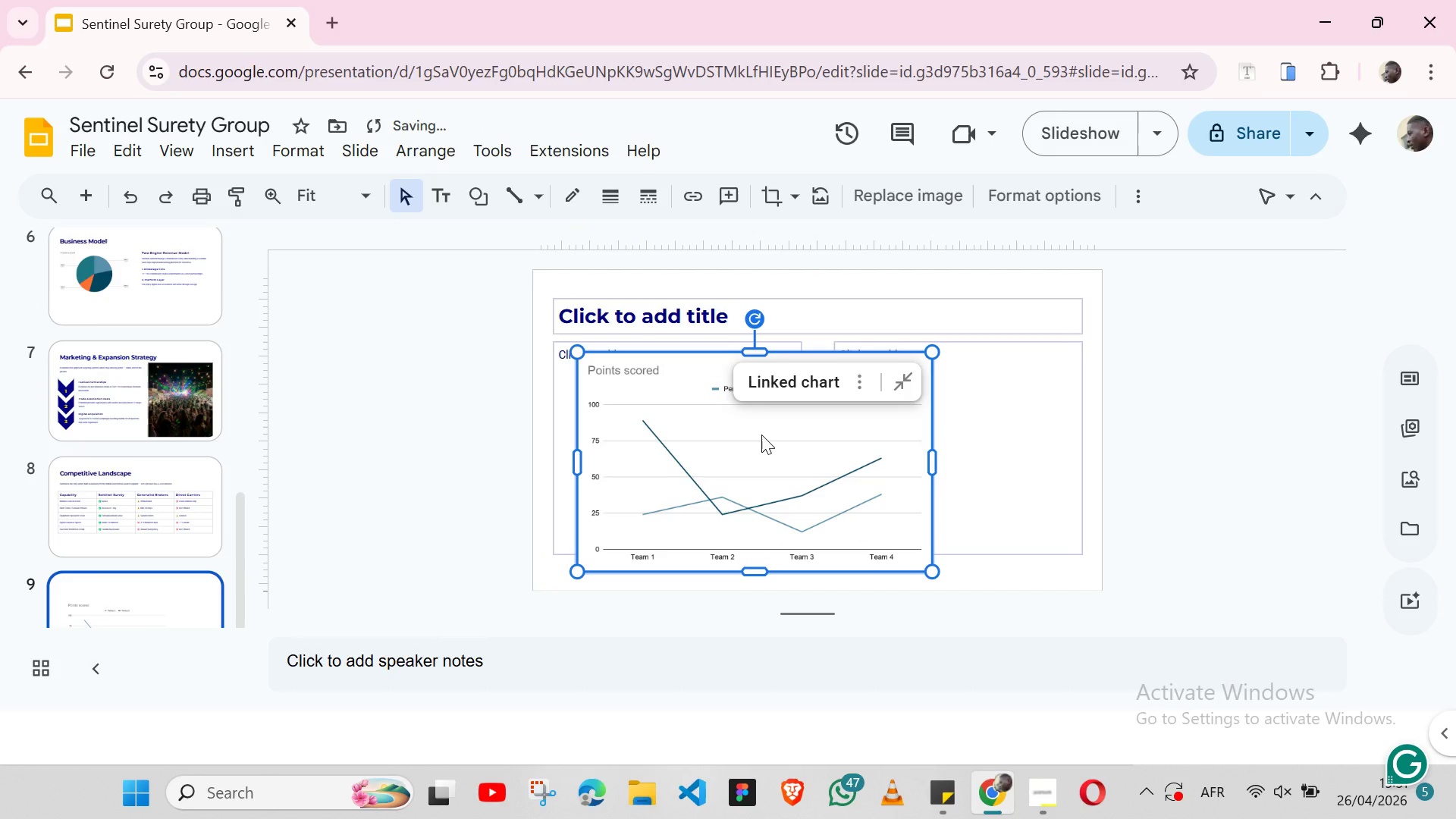 
left_click_drag(start_coordinate=[761, 435], to_coordinate=[741, 428])
 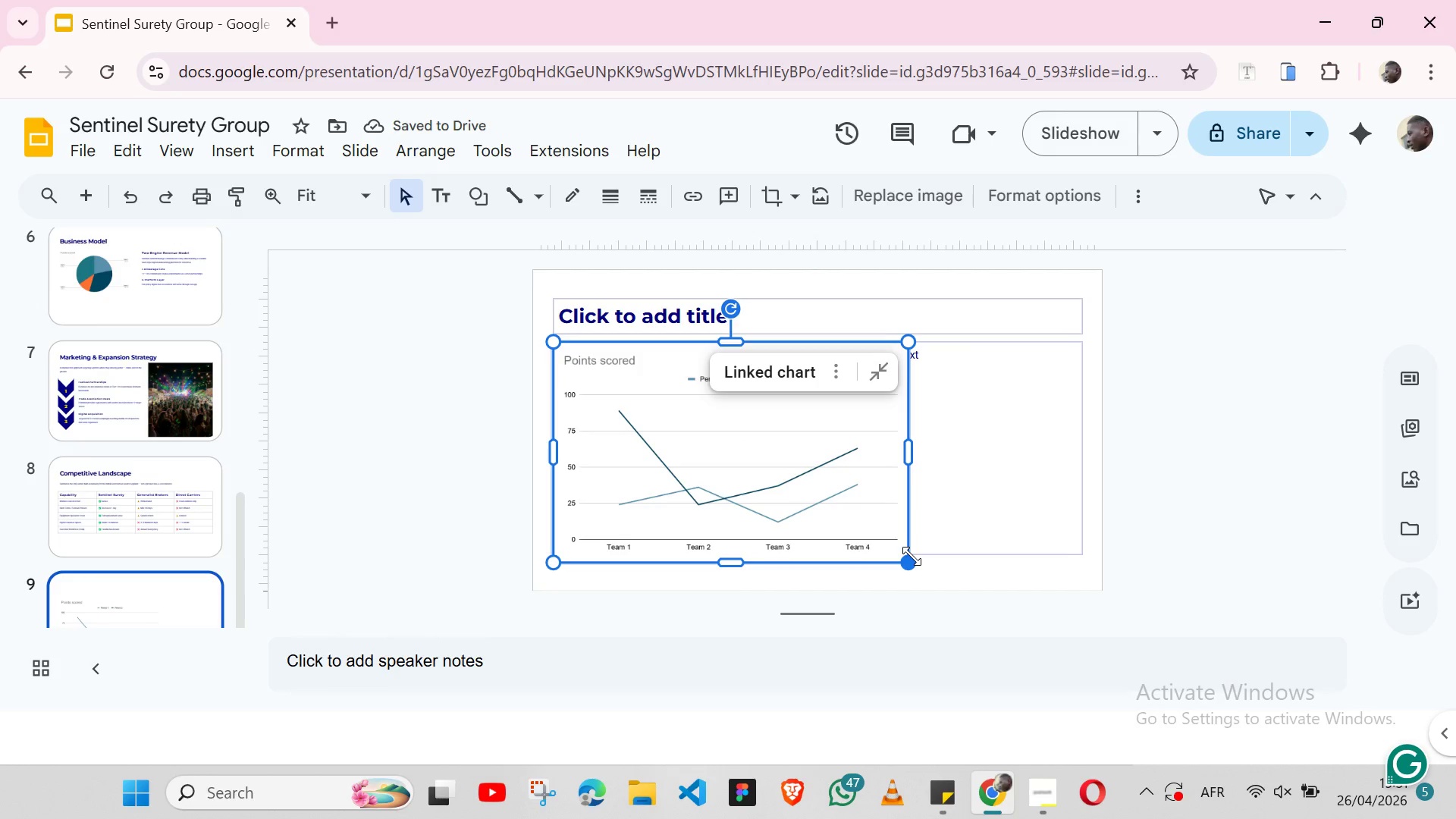 
left_click_drag(start_coordinate=[912, 556], to_coordinate=[804, 503])
 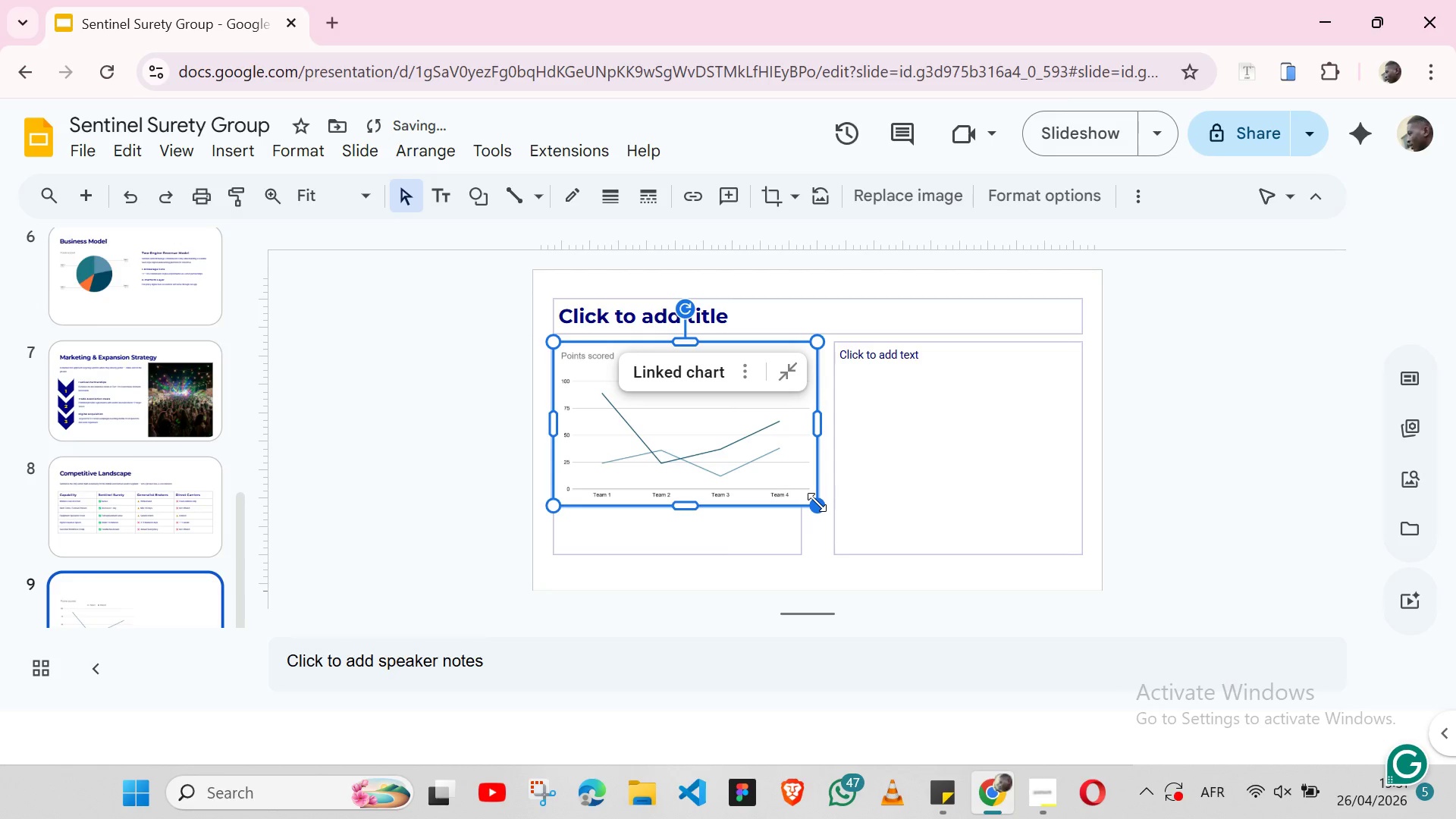 
left_click_drag(start_coordinate=[817, 502], to_coordinate=[789, 495])
 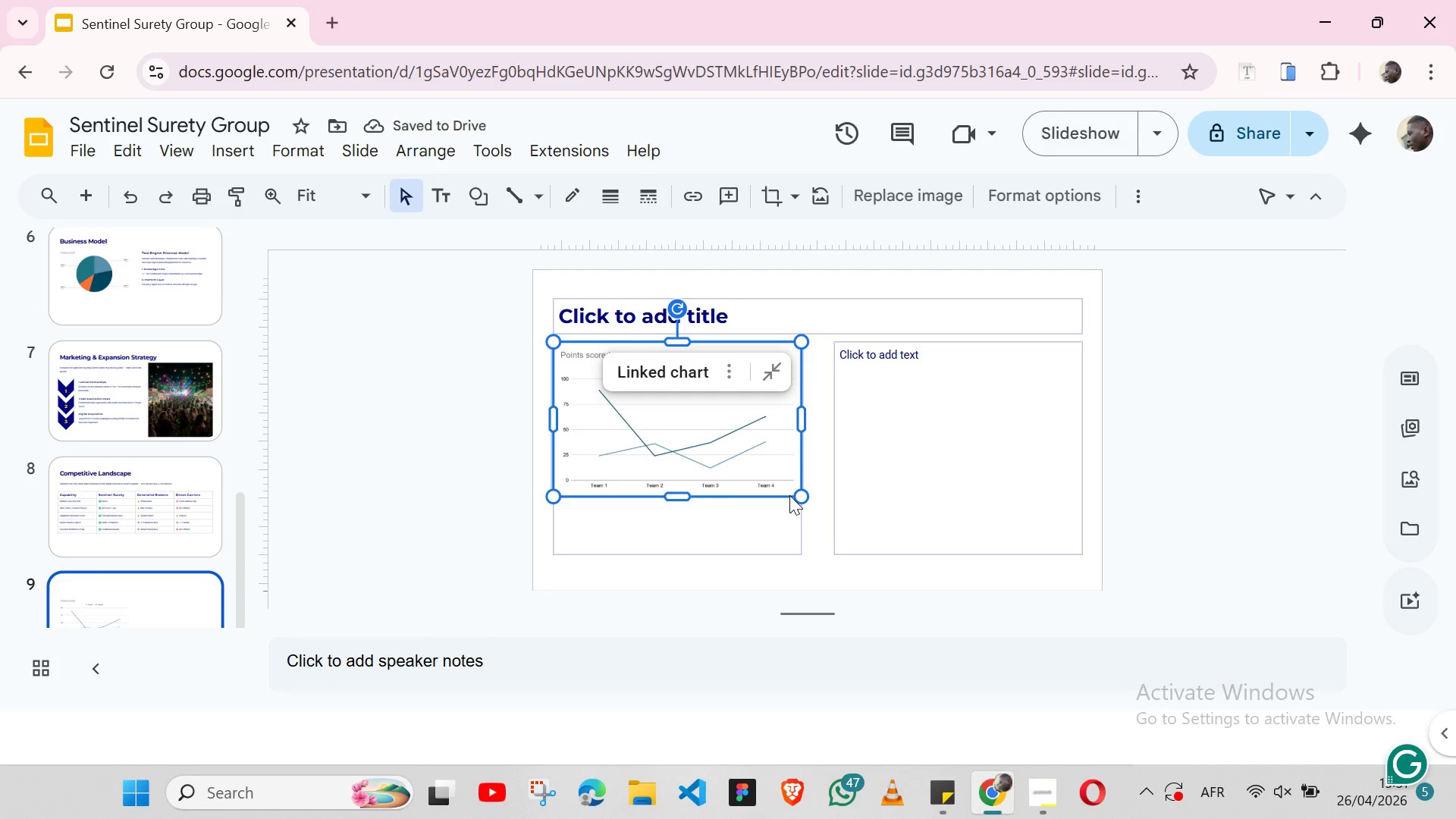 
wait(6.86)
 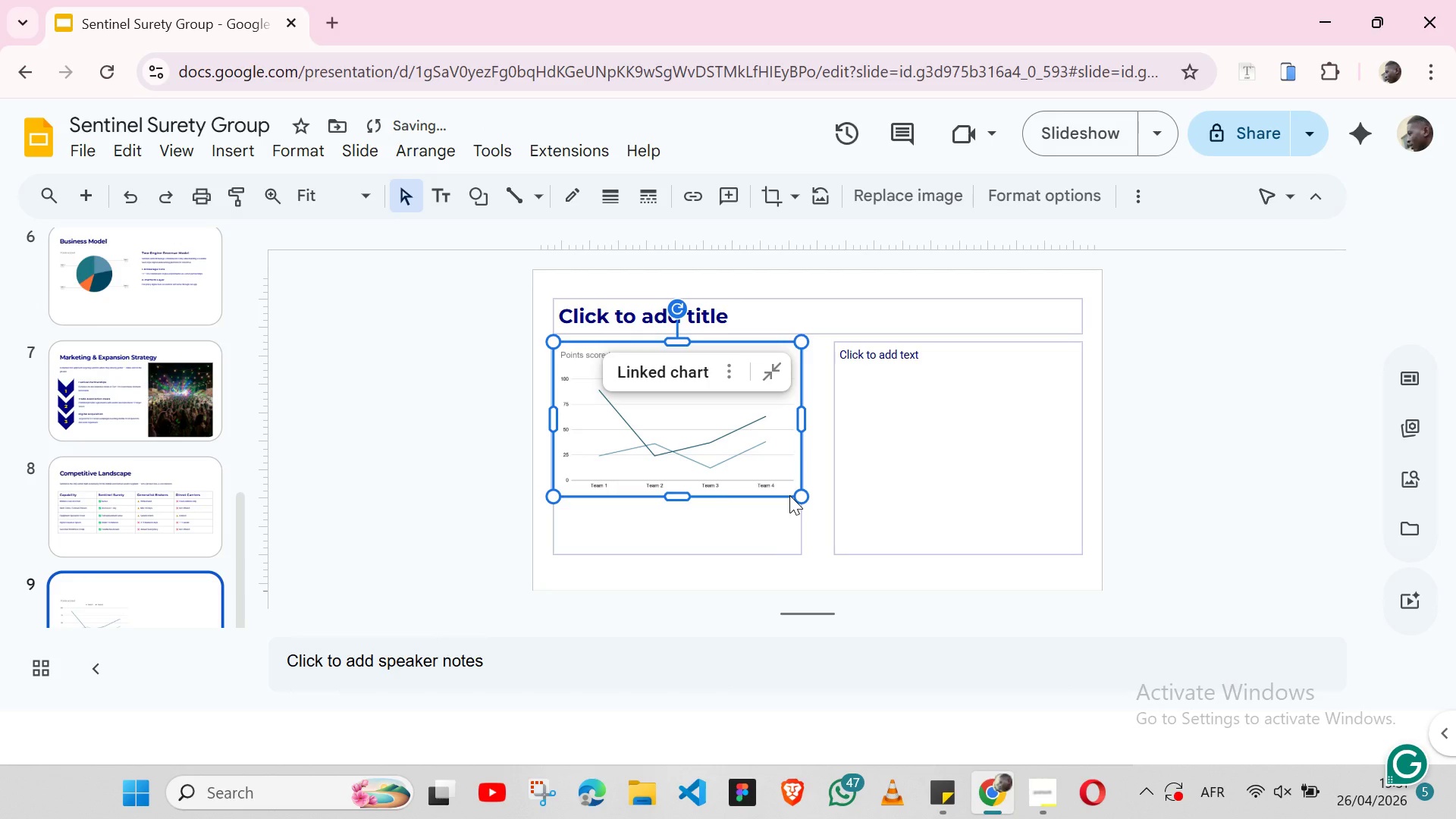 
left_click([948, 801])
 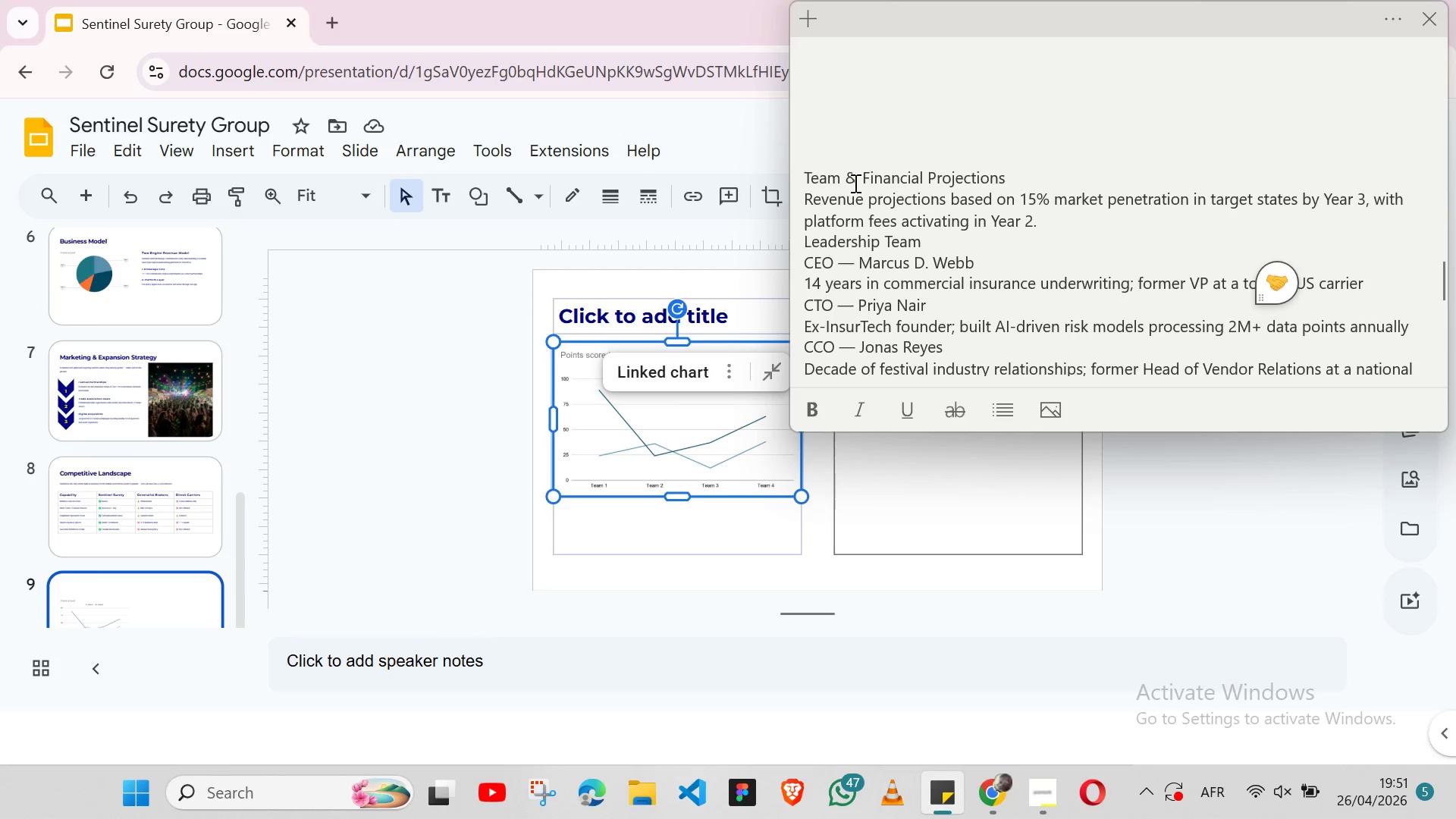 
double_click([854, 180])
 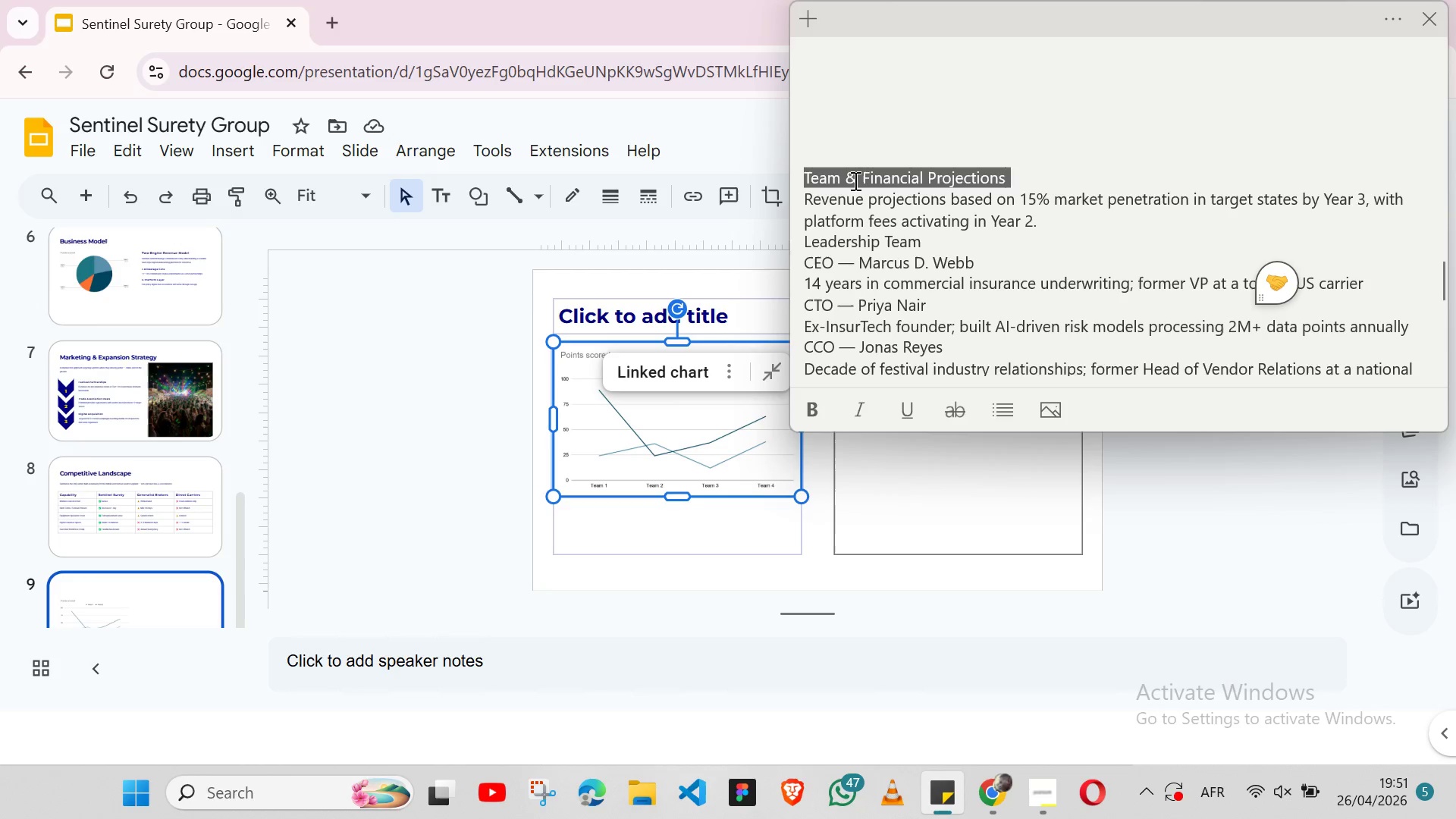 
triple_click([854, 180])
 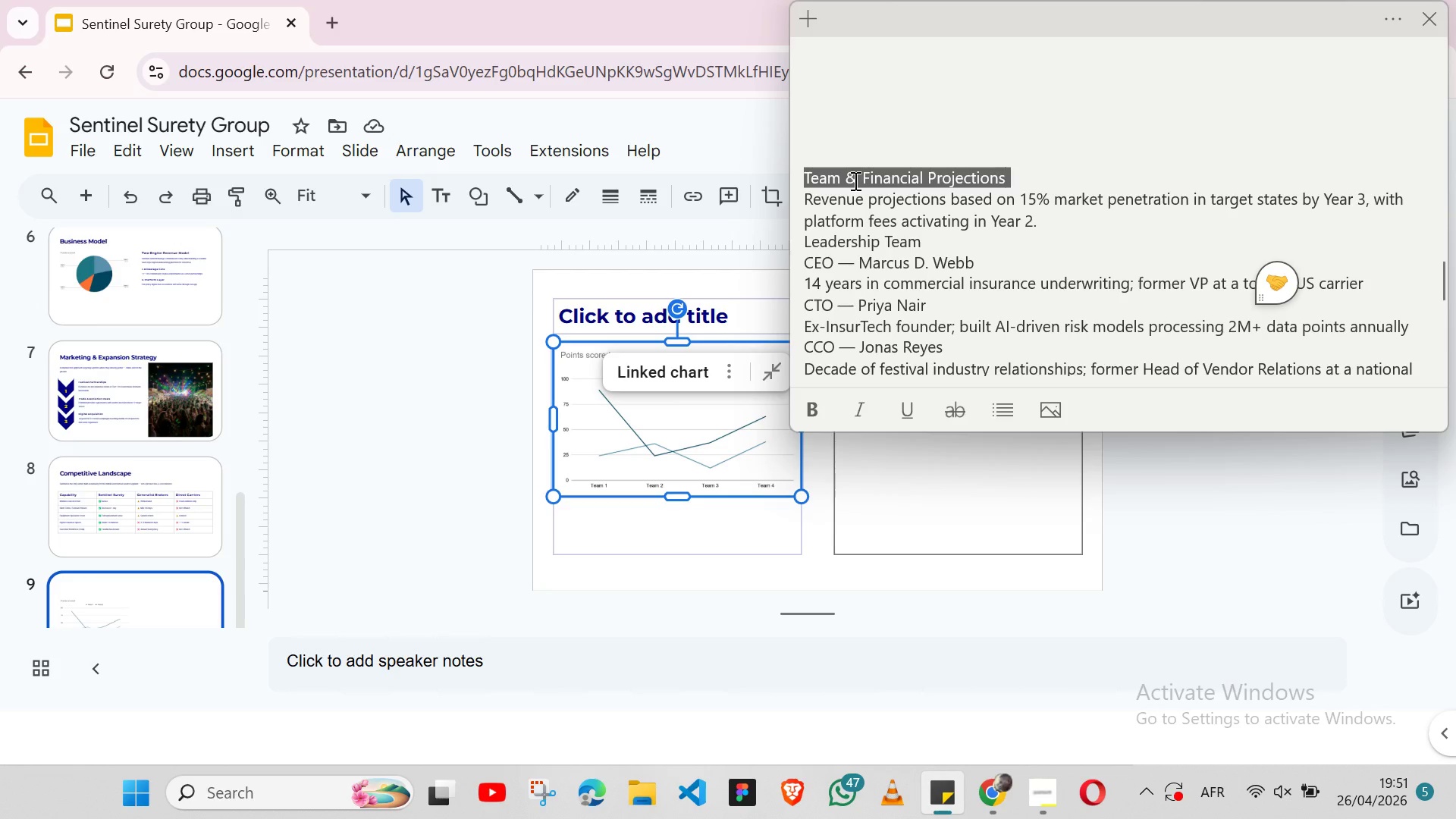 
key(Shift+ArrowLeft)
 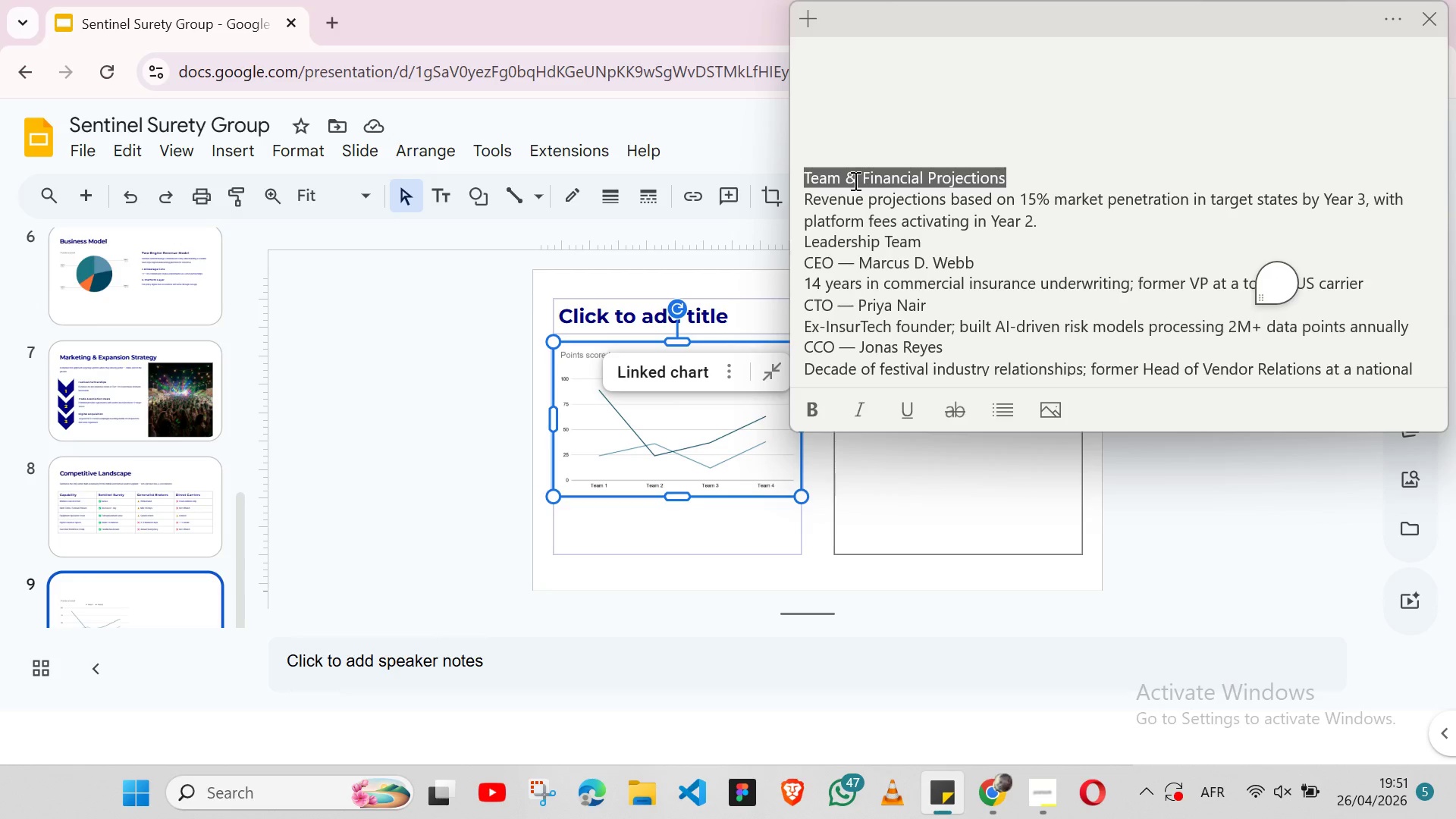 
key(Control+X)
 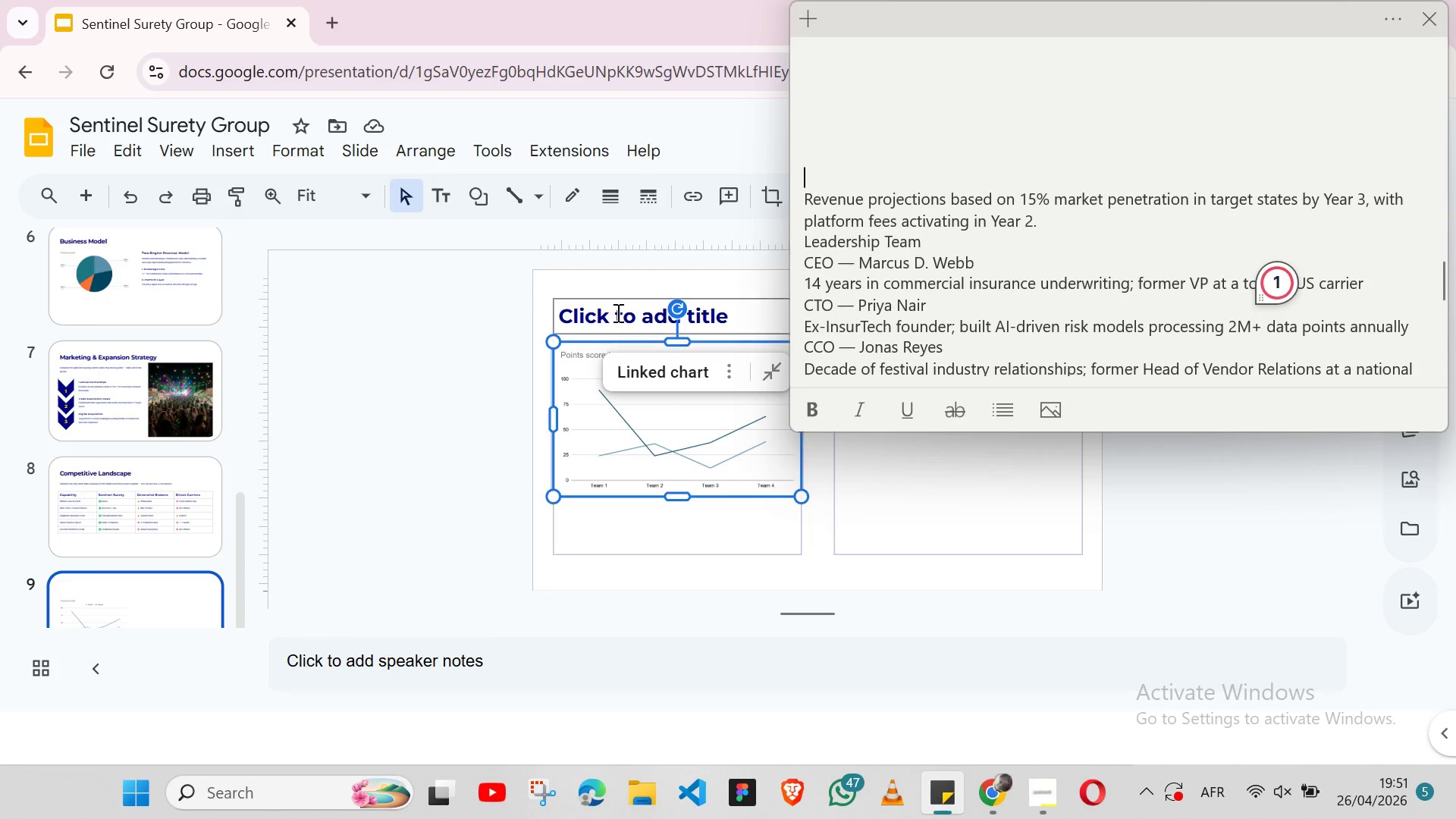 
left_click([617, 312])
 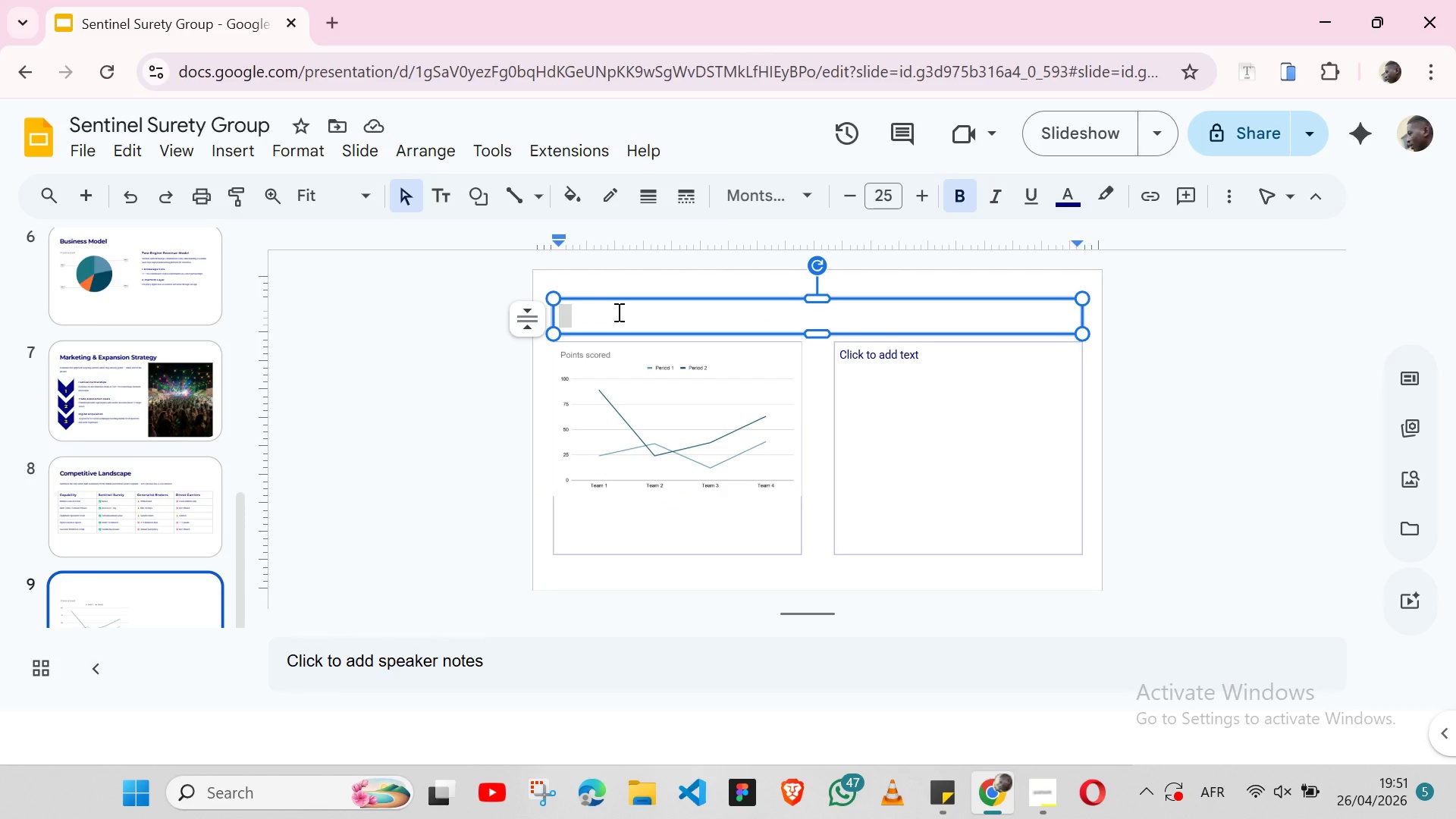 
key(Control+V)
 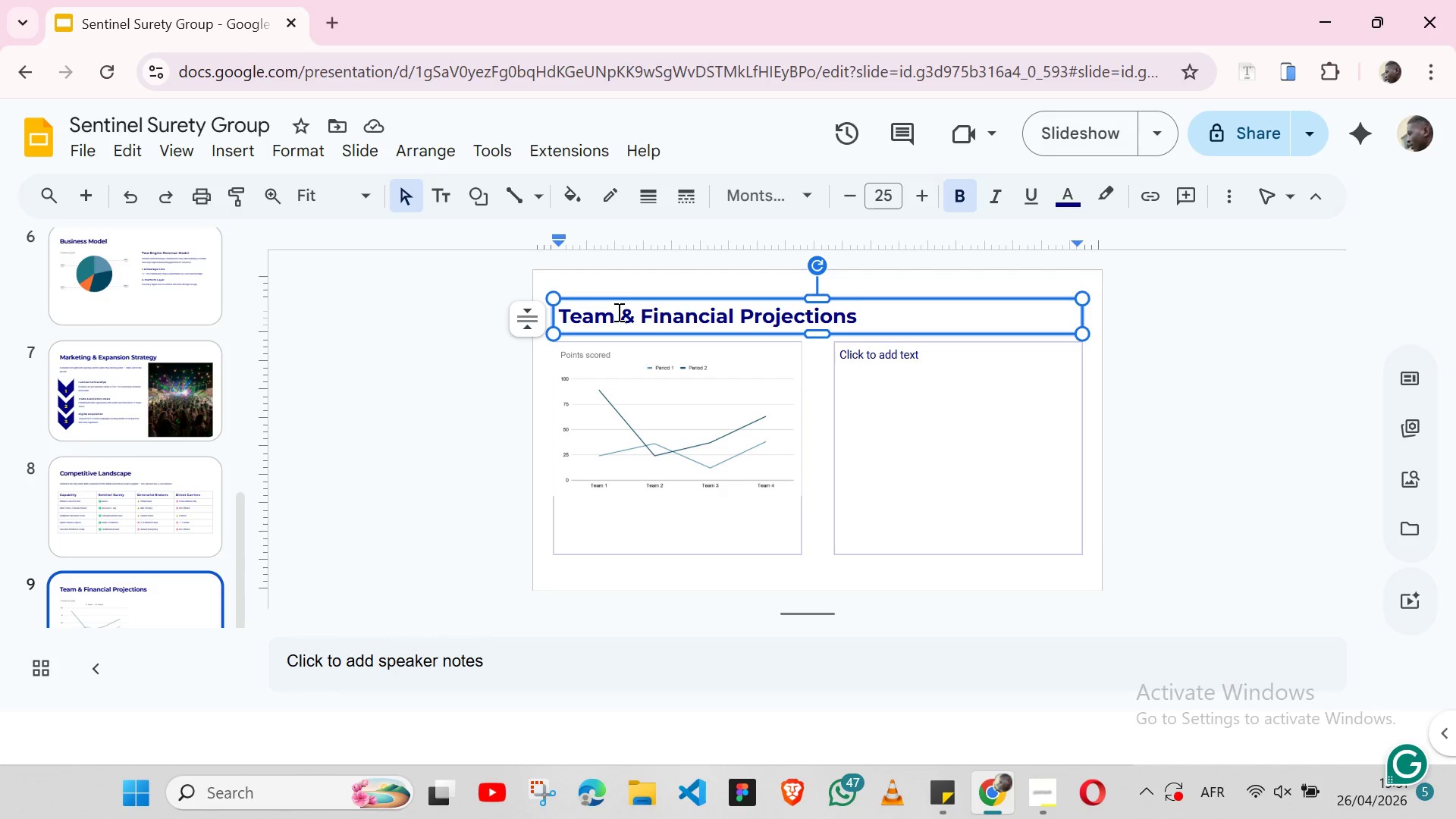 
wait(7.59)
 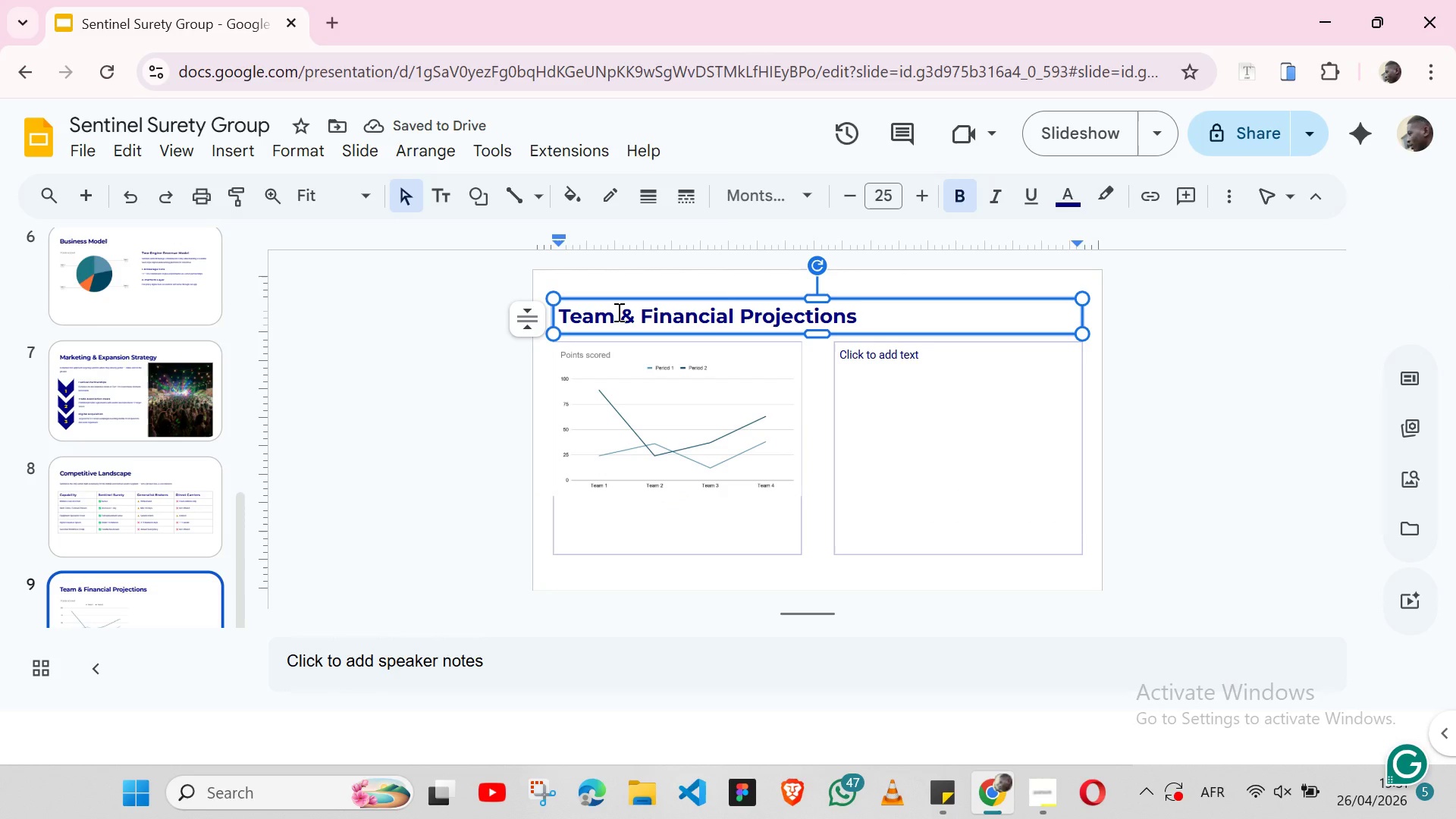 
left_click([602, 483])
 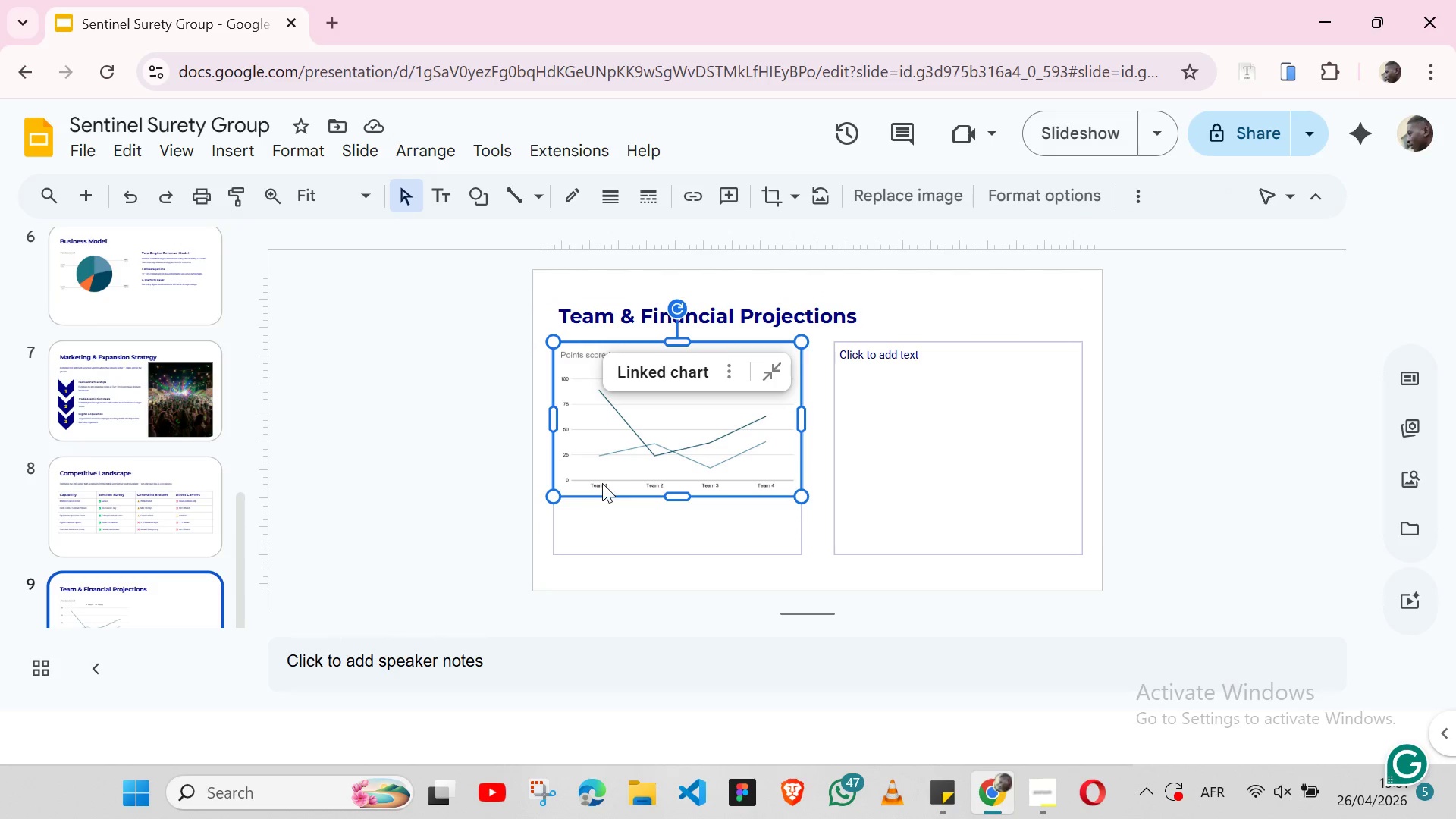 
wait(13.5)
 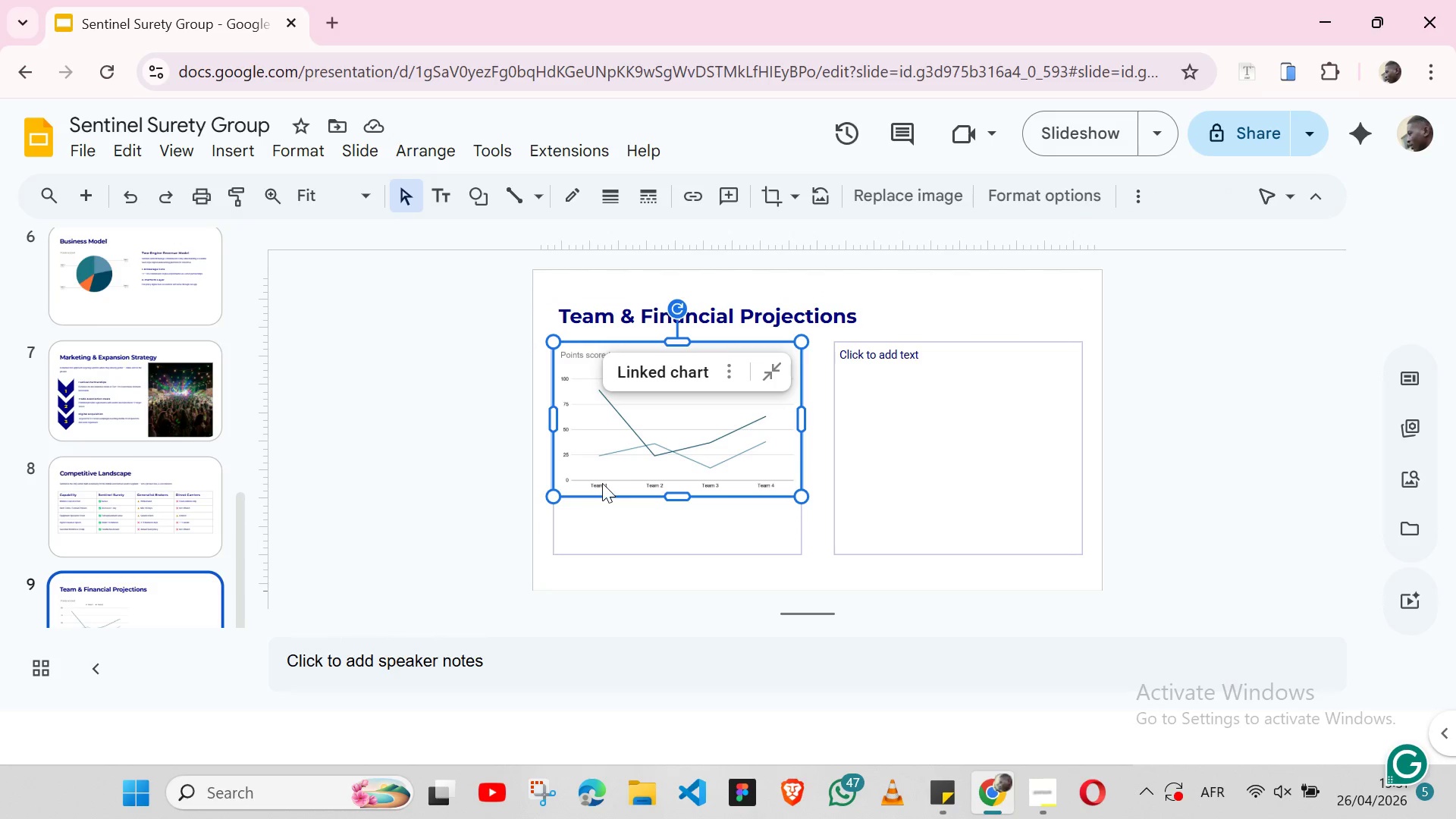 
left_click([122, 432])
 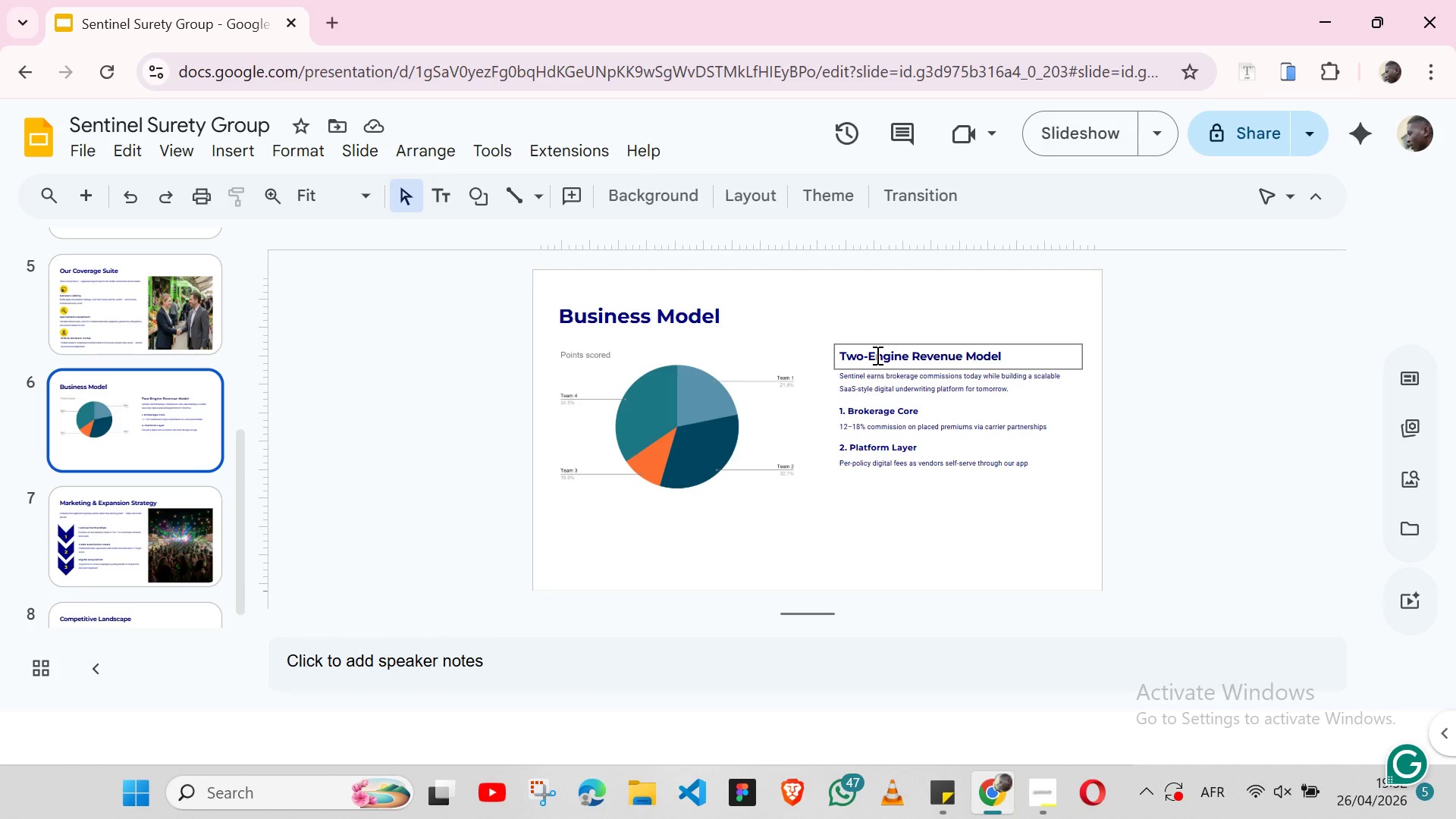 
wait(13.8)
 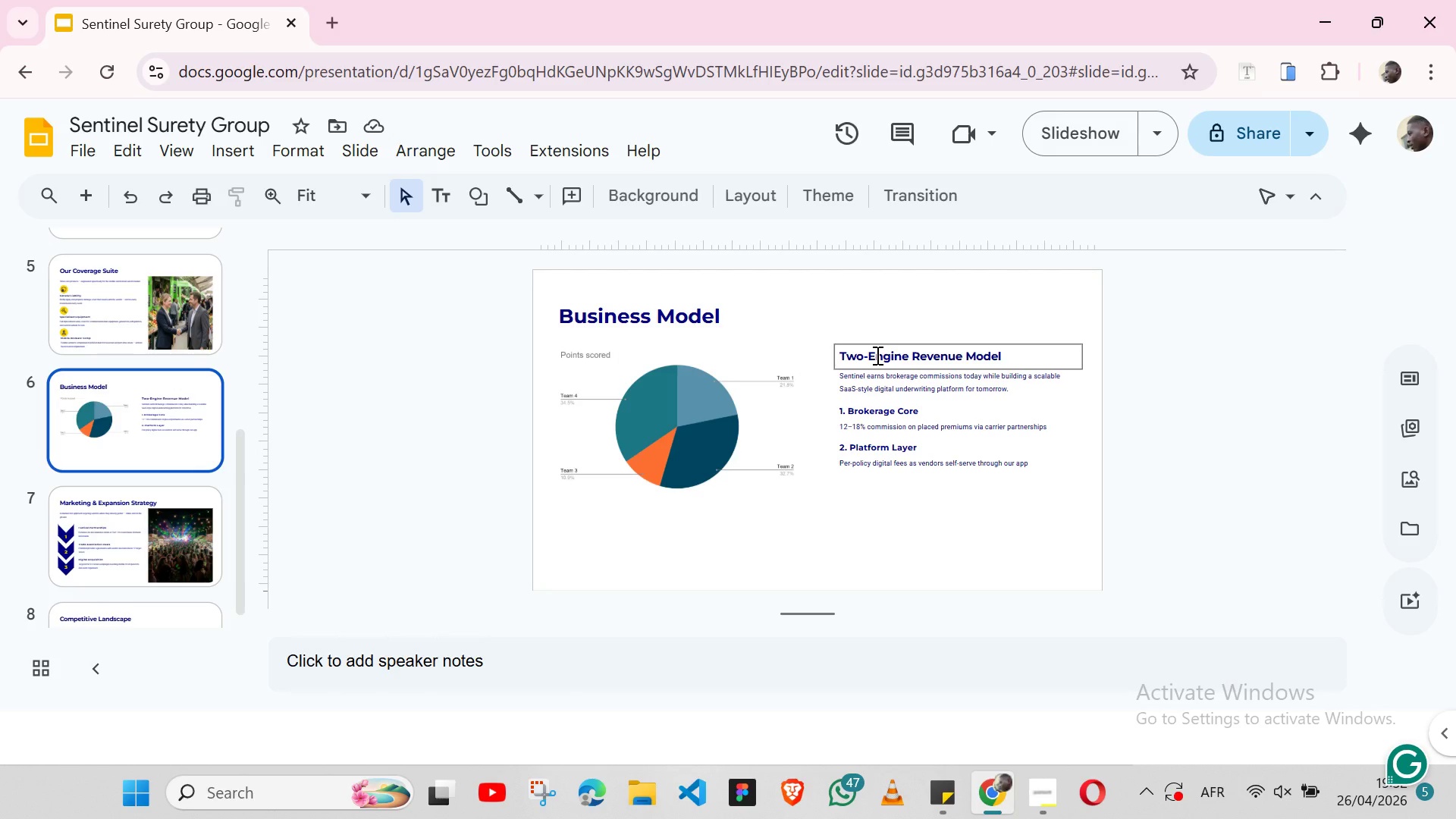 
left_click([861, 341])
 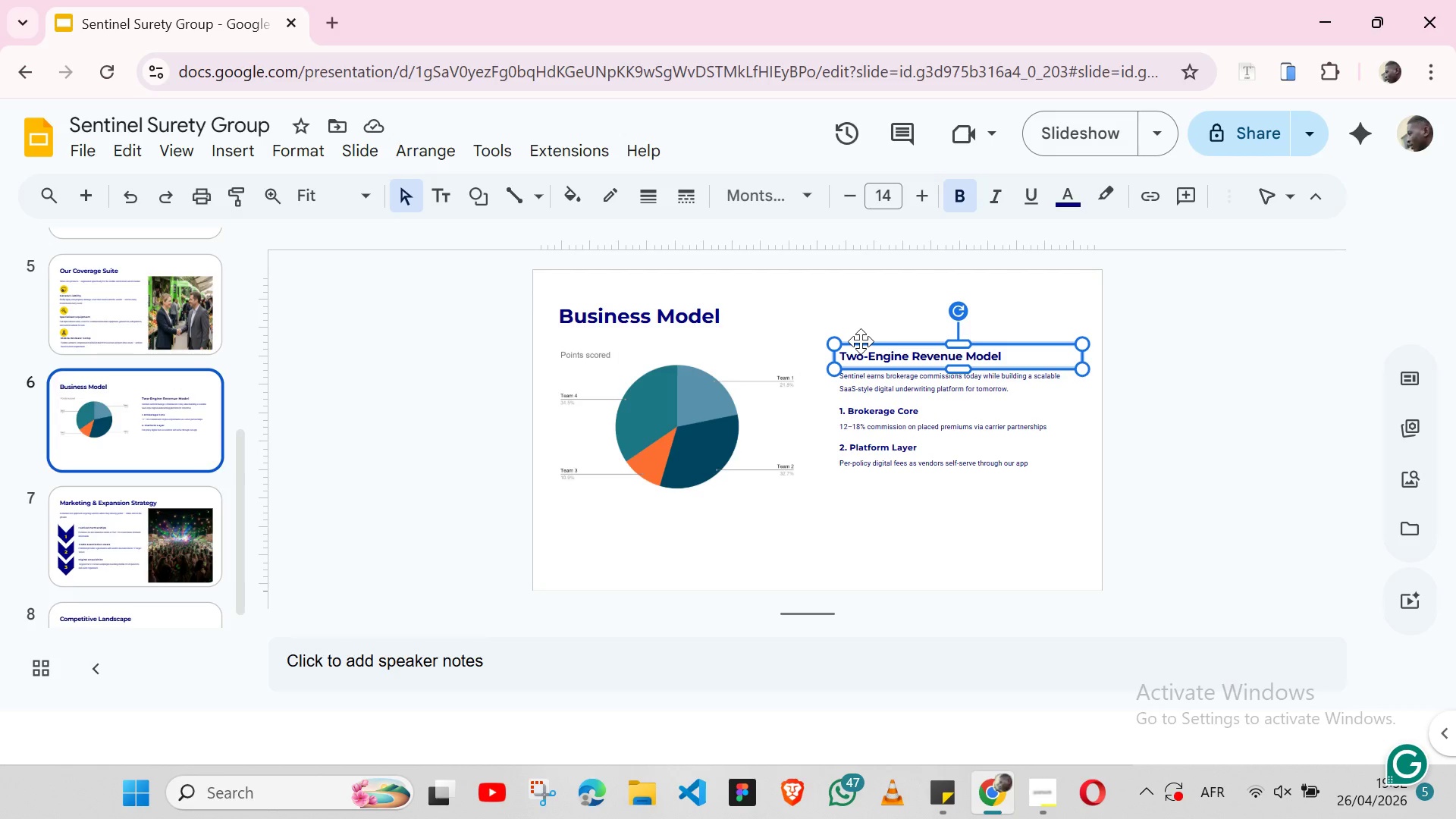 
hold_key(key=ShiftLeft, duration=1.52)
 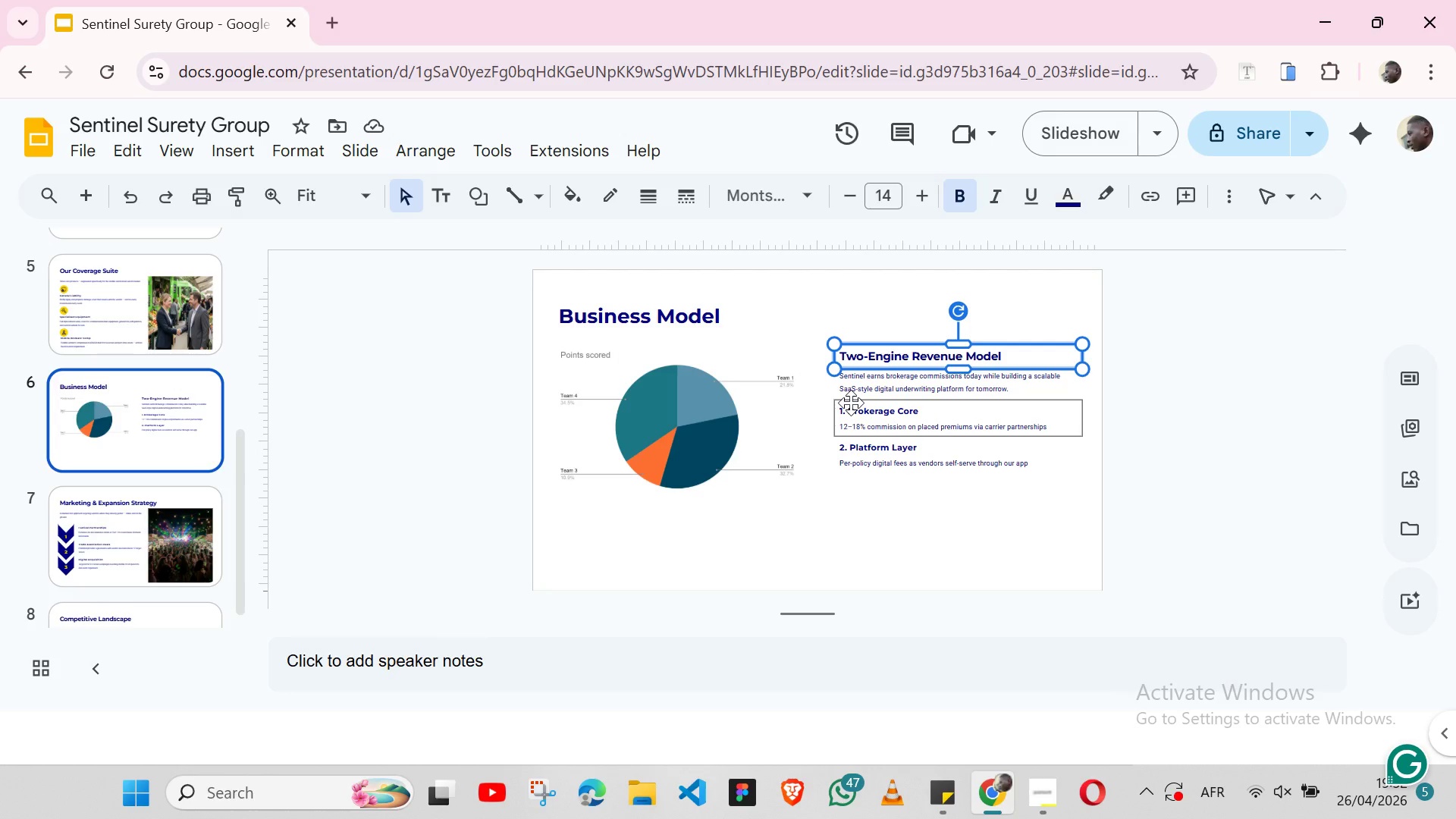 
hold_key(key=ShiftLeft, duration=1.51)
left_click([851, 403])
 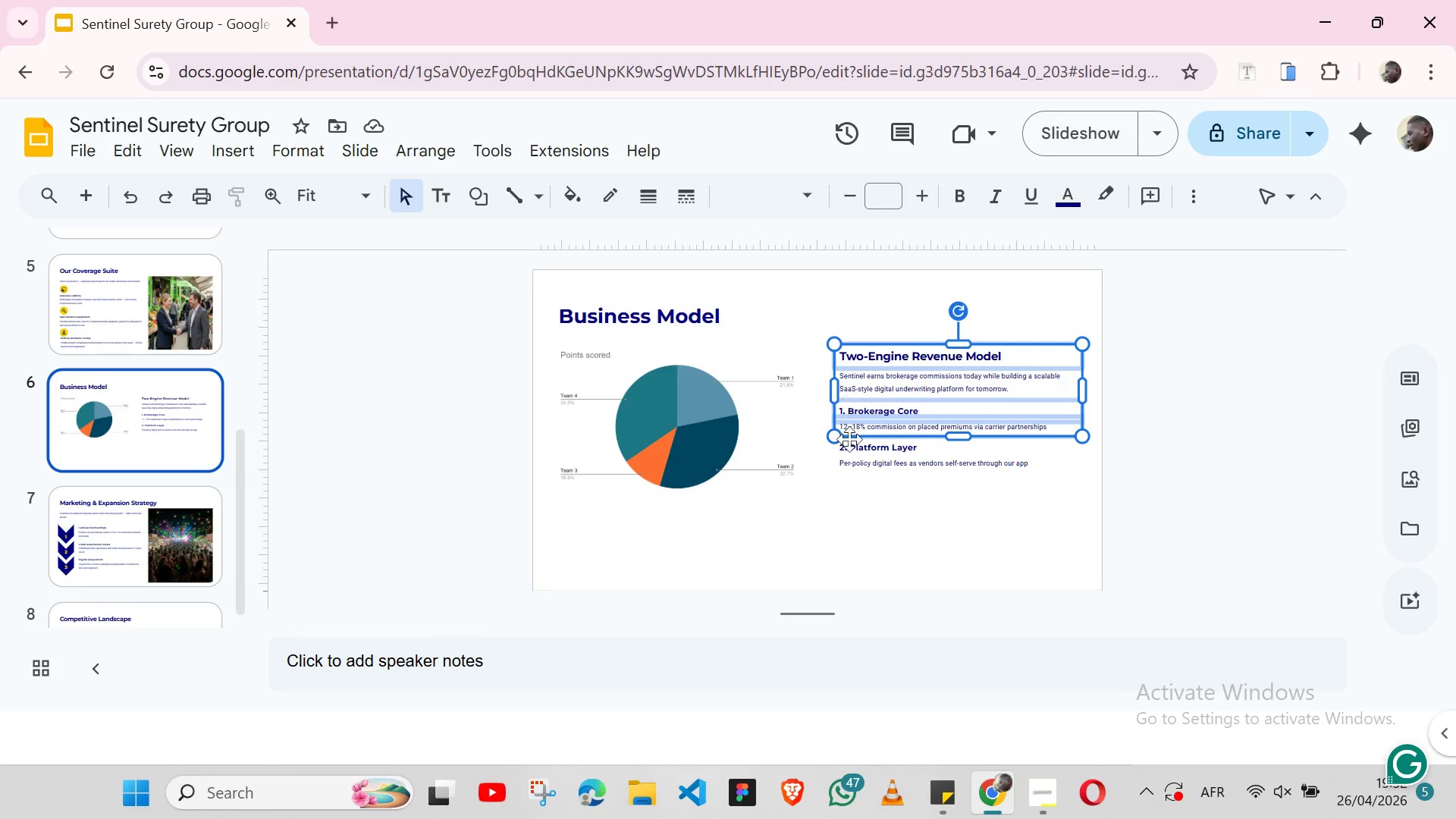 
hold_key(key=ShiftLeft, duration=1.5)
 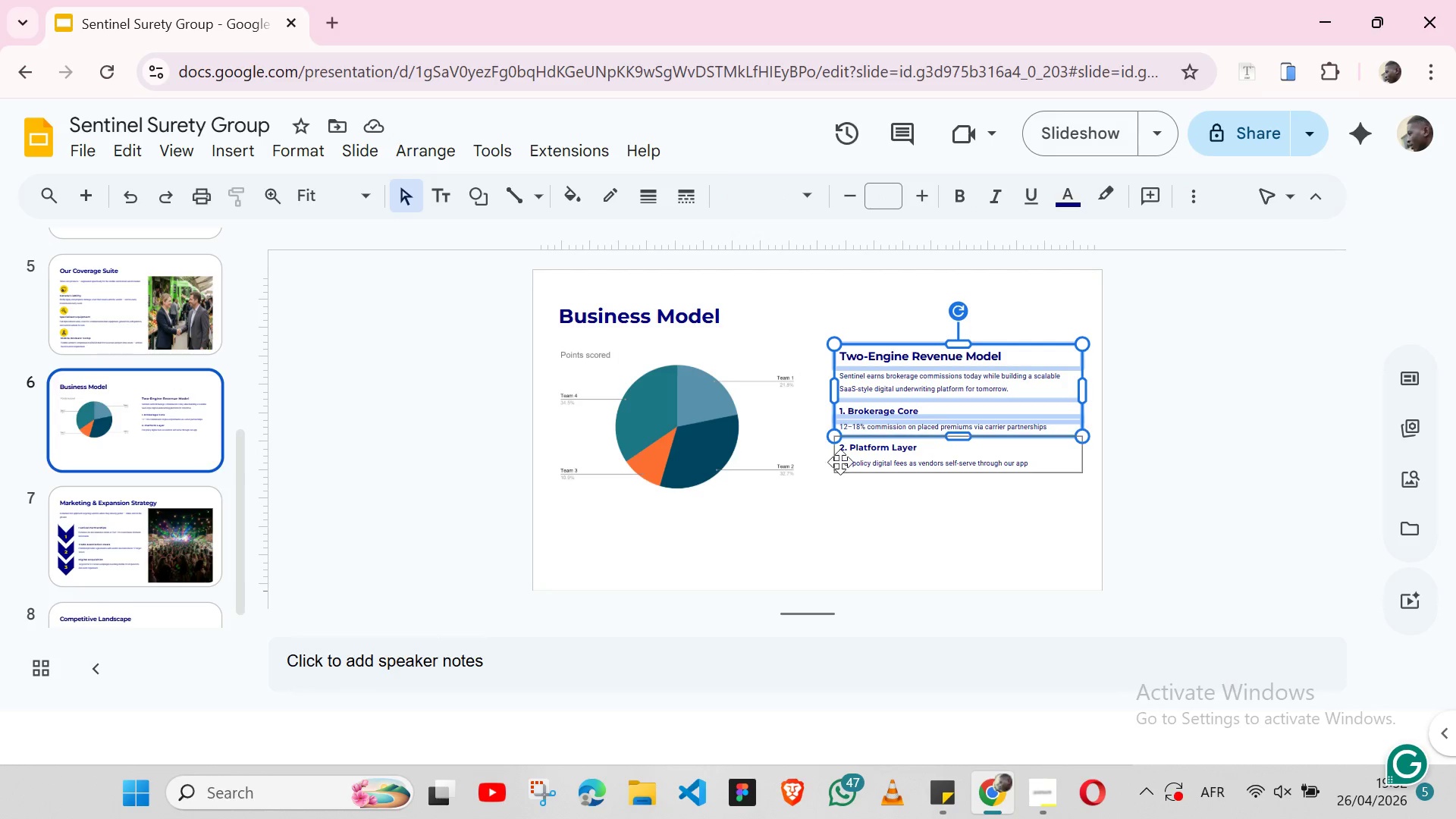 
hold_key(key=ShiftLeft, duration=1.5)
left_click([849, 463])
 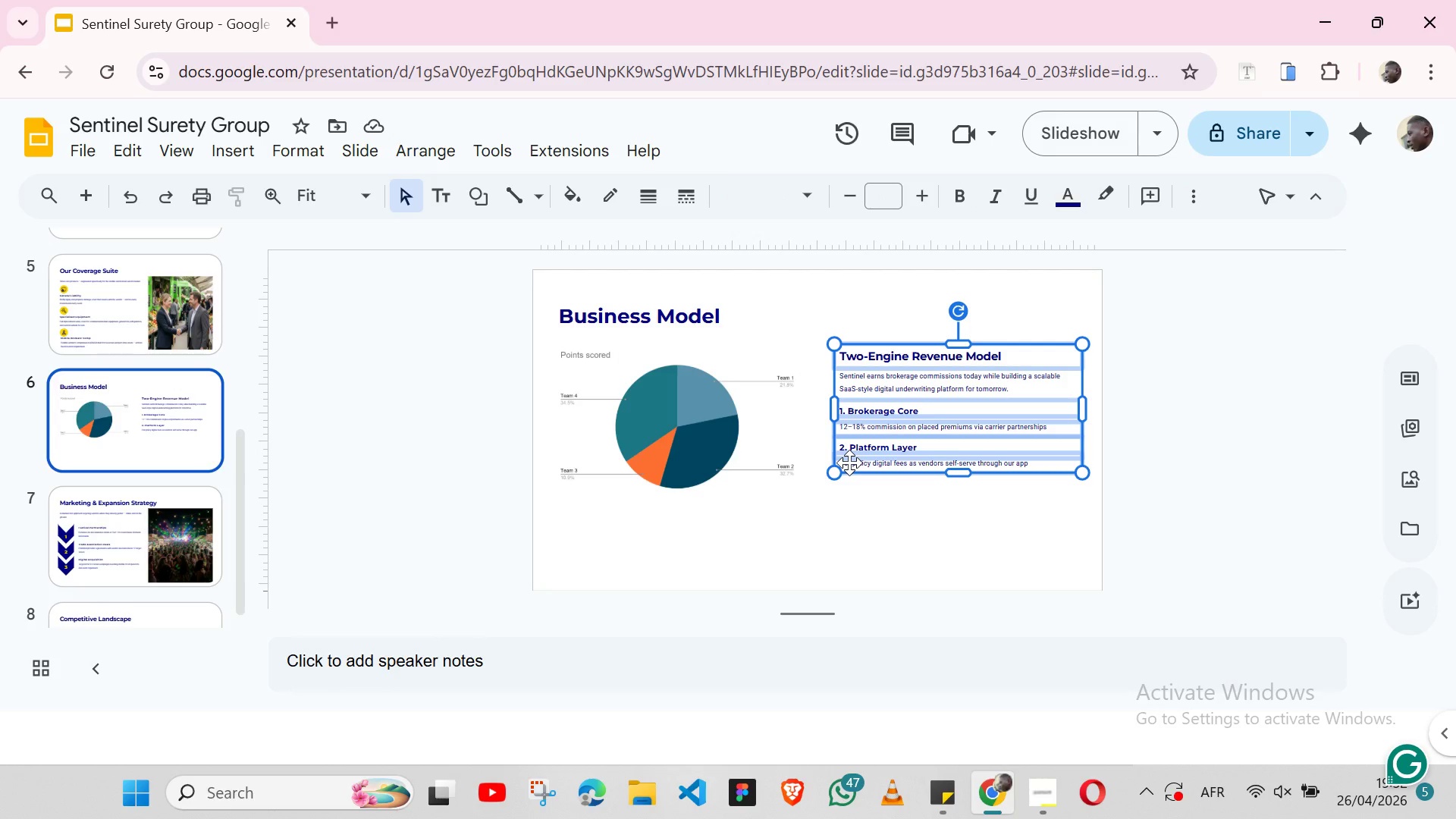 
key(Shift+ShiftLeft)
 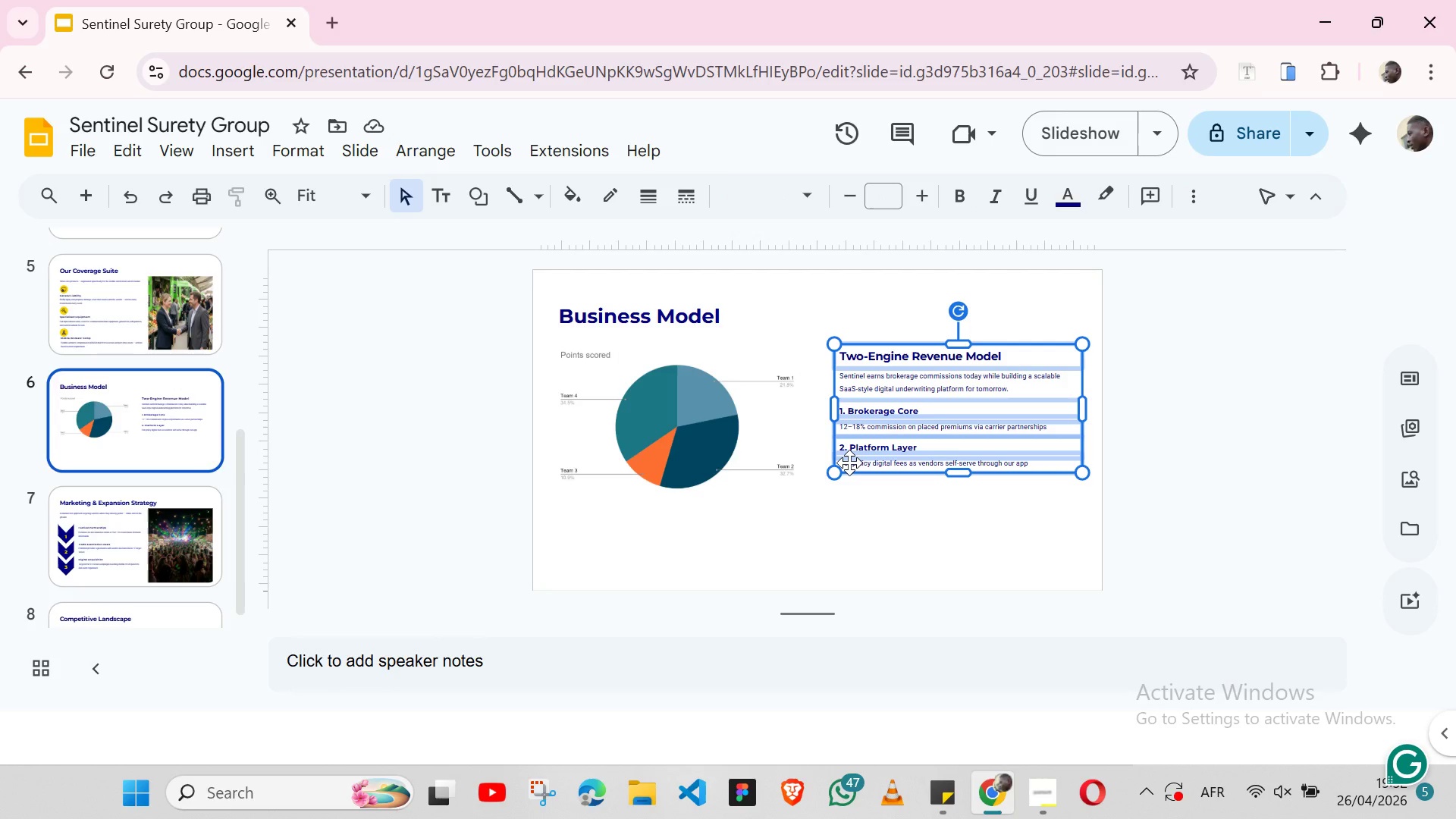 
key(Shift+ShiftLeft)
 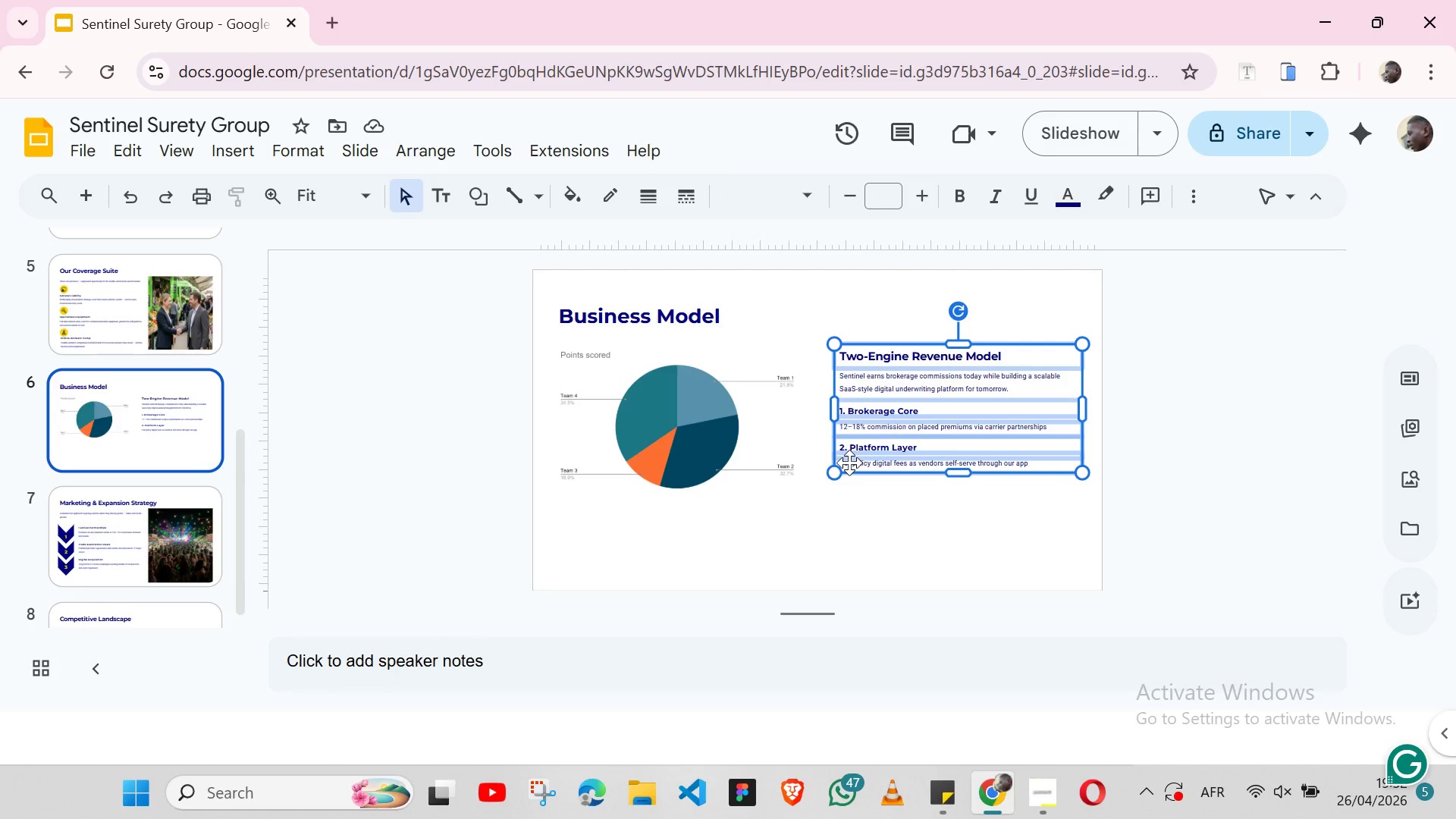 
key(Shift+ShiftLeft)
 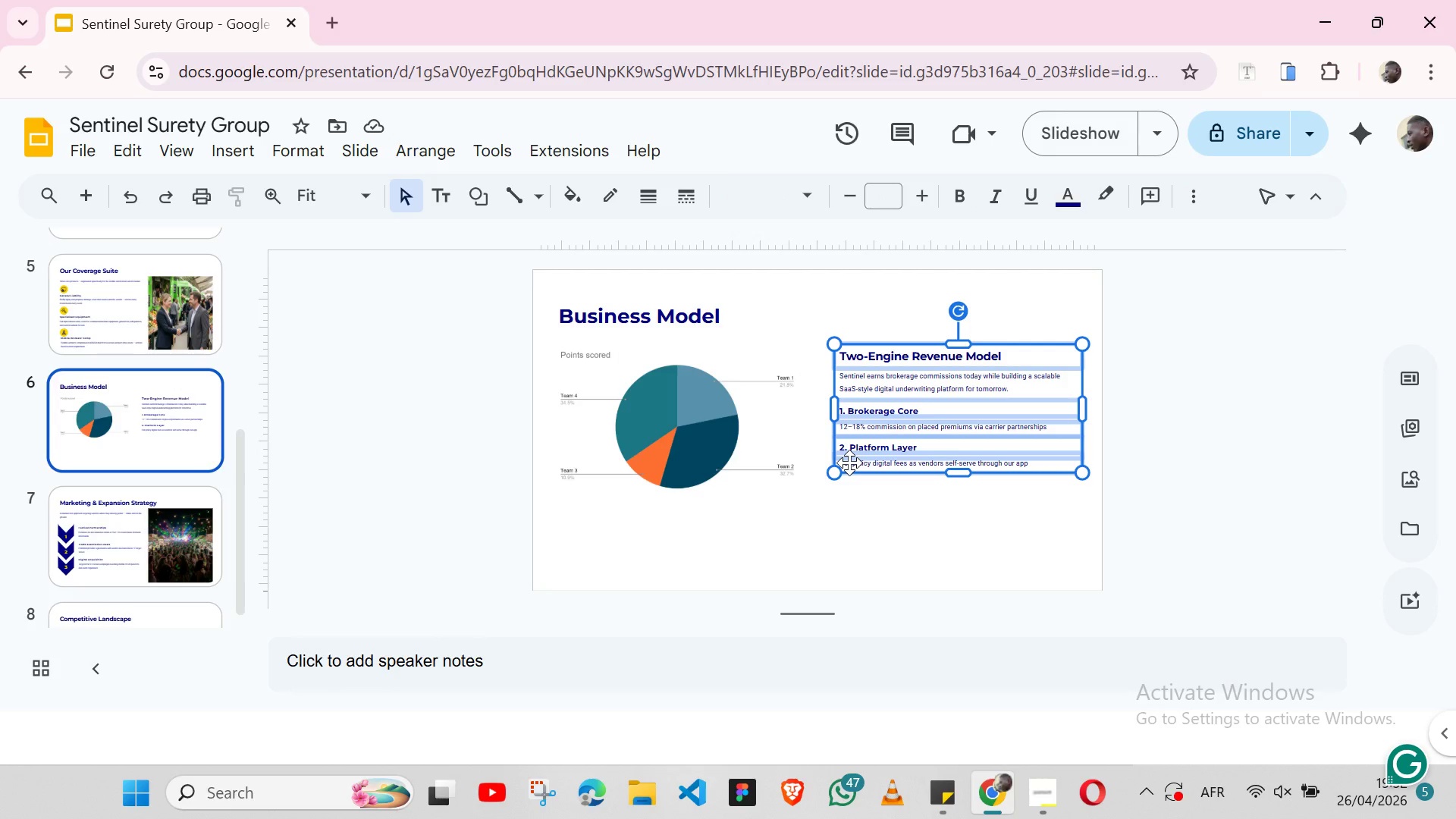 
key(Shift+ShiftLeft)
 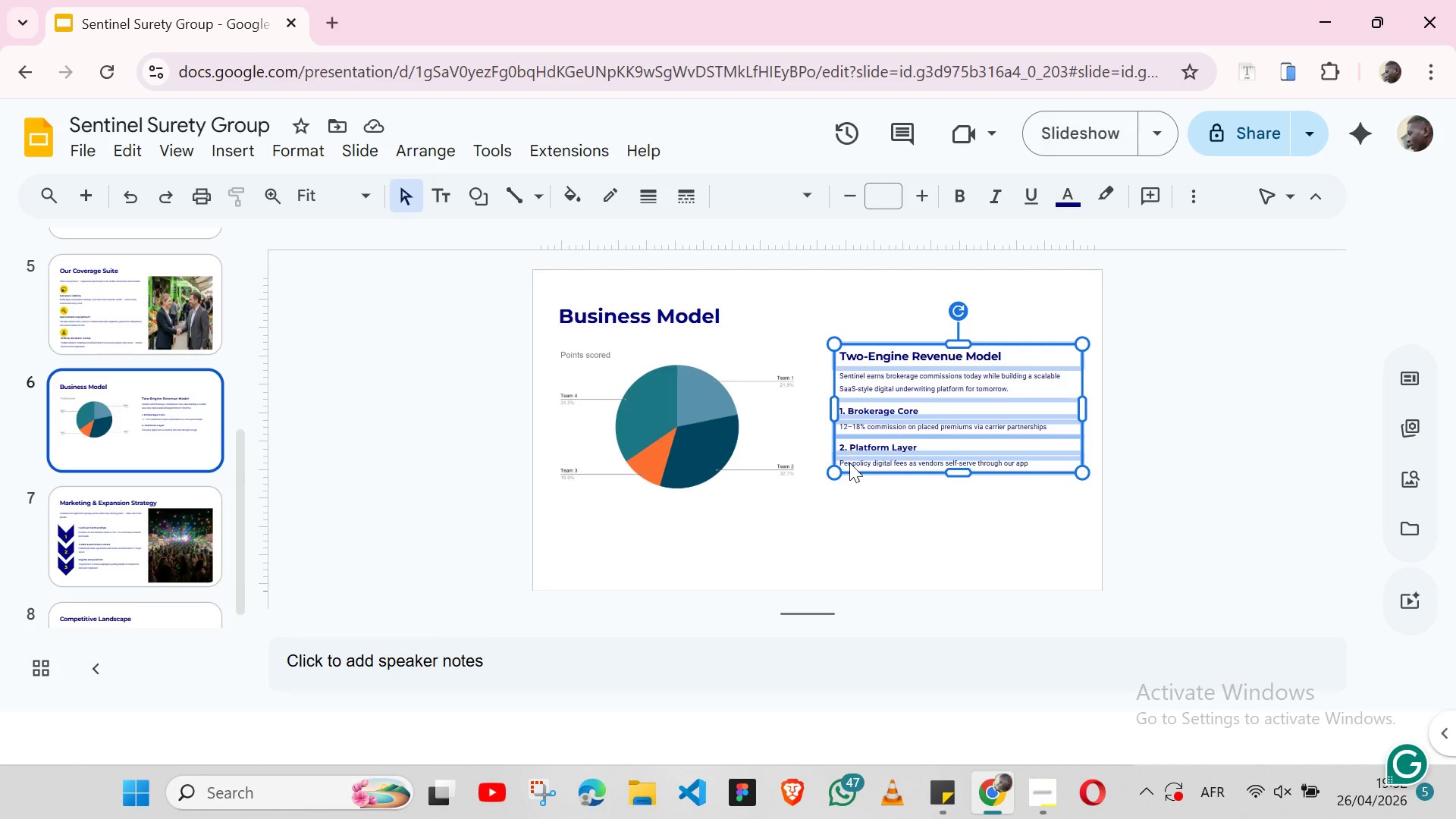 
key(Control+C)
 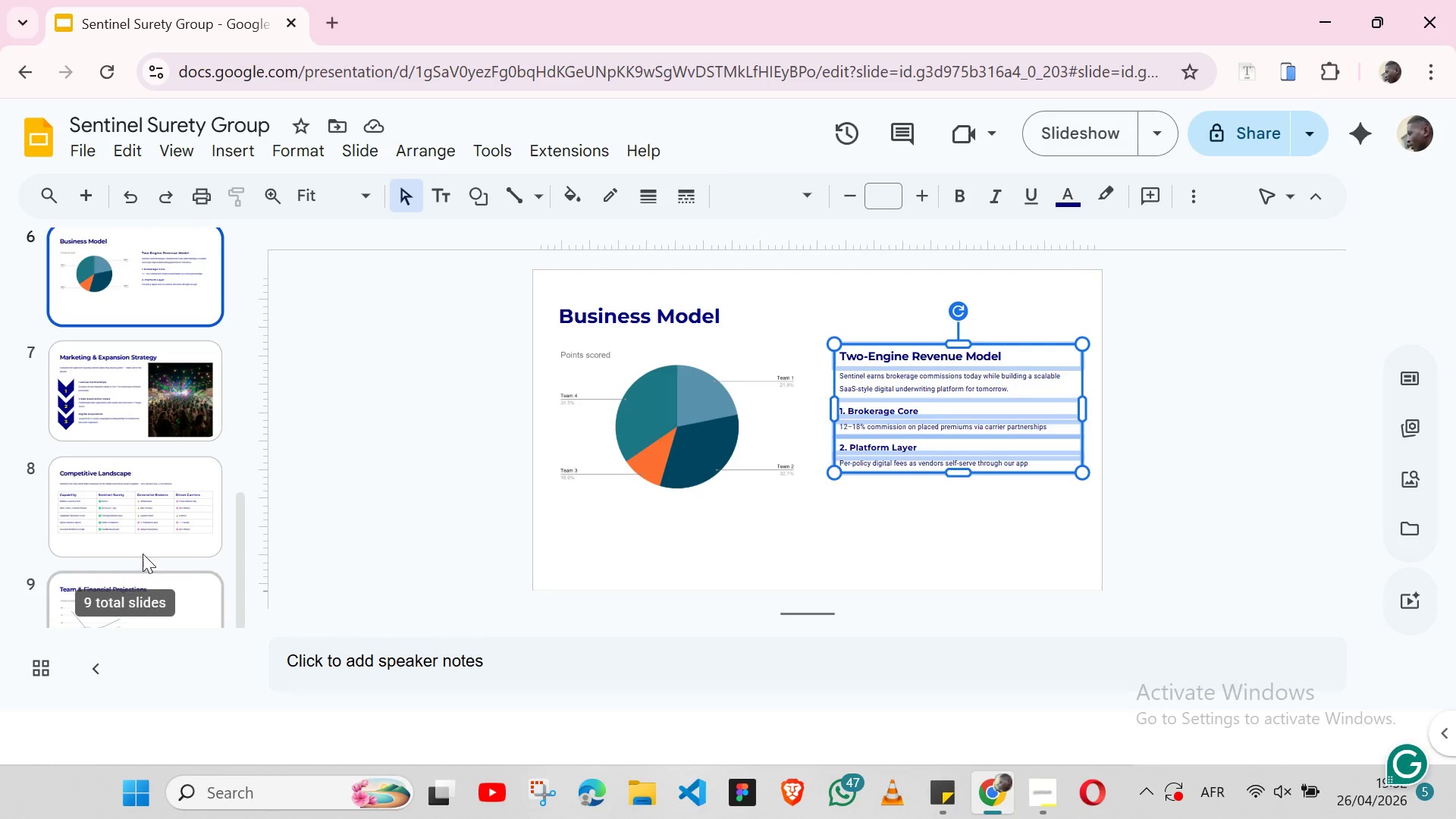 
left_click([206, 584])
 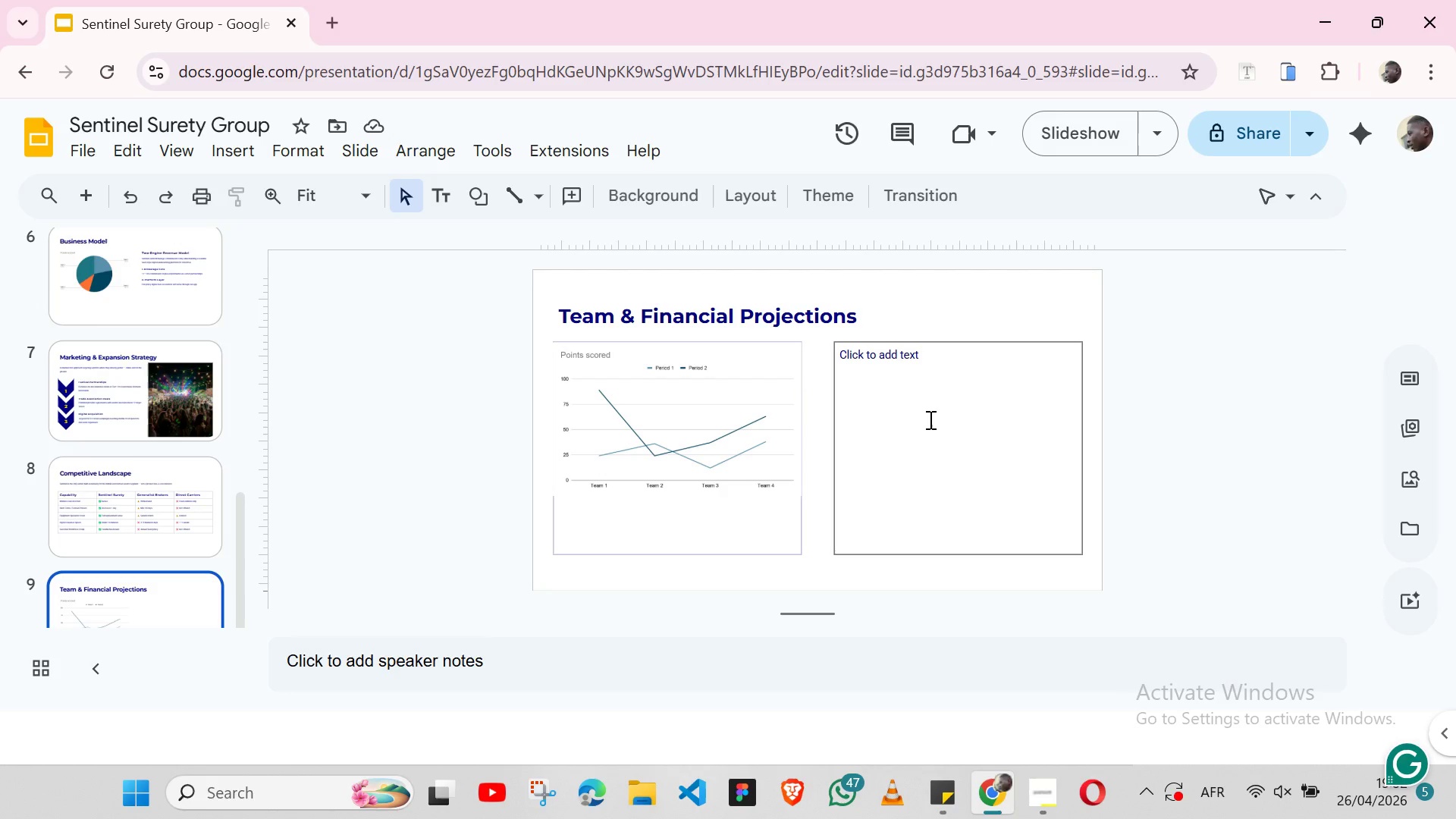 
key(Control+V)
 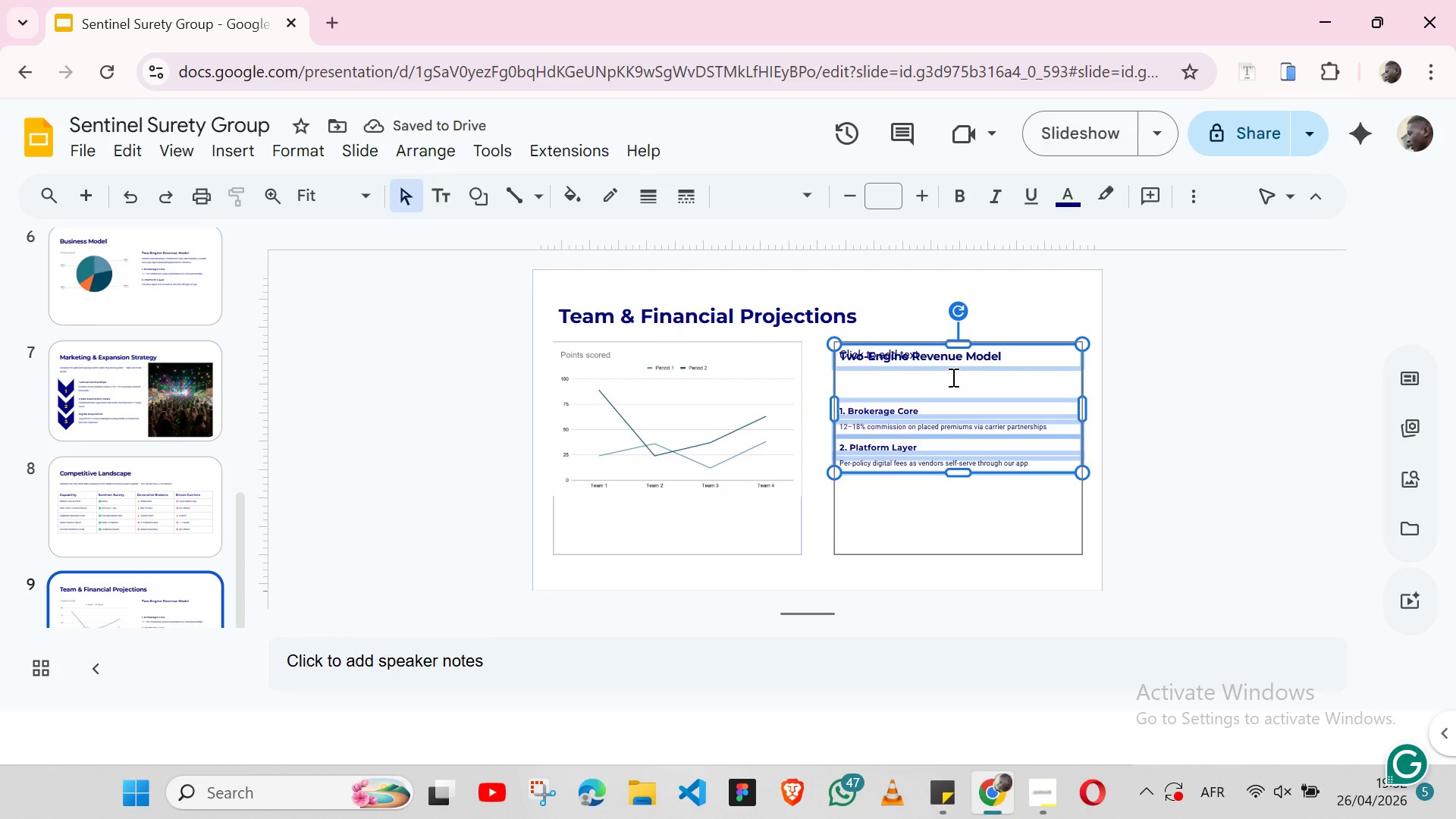 
left_click_drag(start_coordinate=[1006, 340], to_coordinate=[1003, 349])
 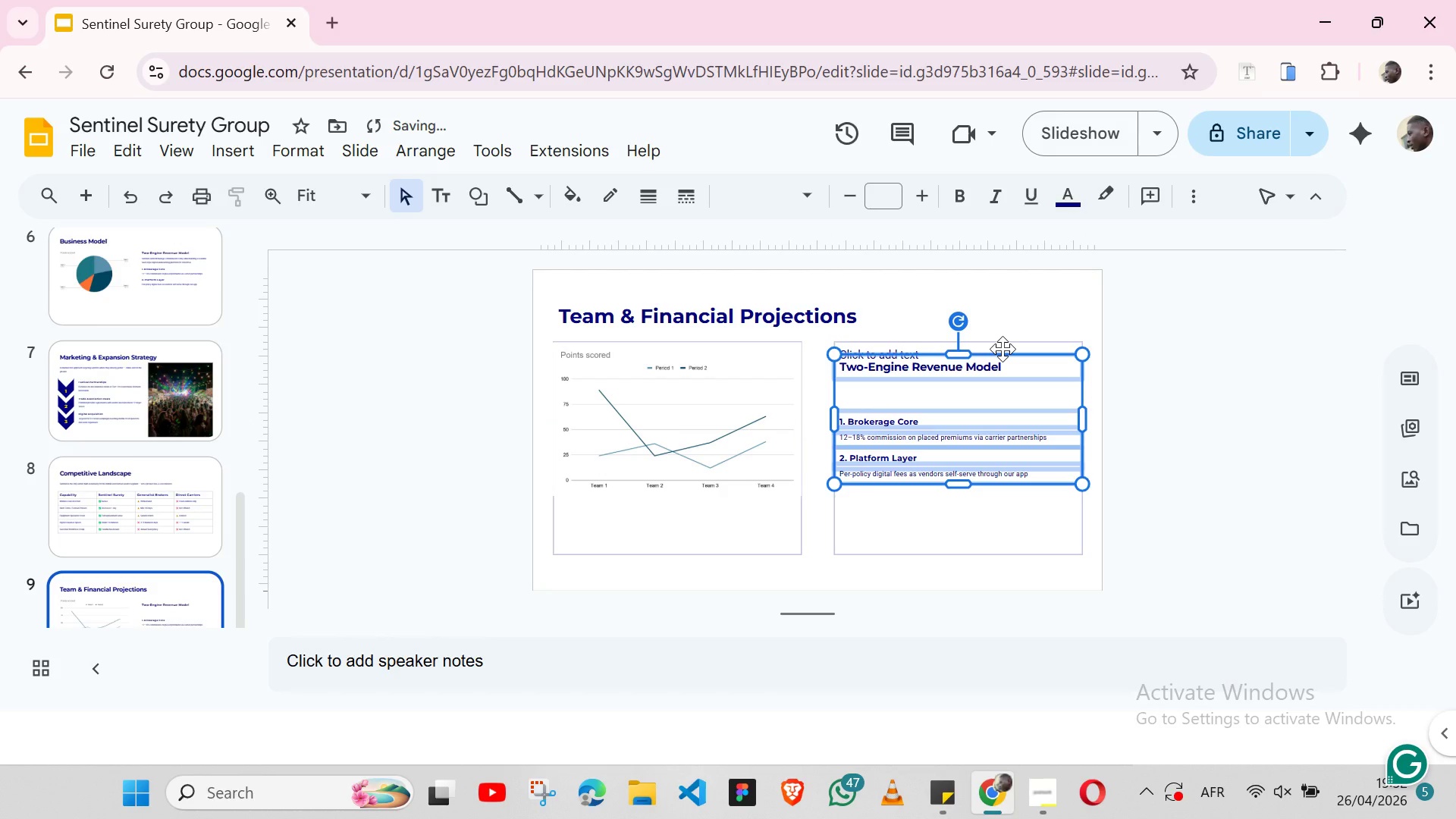 
key(Control+Z)
 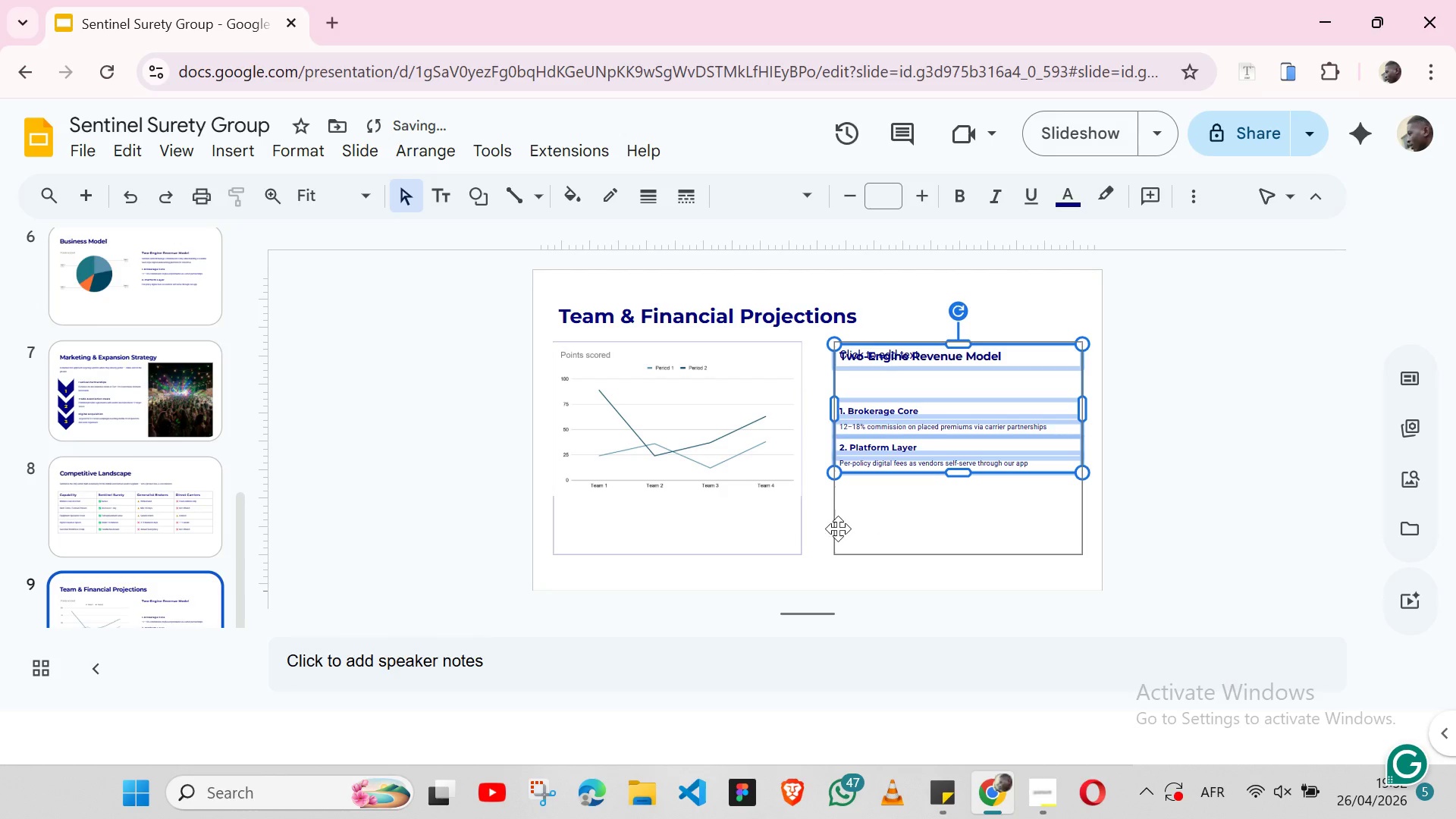 
left_click([838, 529])
 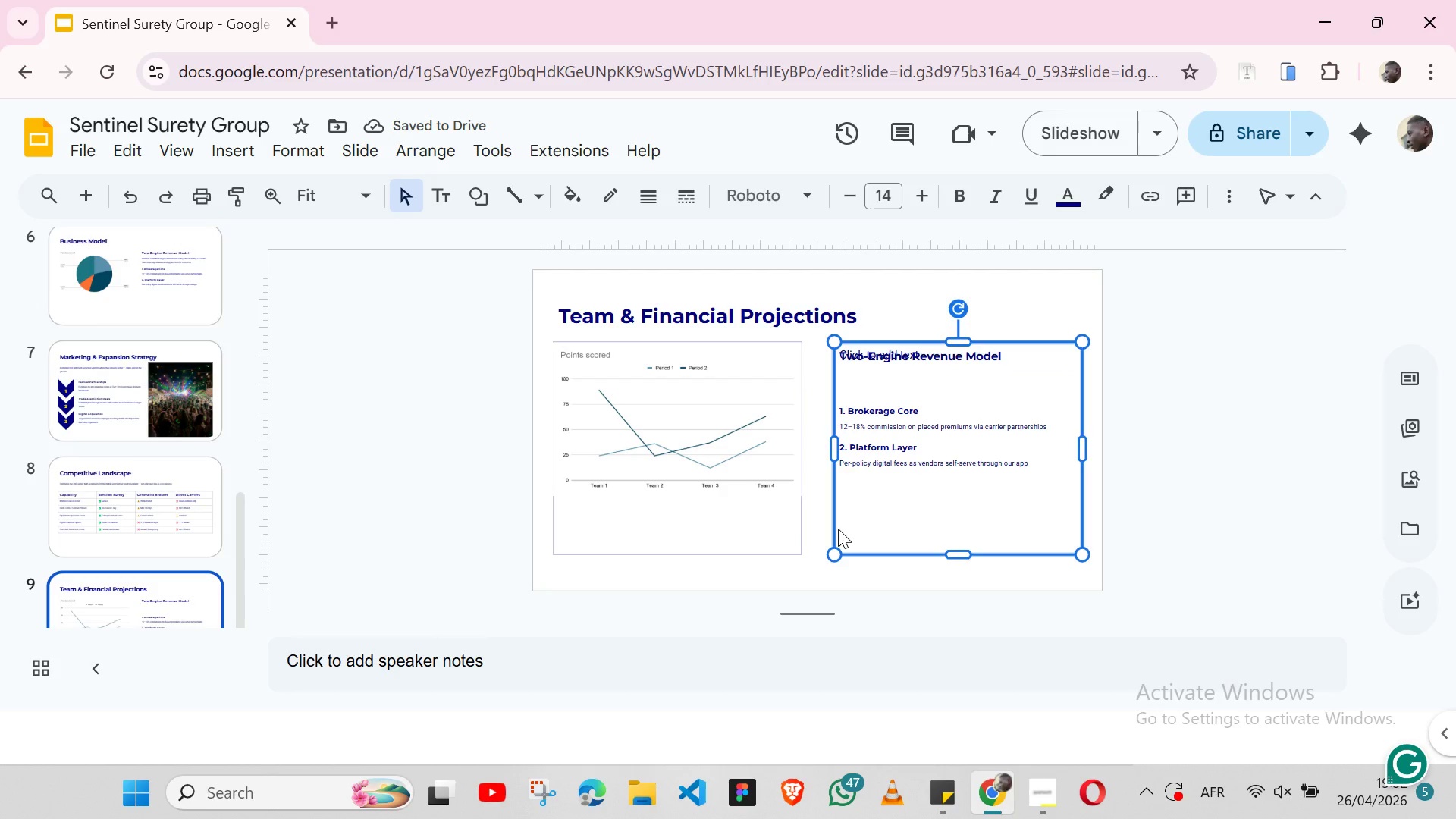 
key(Backspace)
 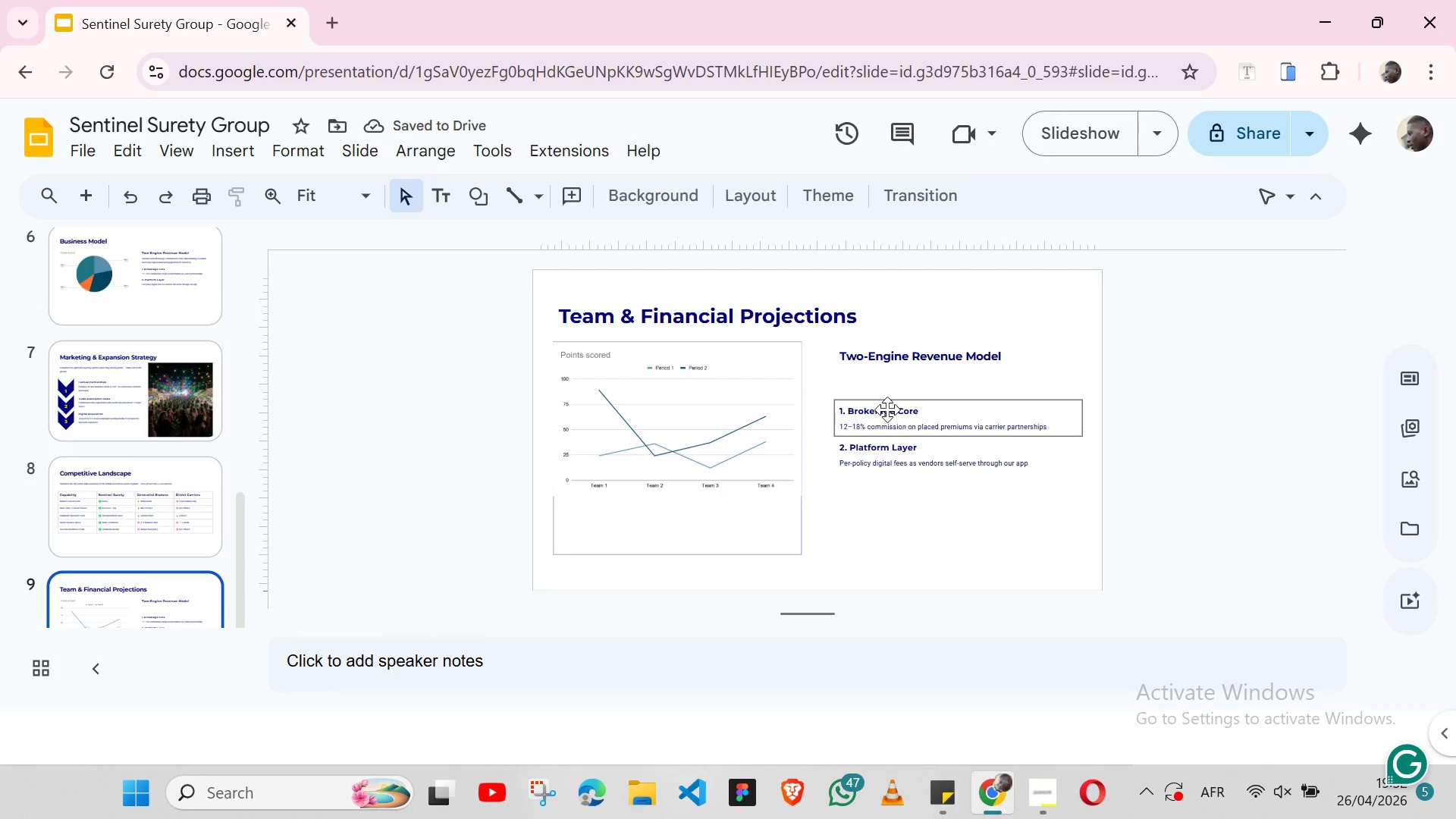 
left_click([887, 410])
 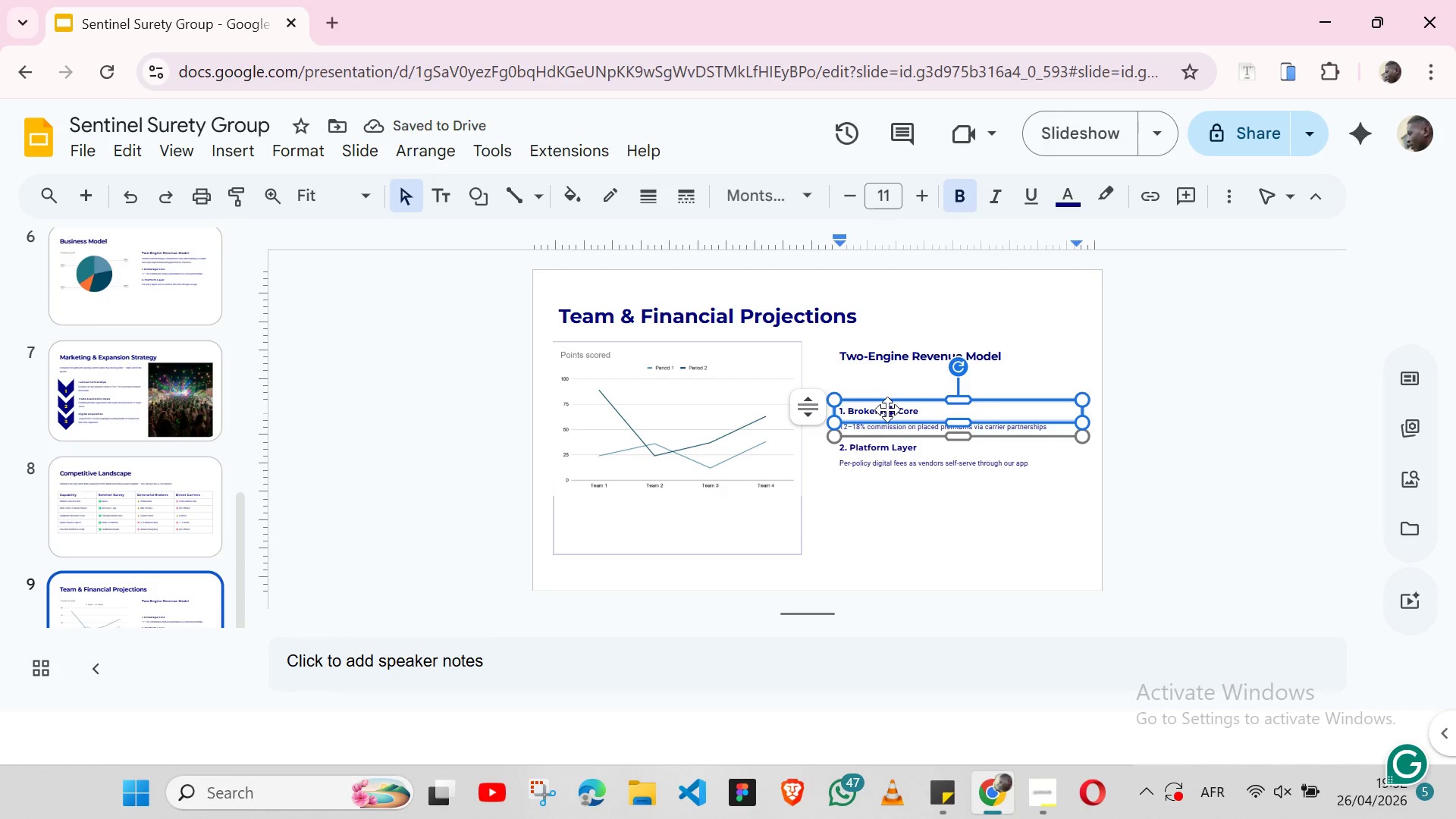 
hold_key(key=ShiftLeft, duration=0.72)
 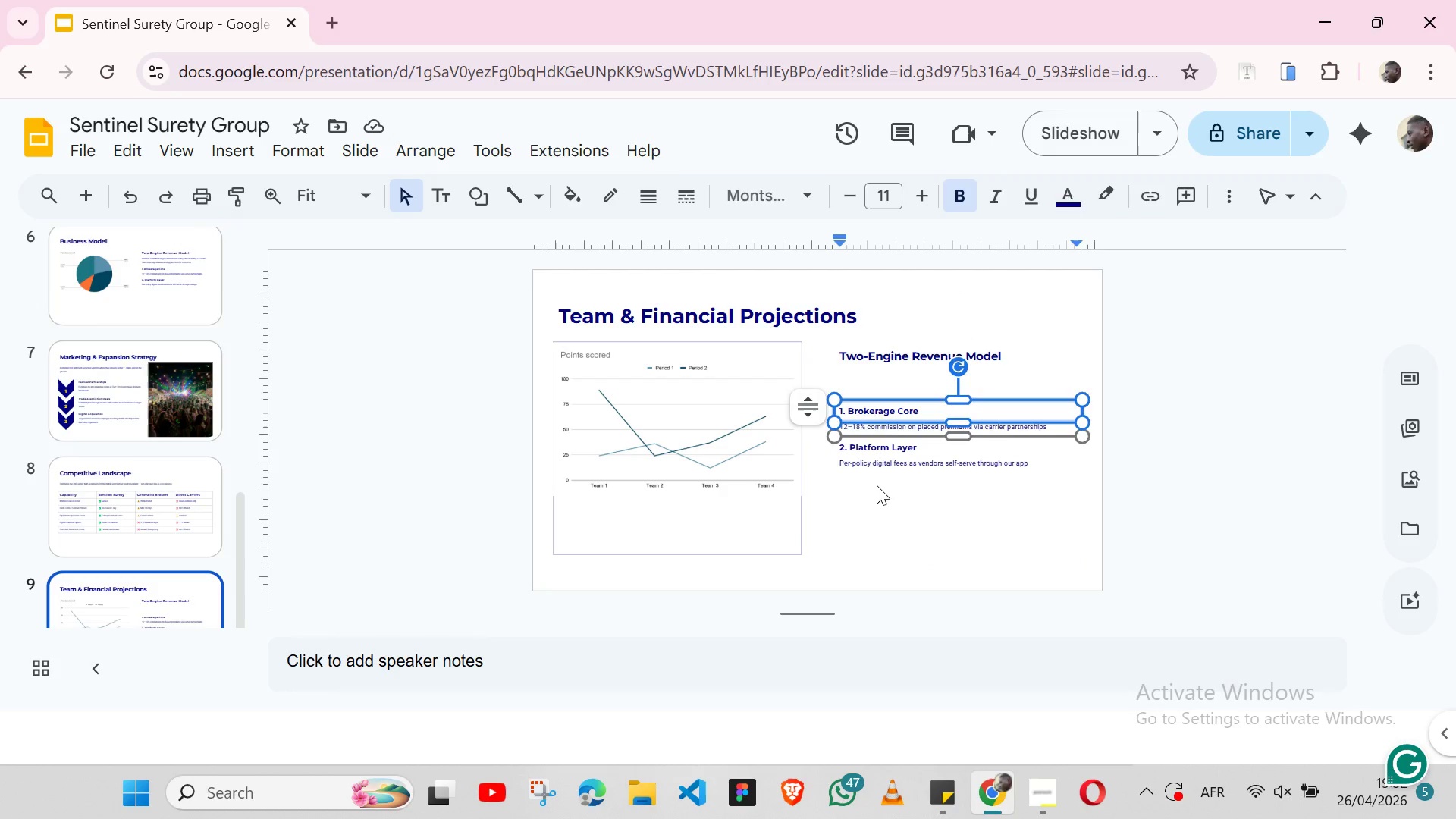 
left_click([877, 485])
 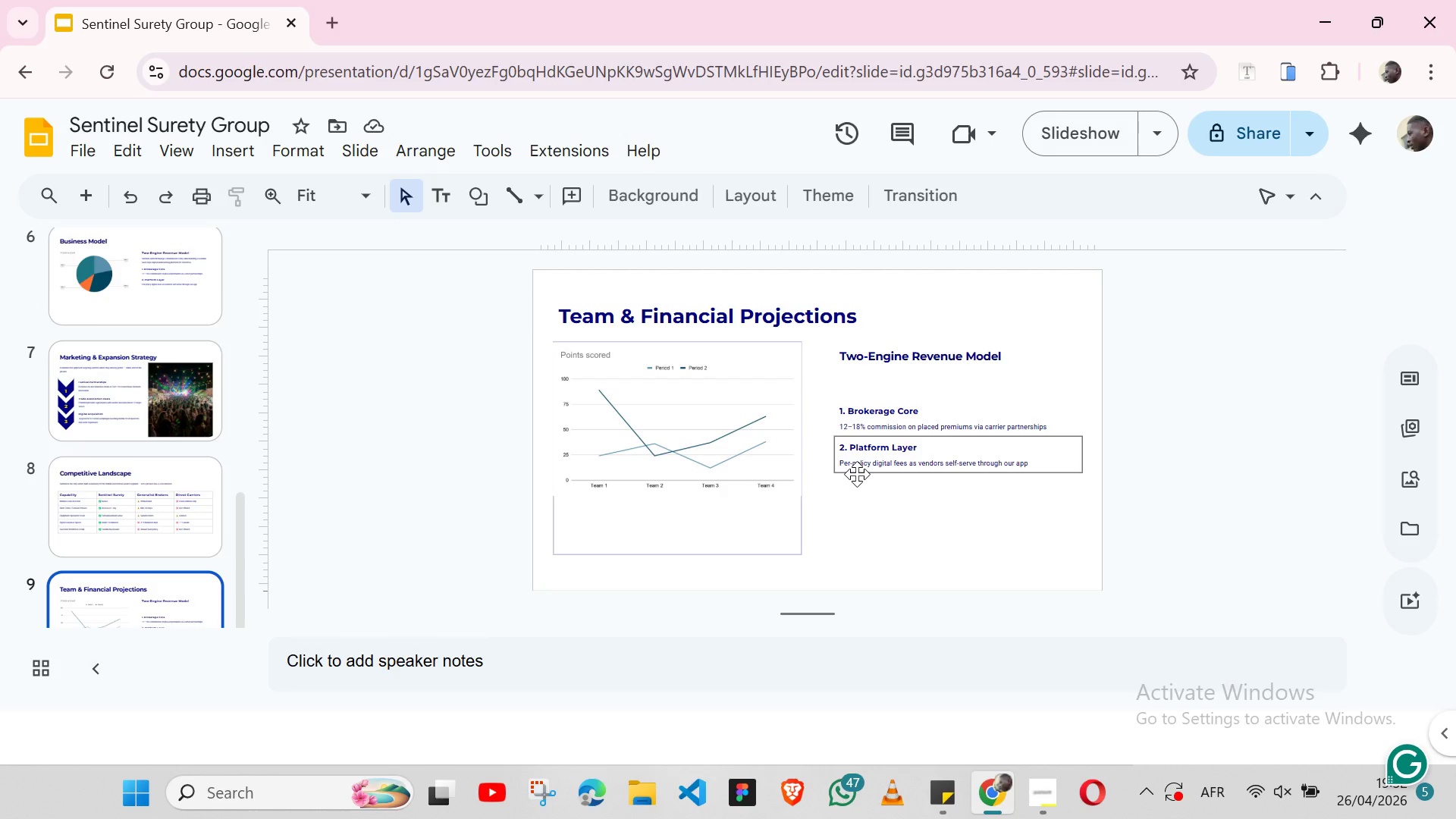 
wait(10.56)
 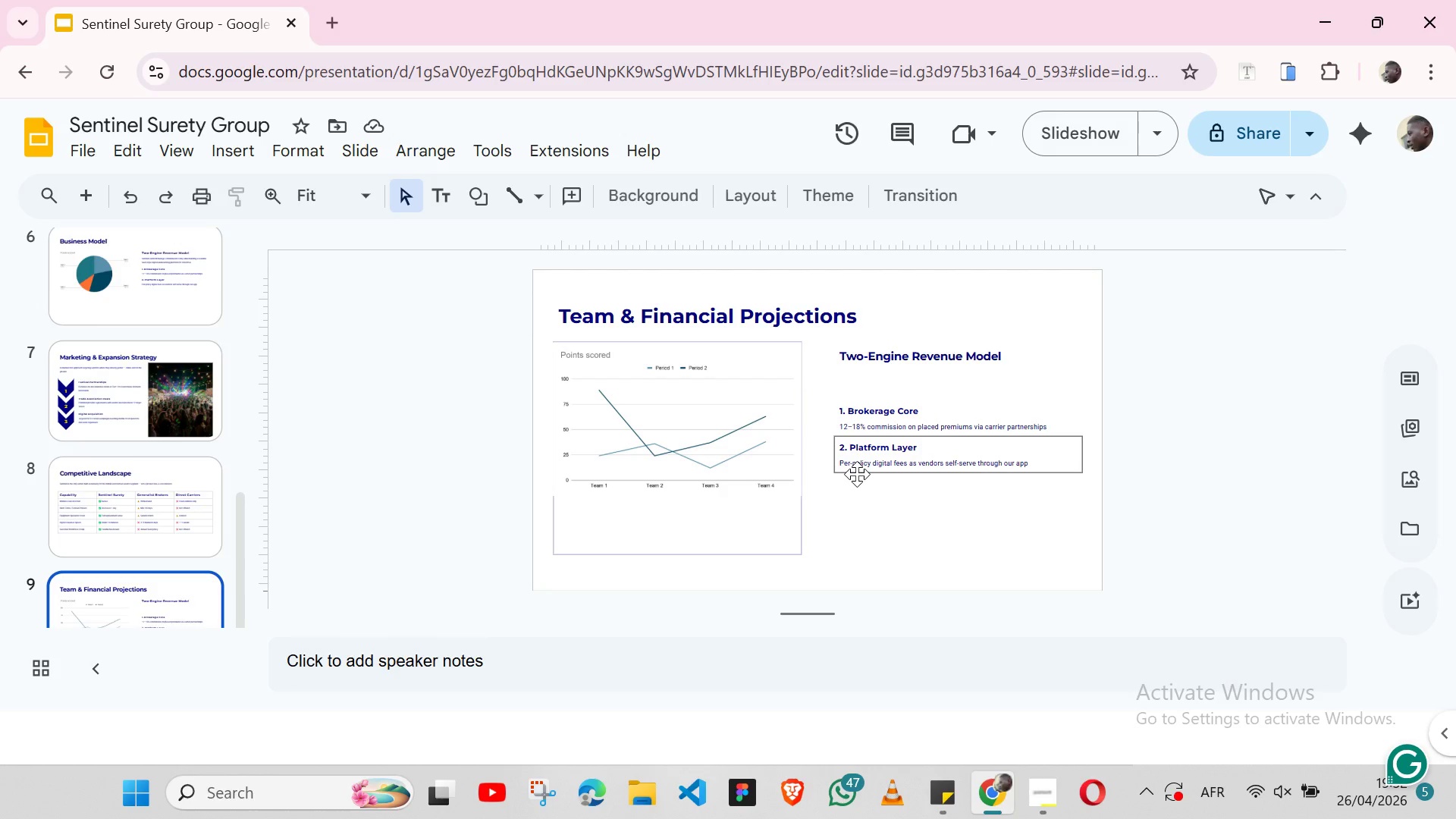 
left_click([103, 411])
 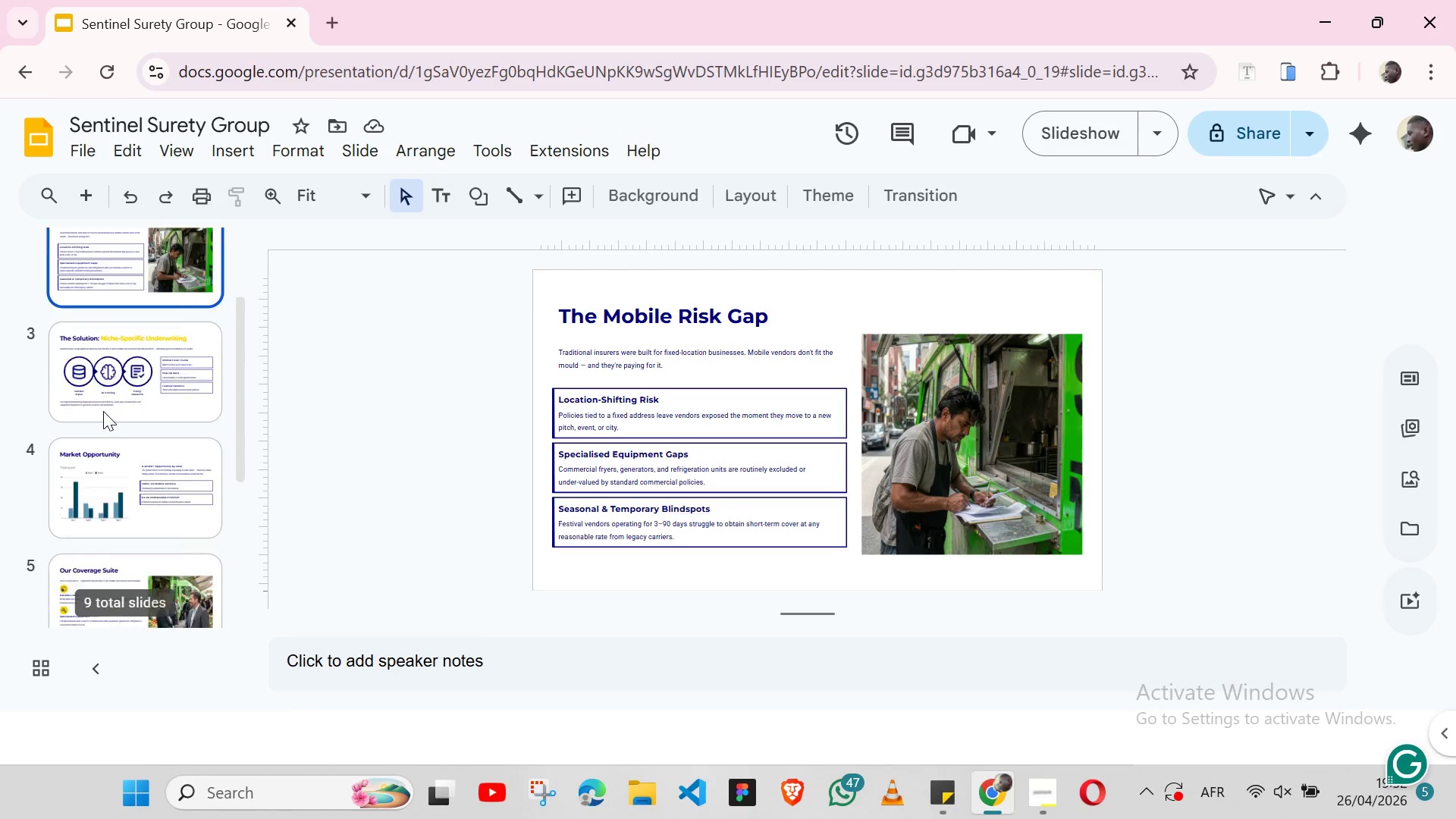 
wait(7.11)
 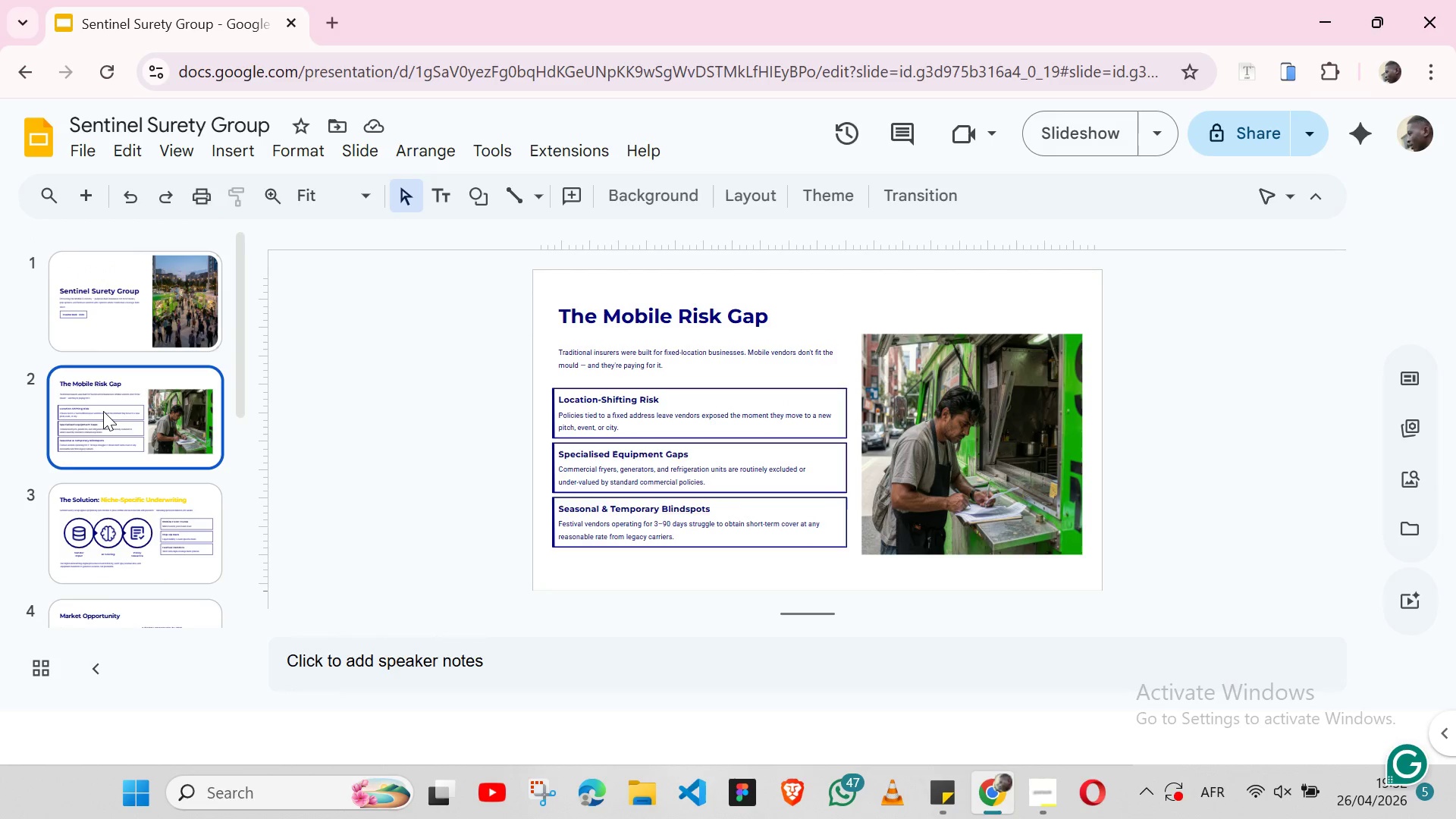 
left_click([136, 439])
 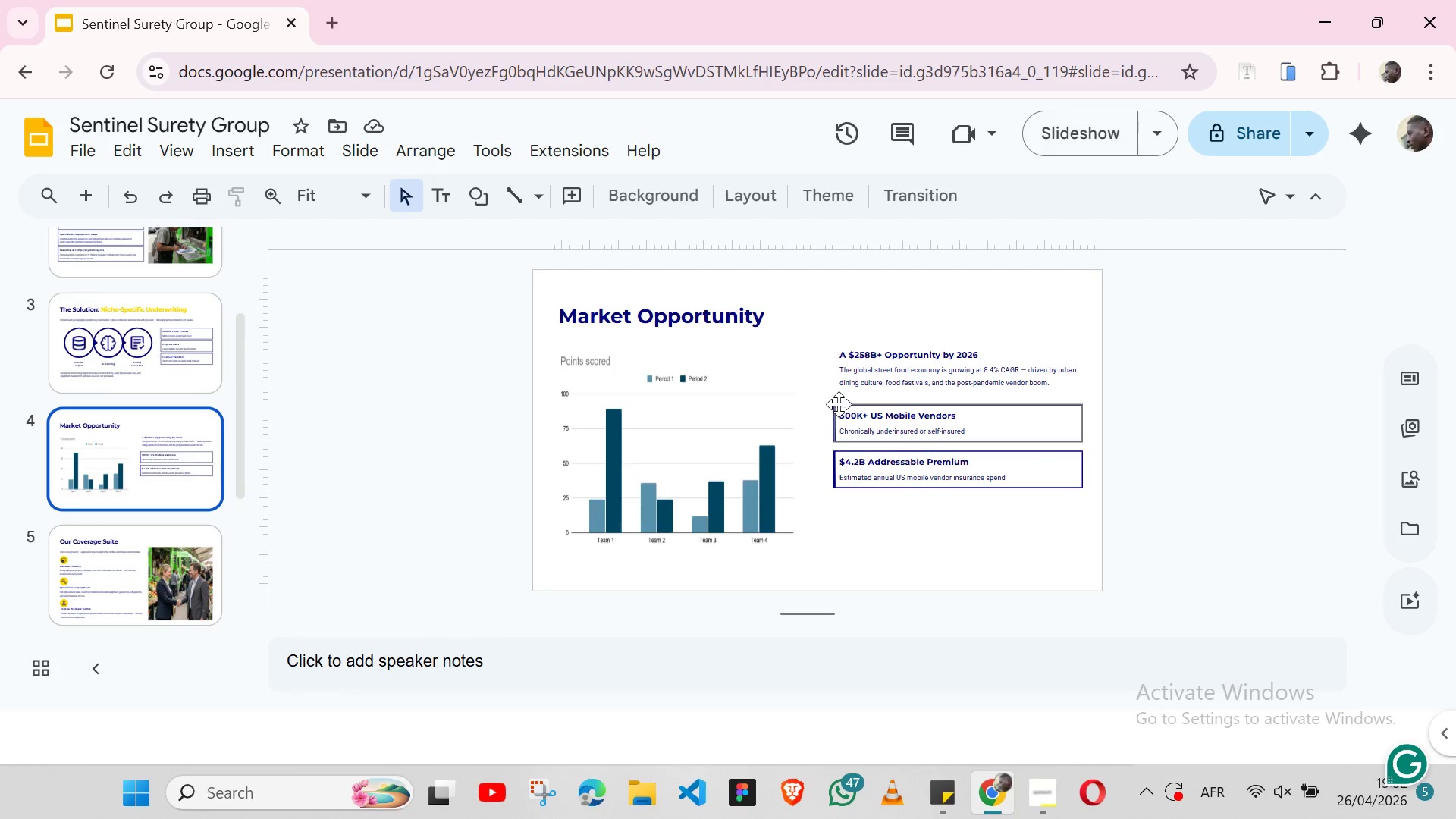 
left_click([839, 404])
 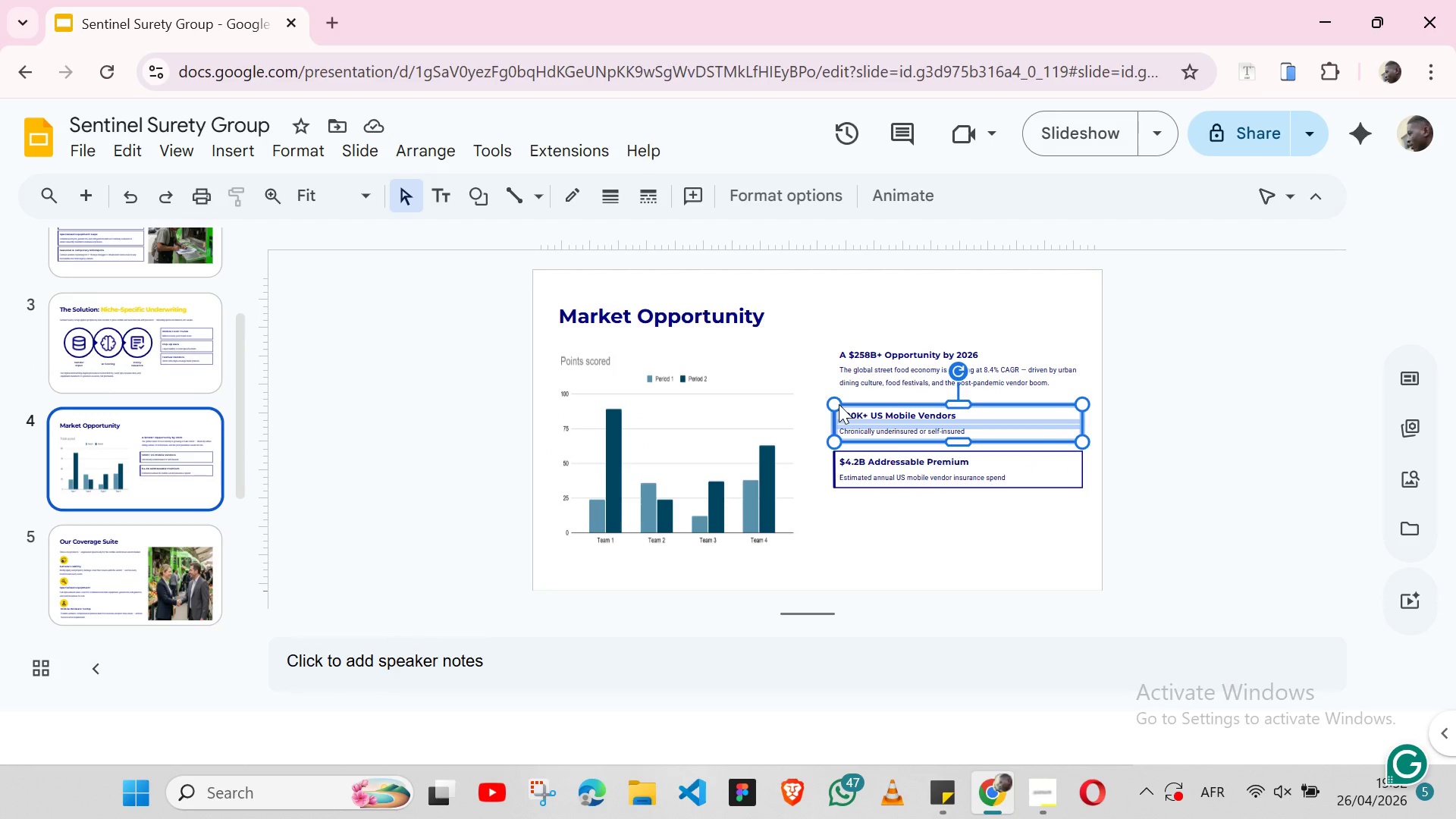 
key(Control+C)
 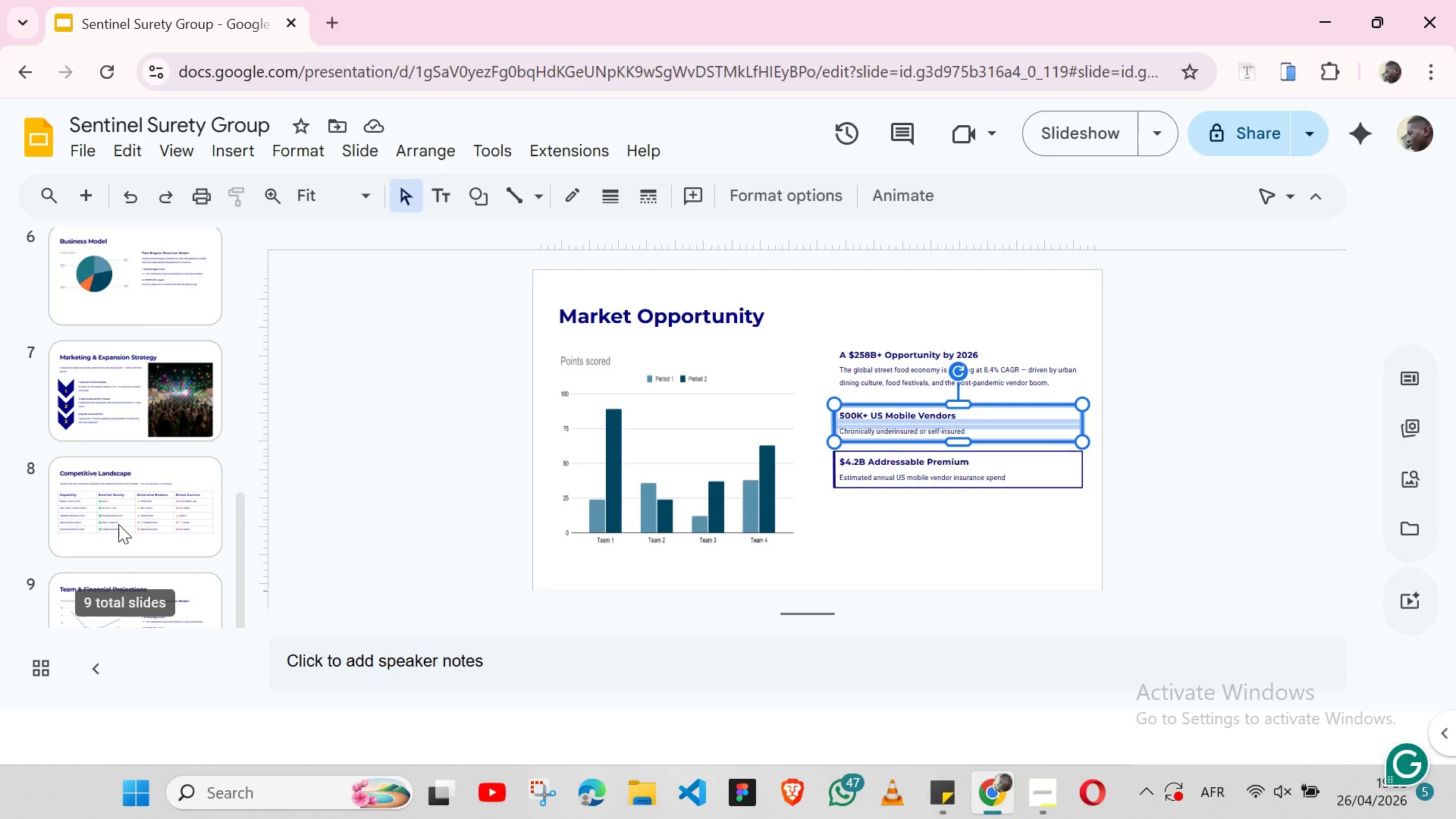 
left_click([166, 573])
 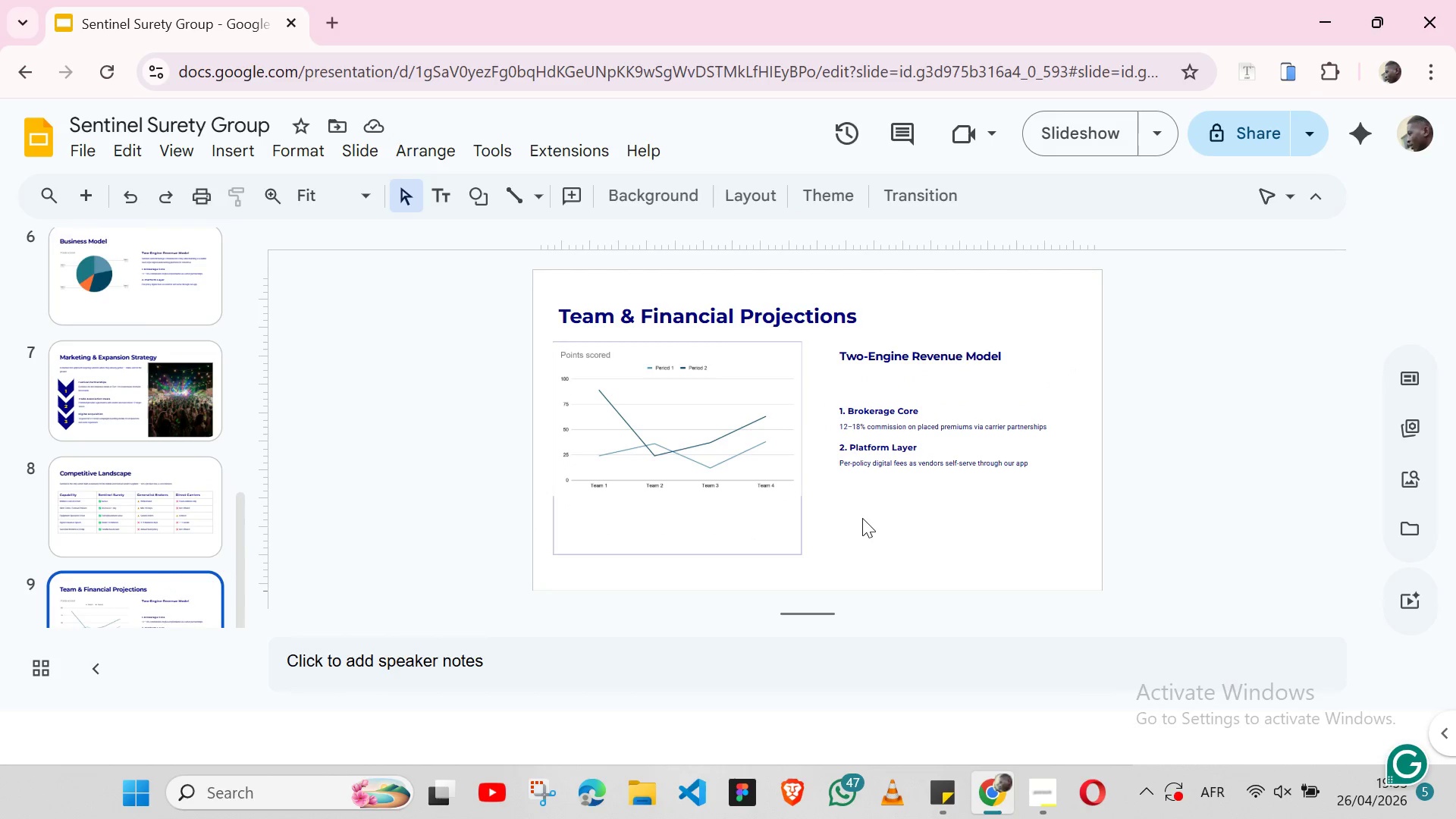 
key(Control+V)
 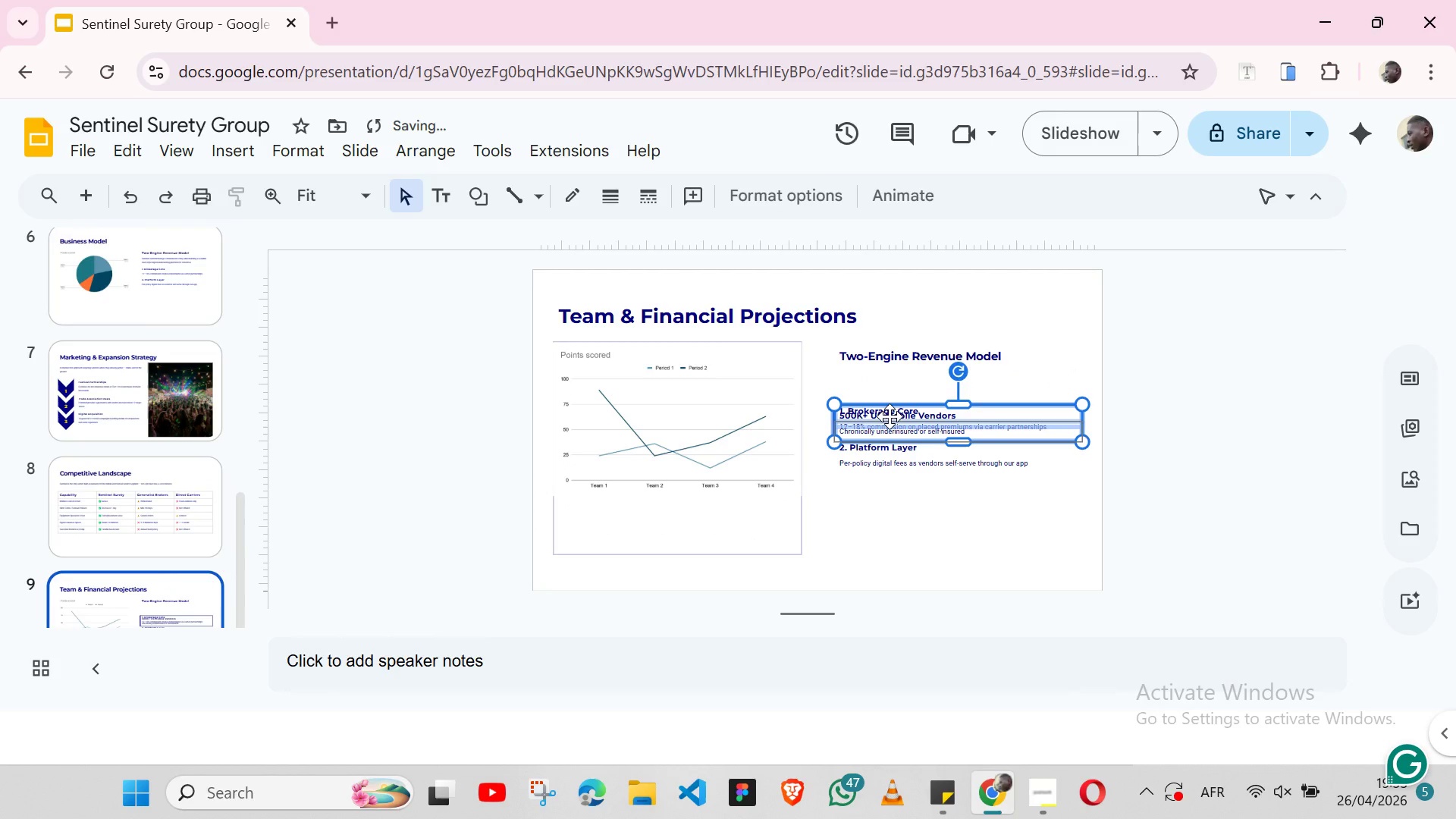 
key(Shift+ArrowUp)
 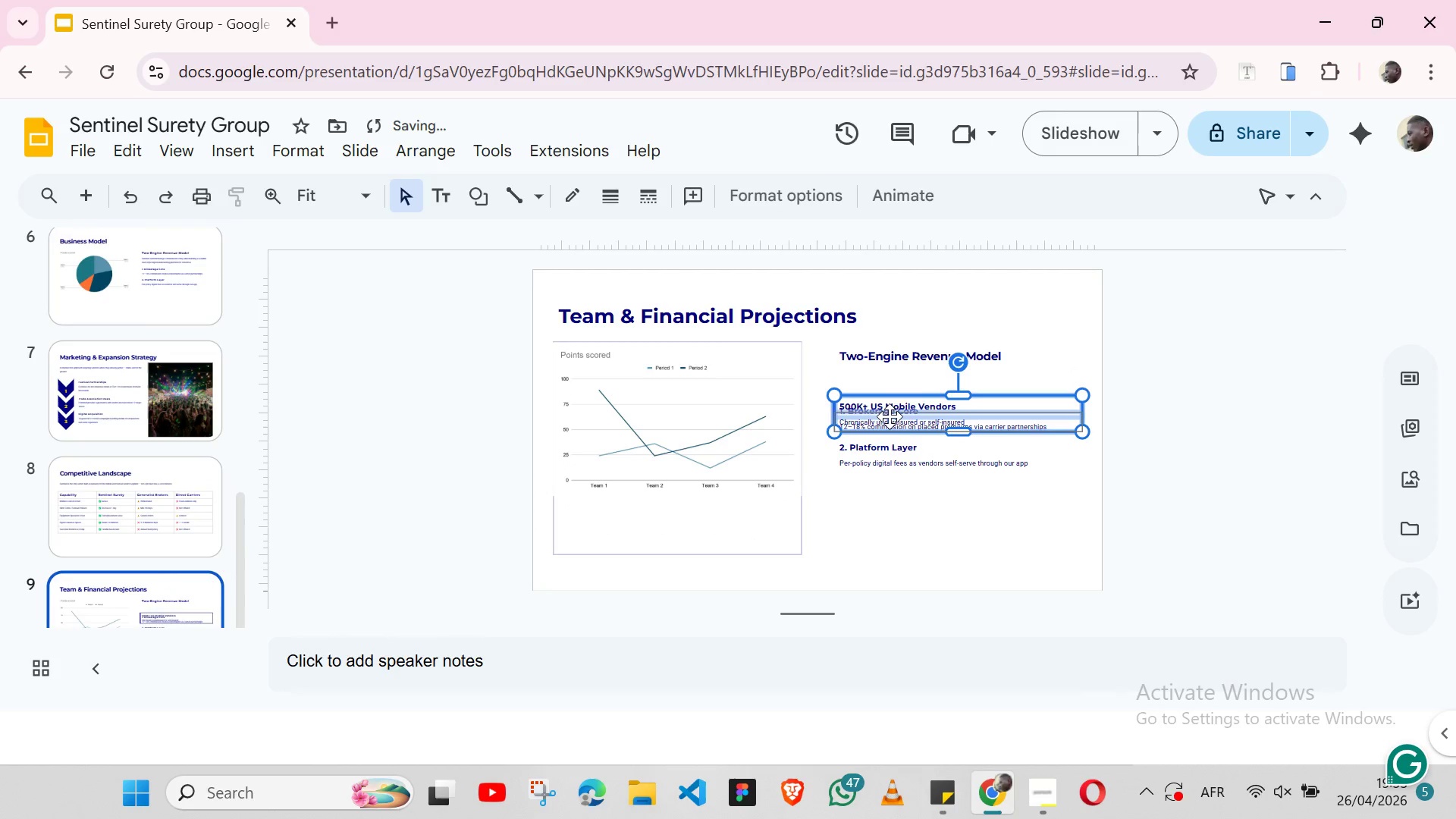 
key(Shift+ArrowUp)
 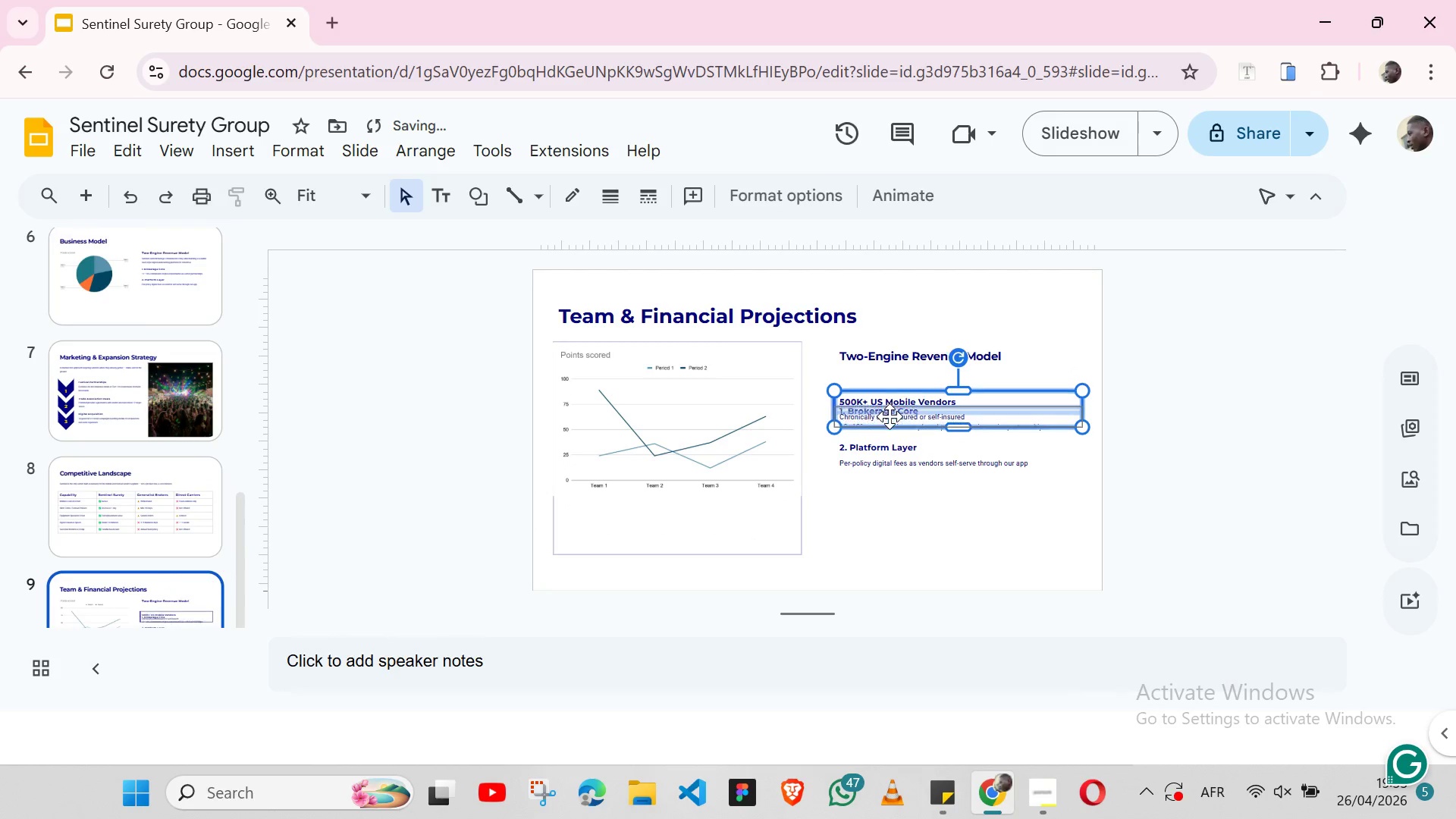 
key(Shift+ArrowUp)
 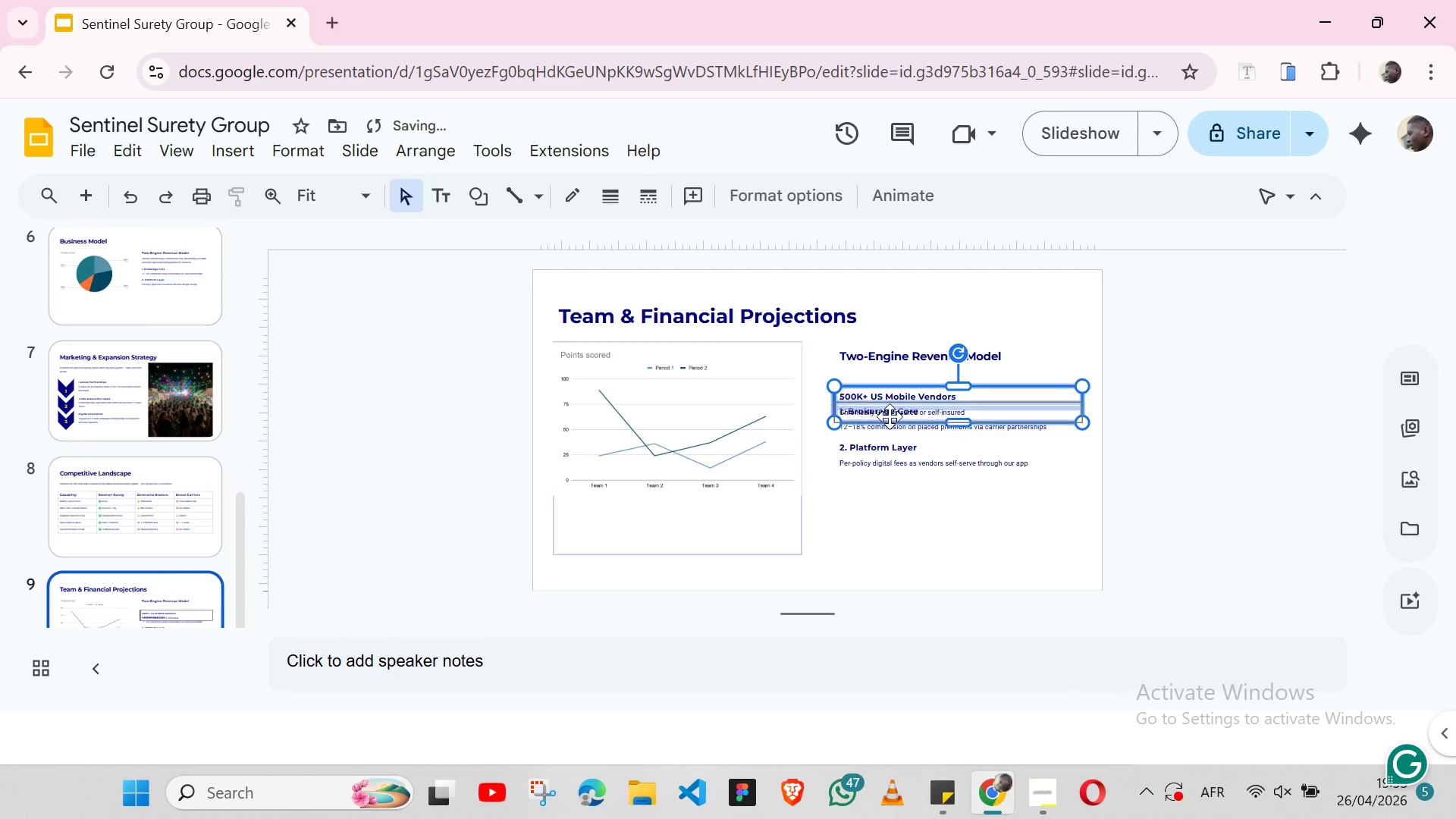 
key(Shift+ArrowUp)
 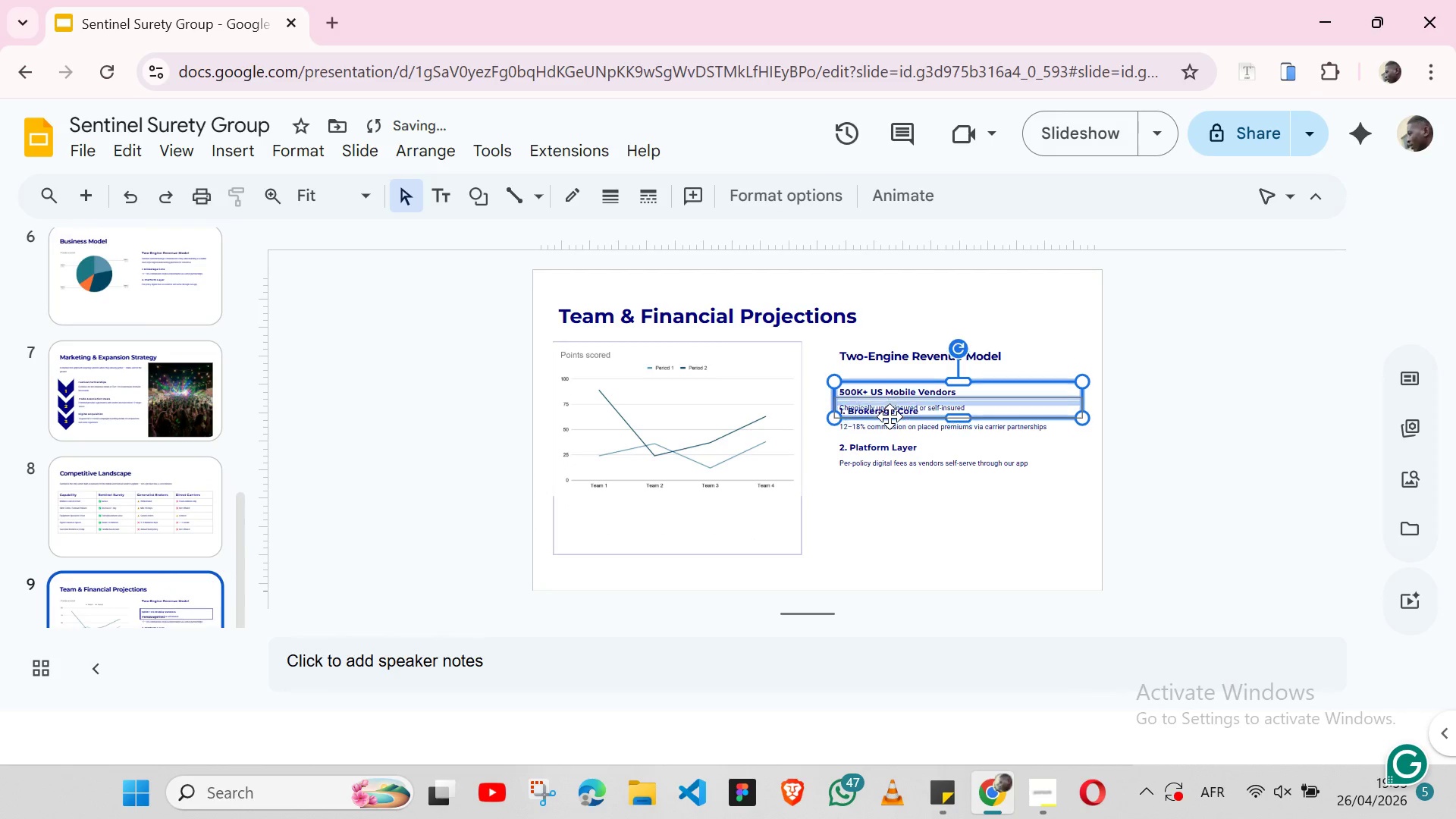 
key(Shift+ArrowUp)
 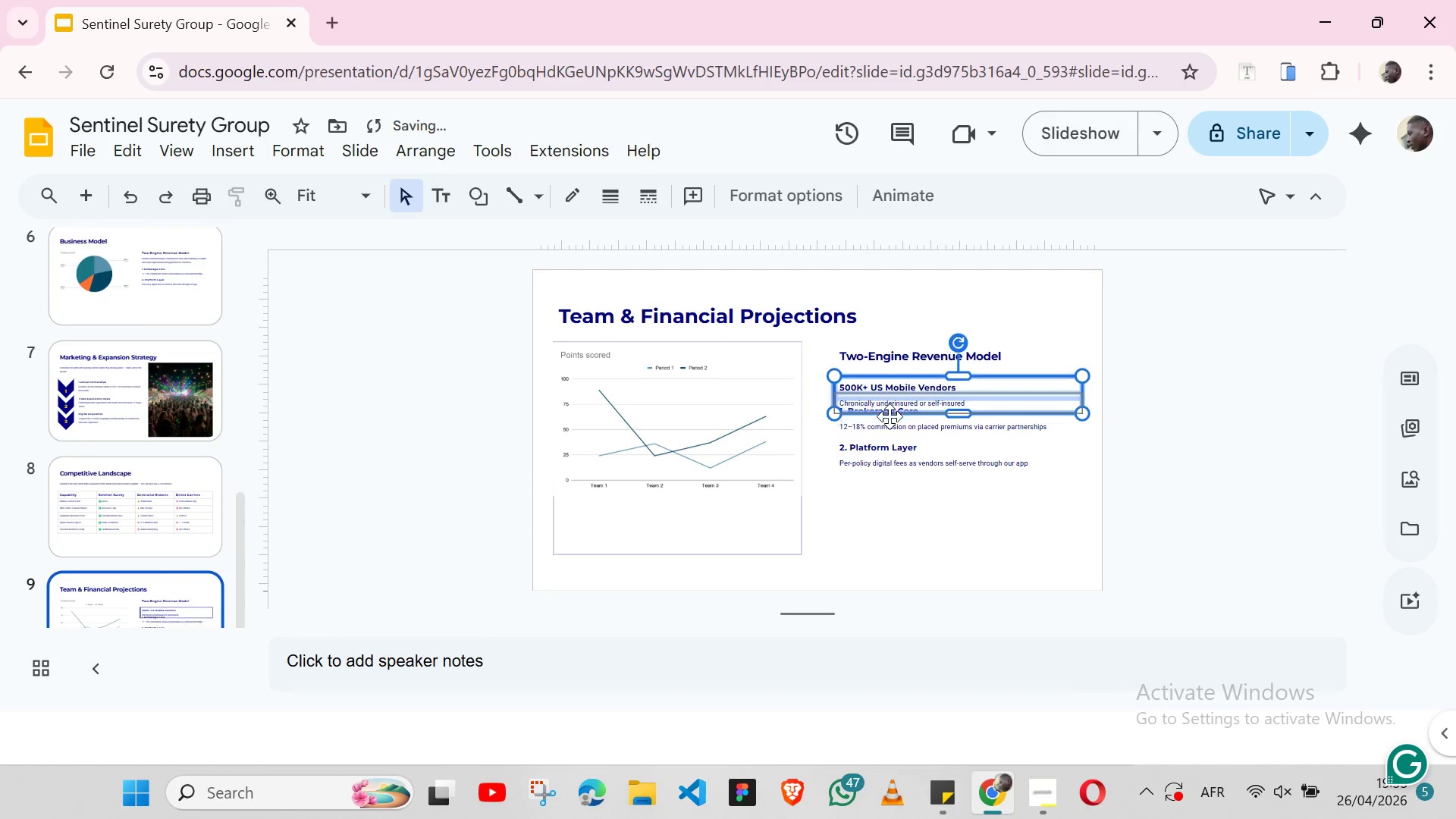 
key(Shift+ArrowUp)
 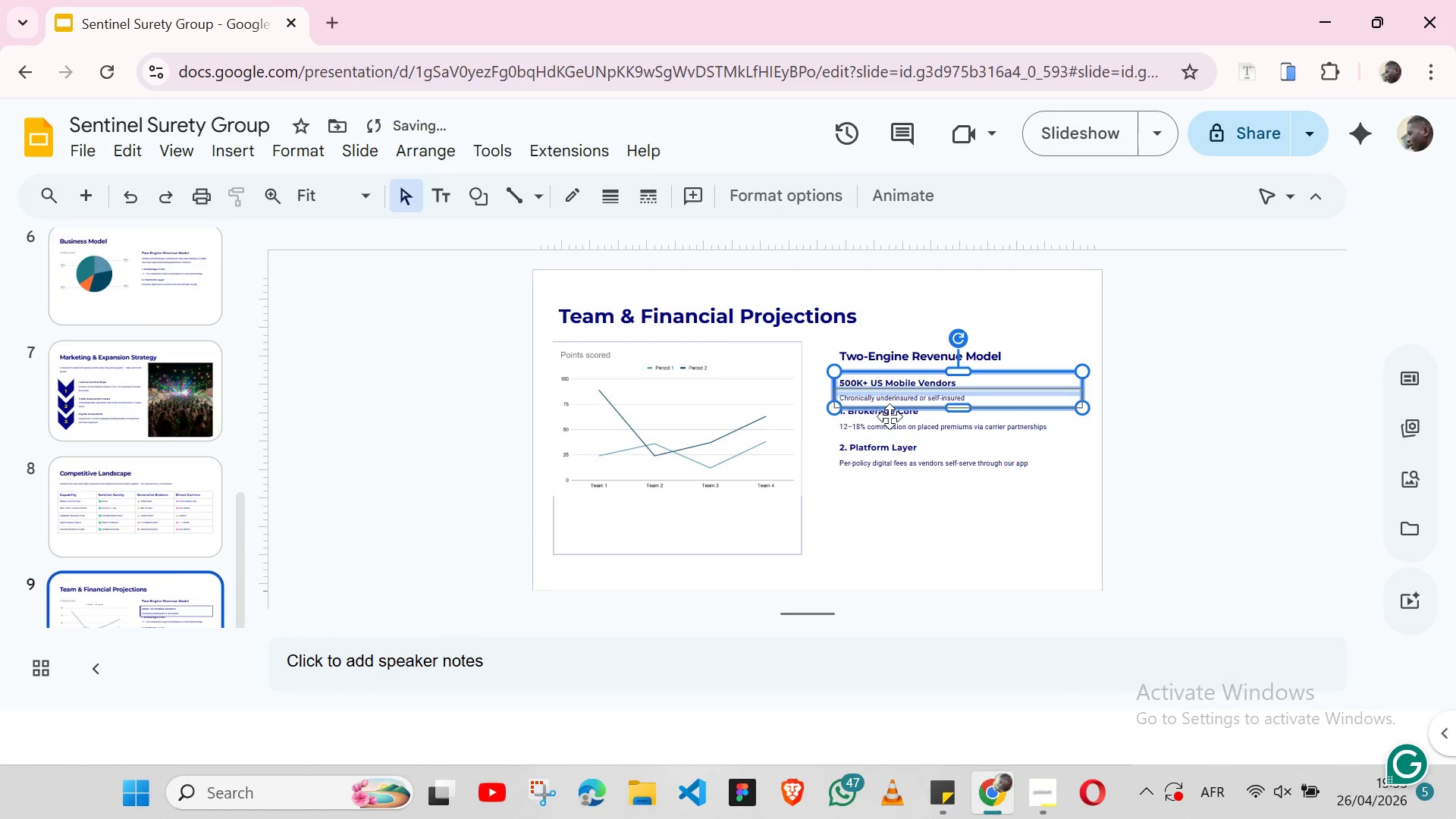 
key(Shift+ArrowUp)
 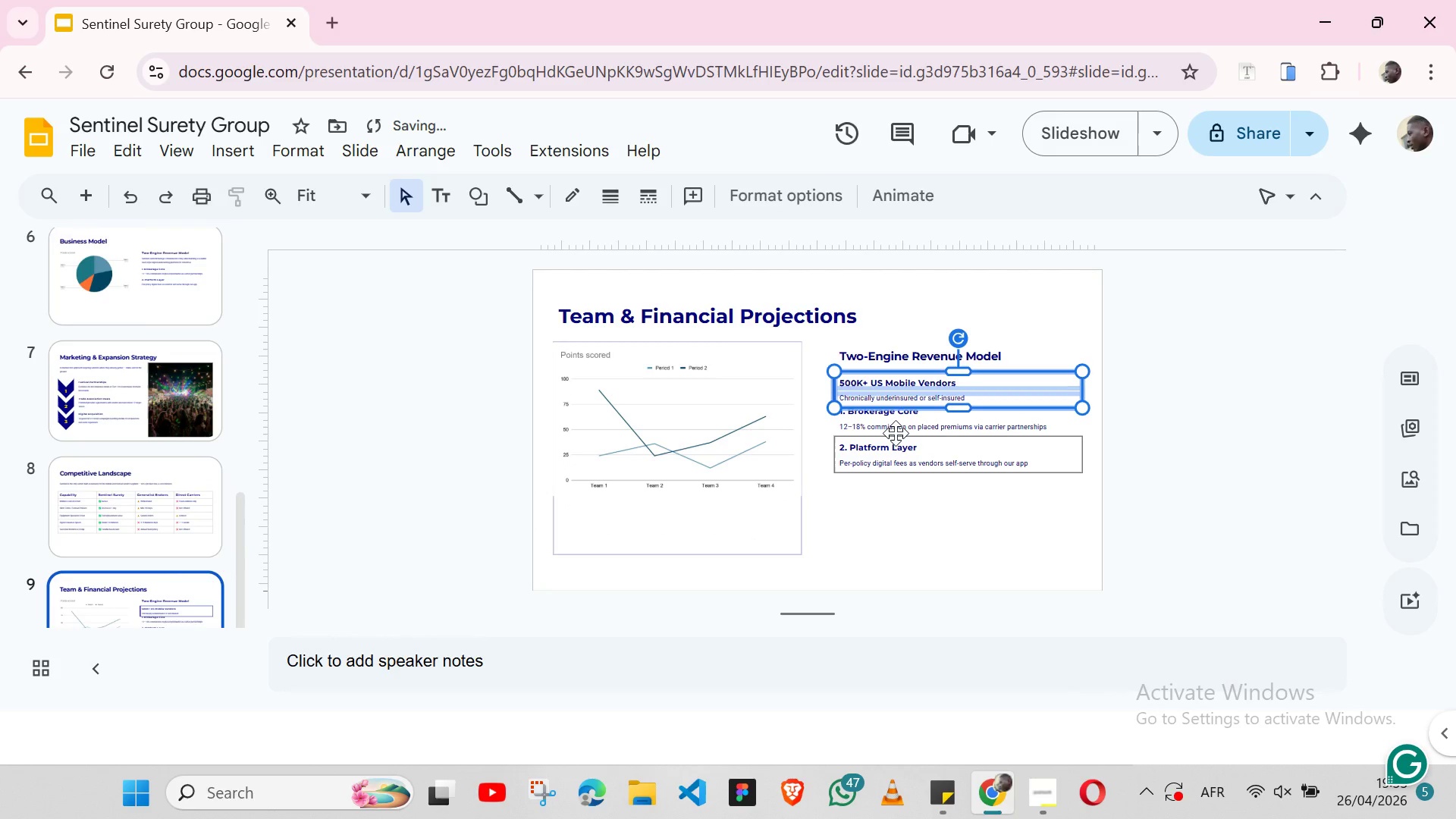 
left_click([896, 433])
 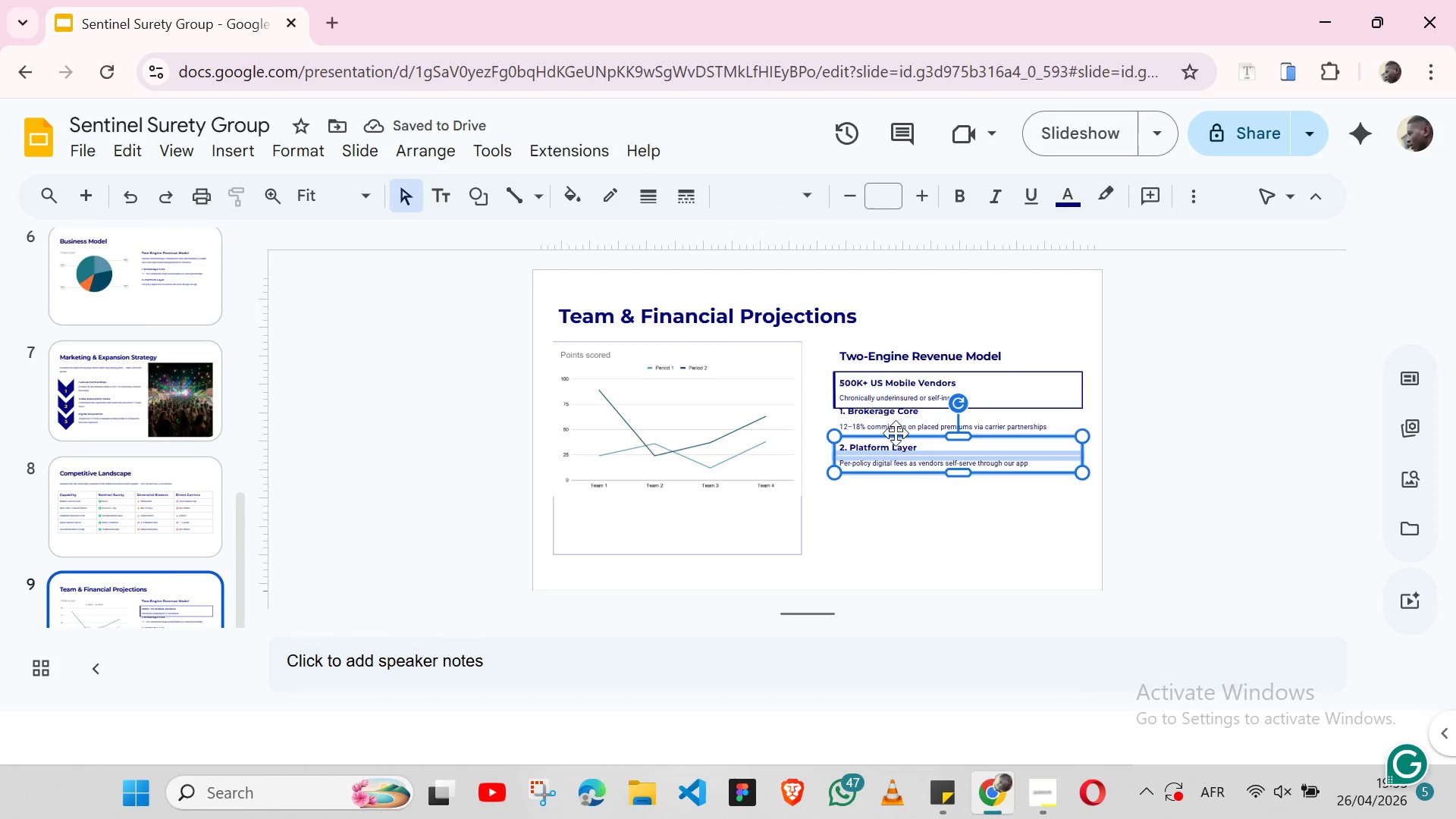 
key(Shift+ArrowDown)
 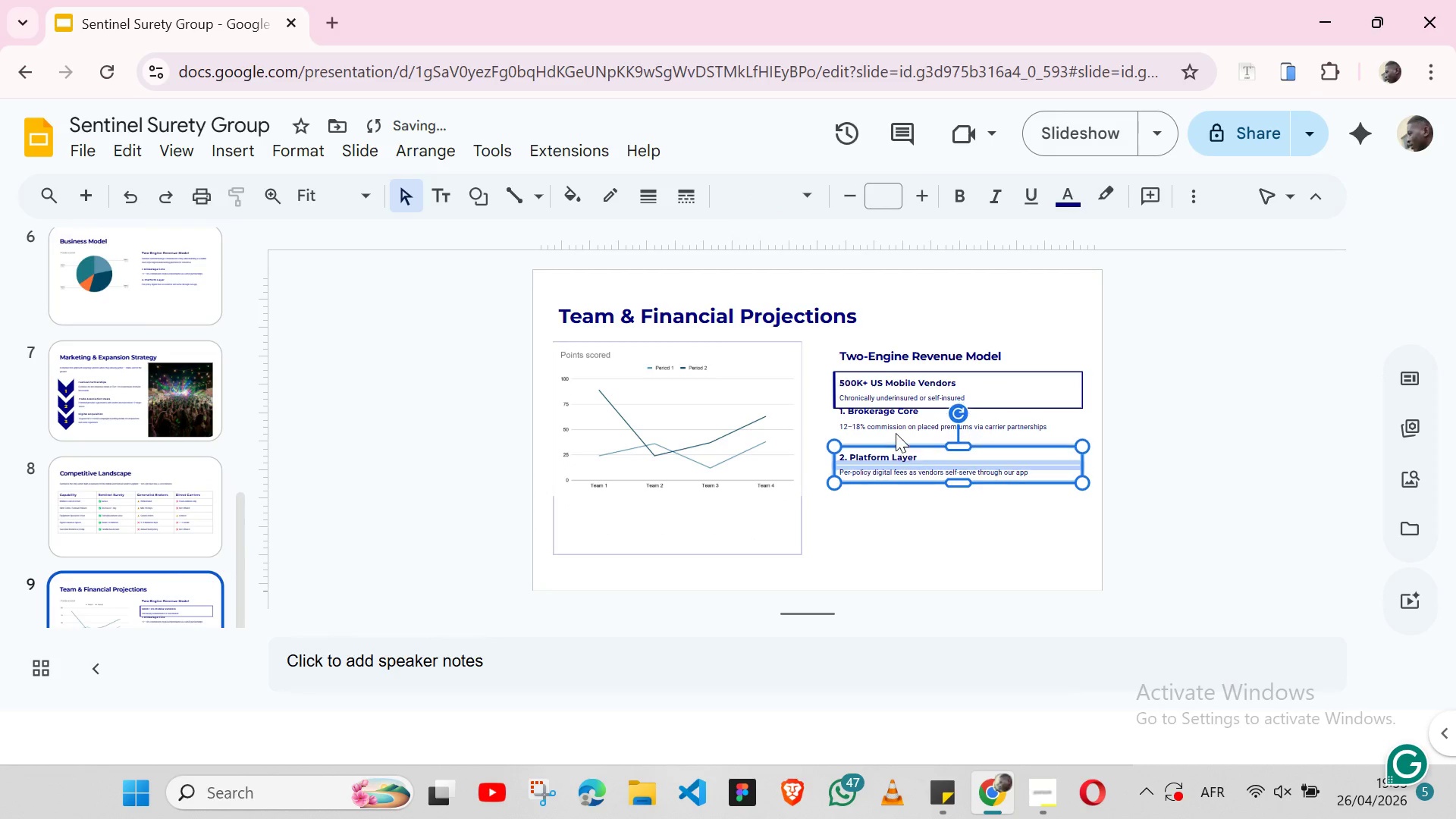 
key(Shift+ArrowDown)
 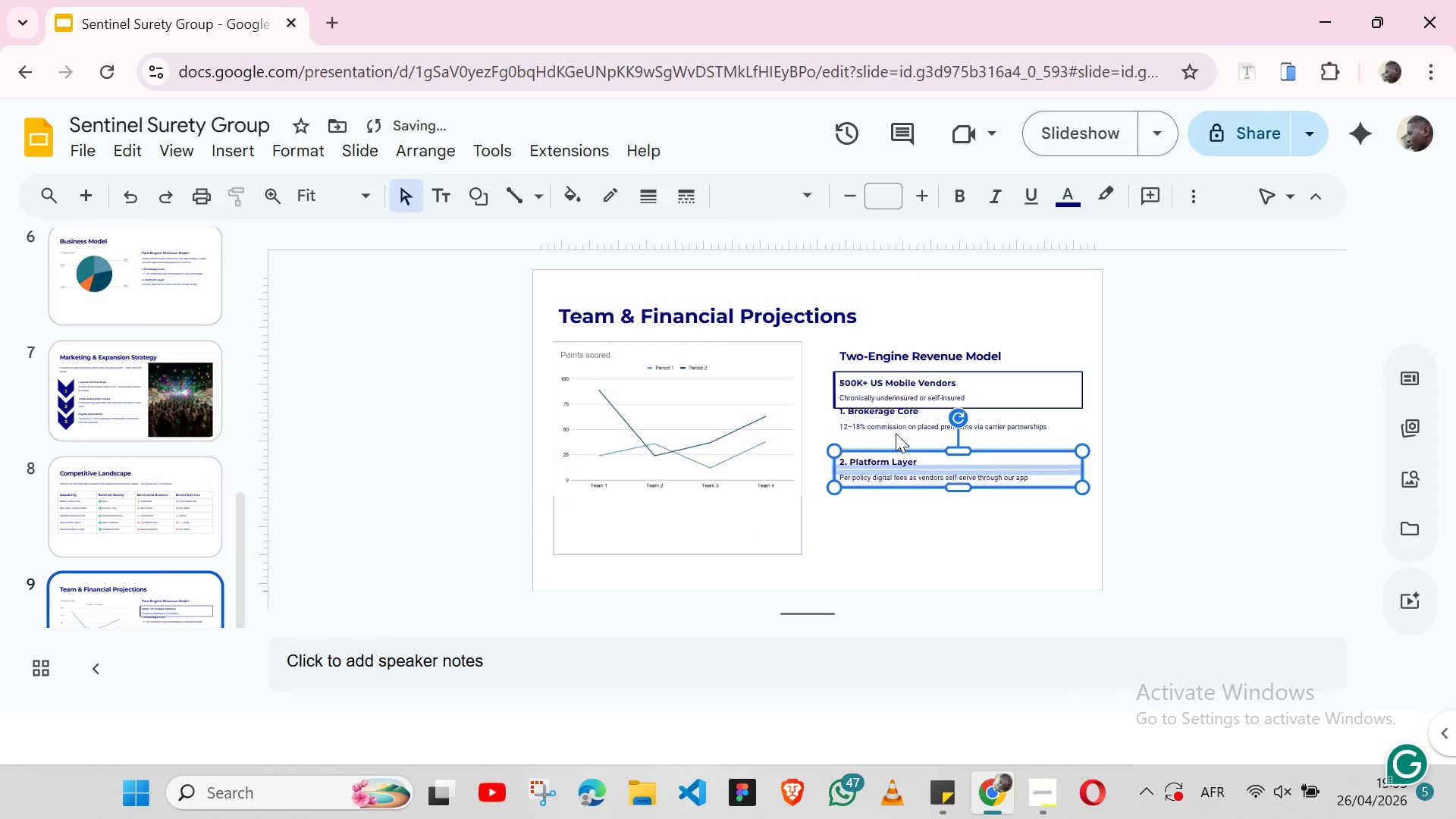 
key(Shift+ArrowDown)
 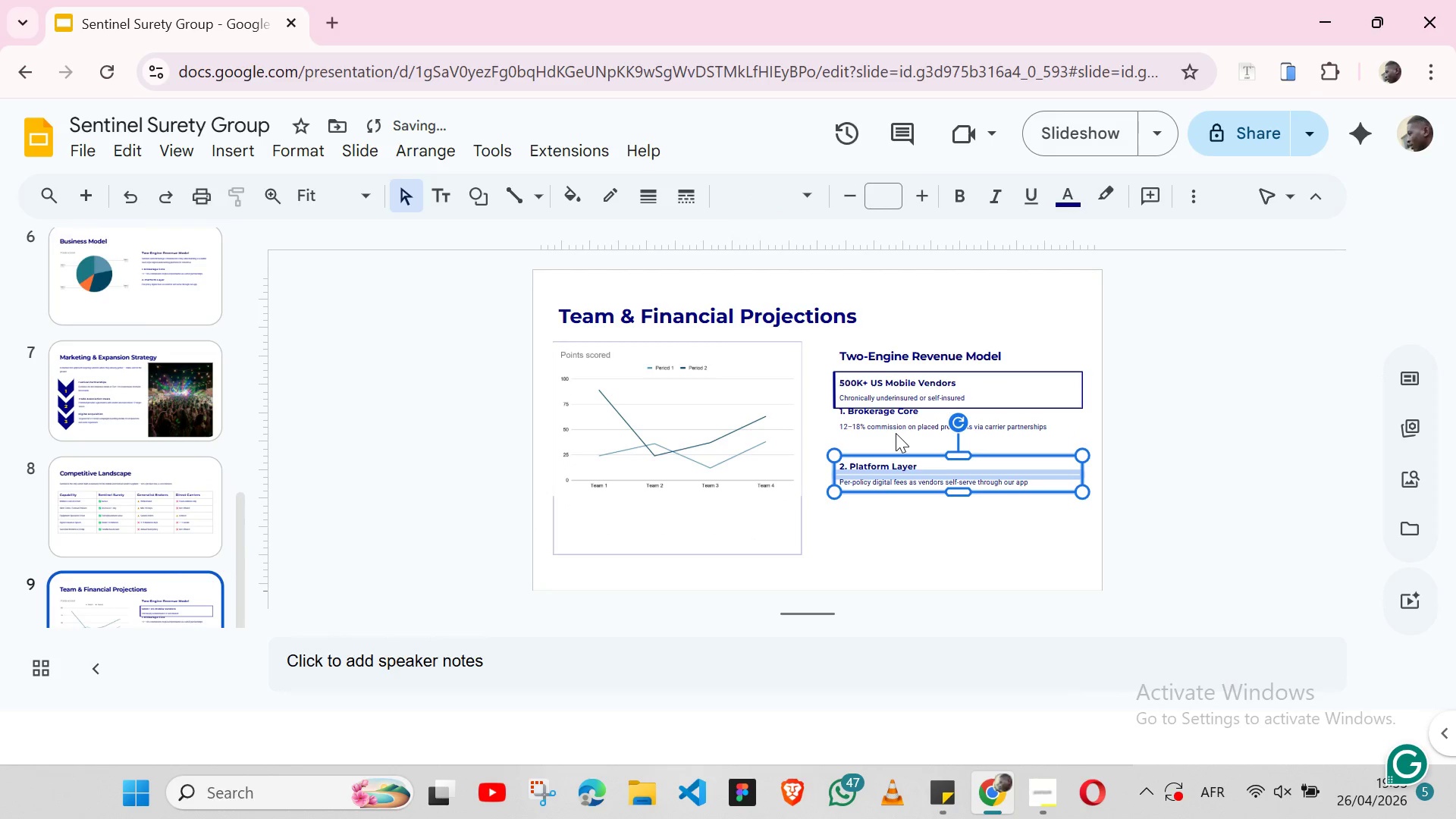 
key(Shift+ArrowDown)
 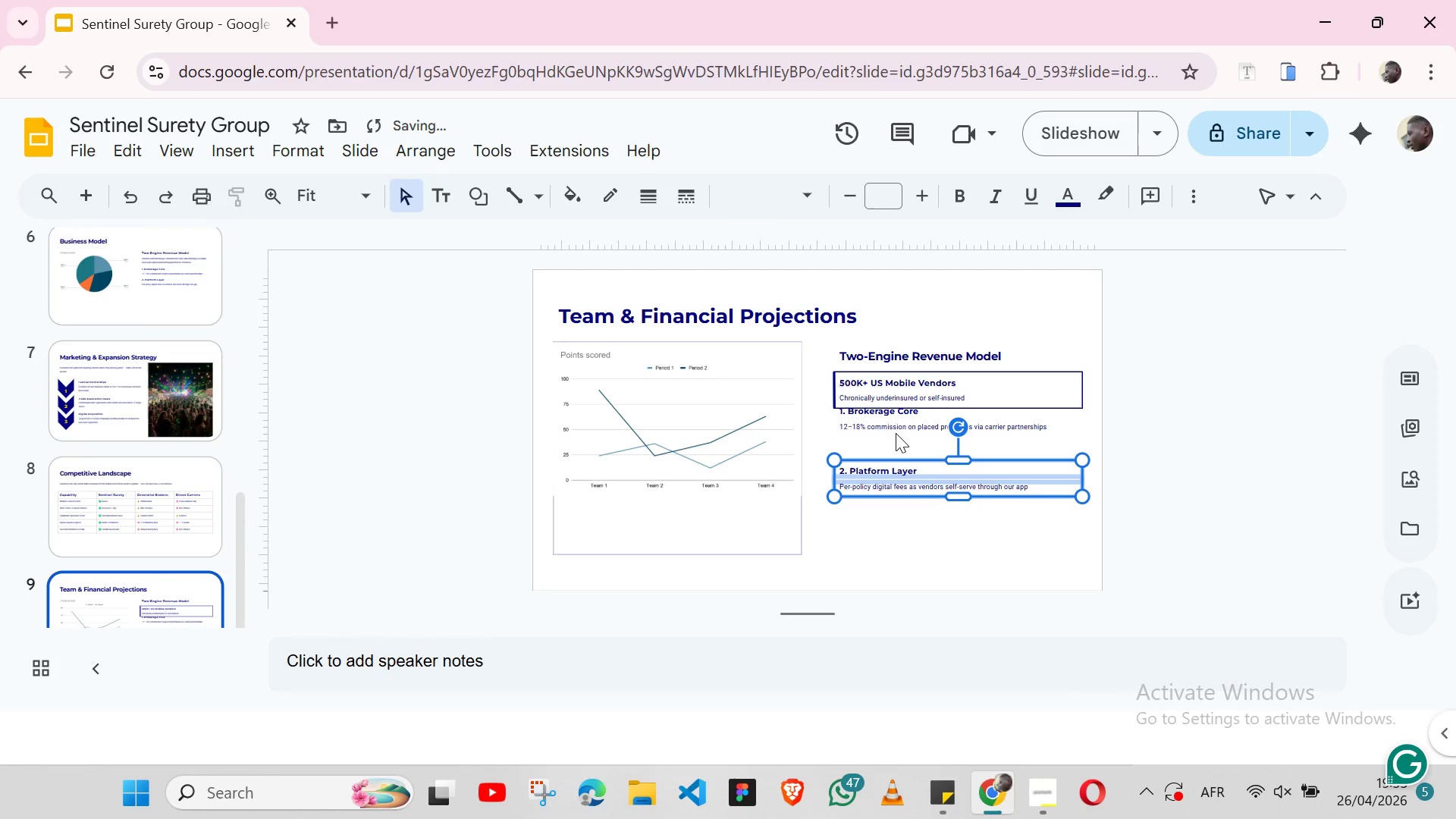 
key(Shift+ArrowDown)
 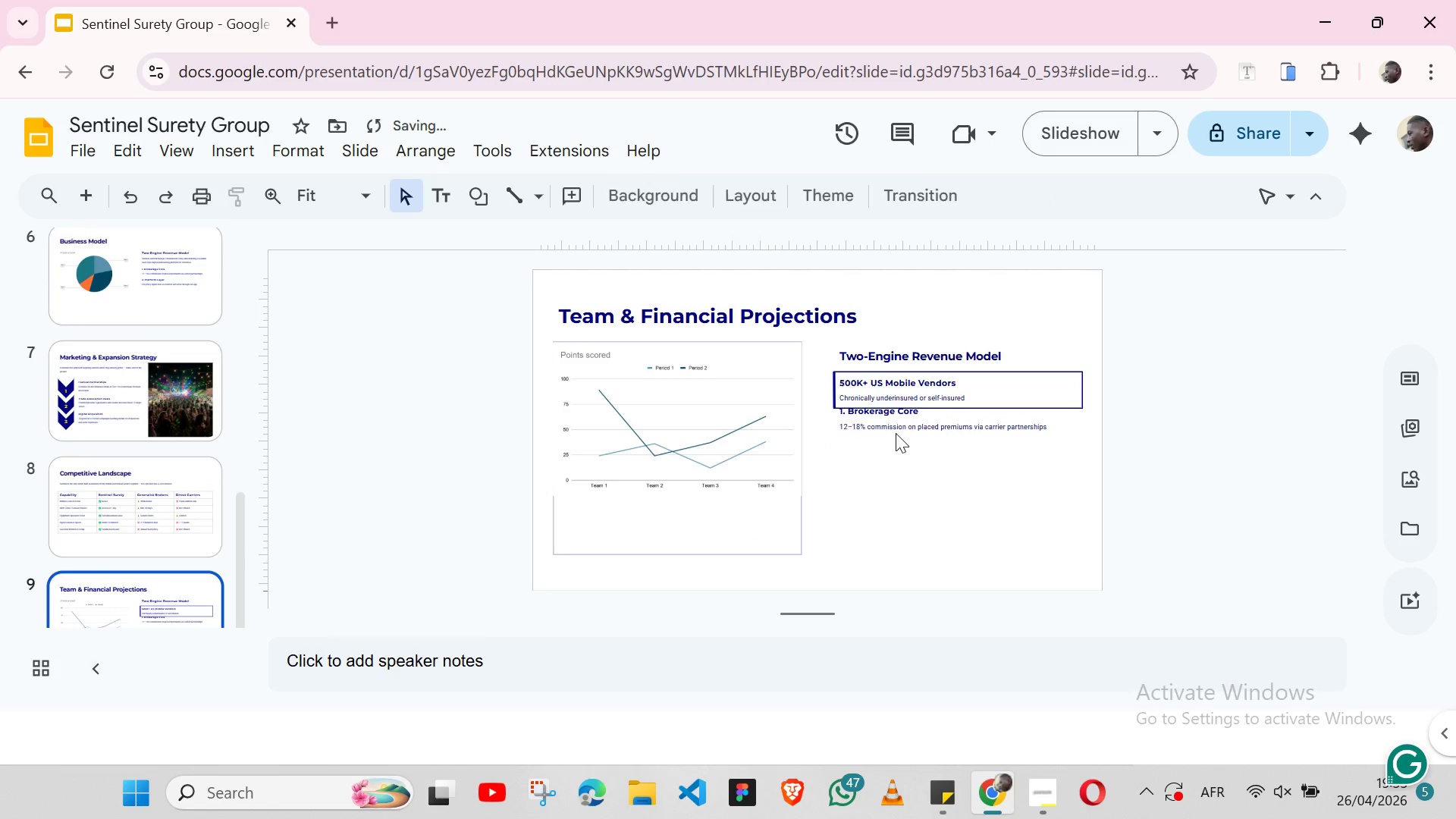 
key(Backspace)
 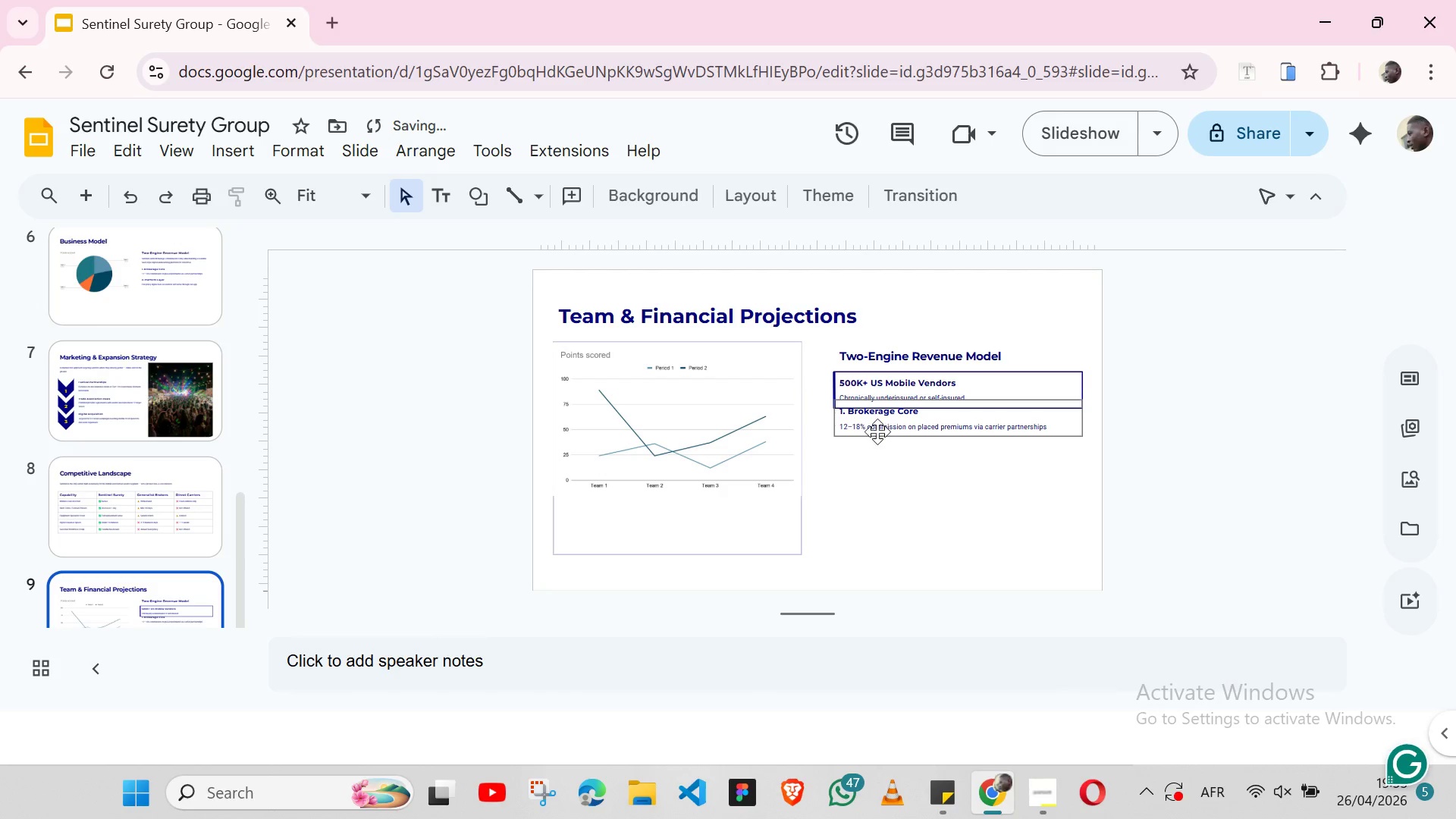 
left_click([877, 431])
 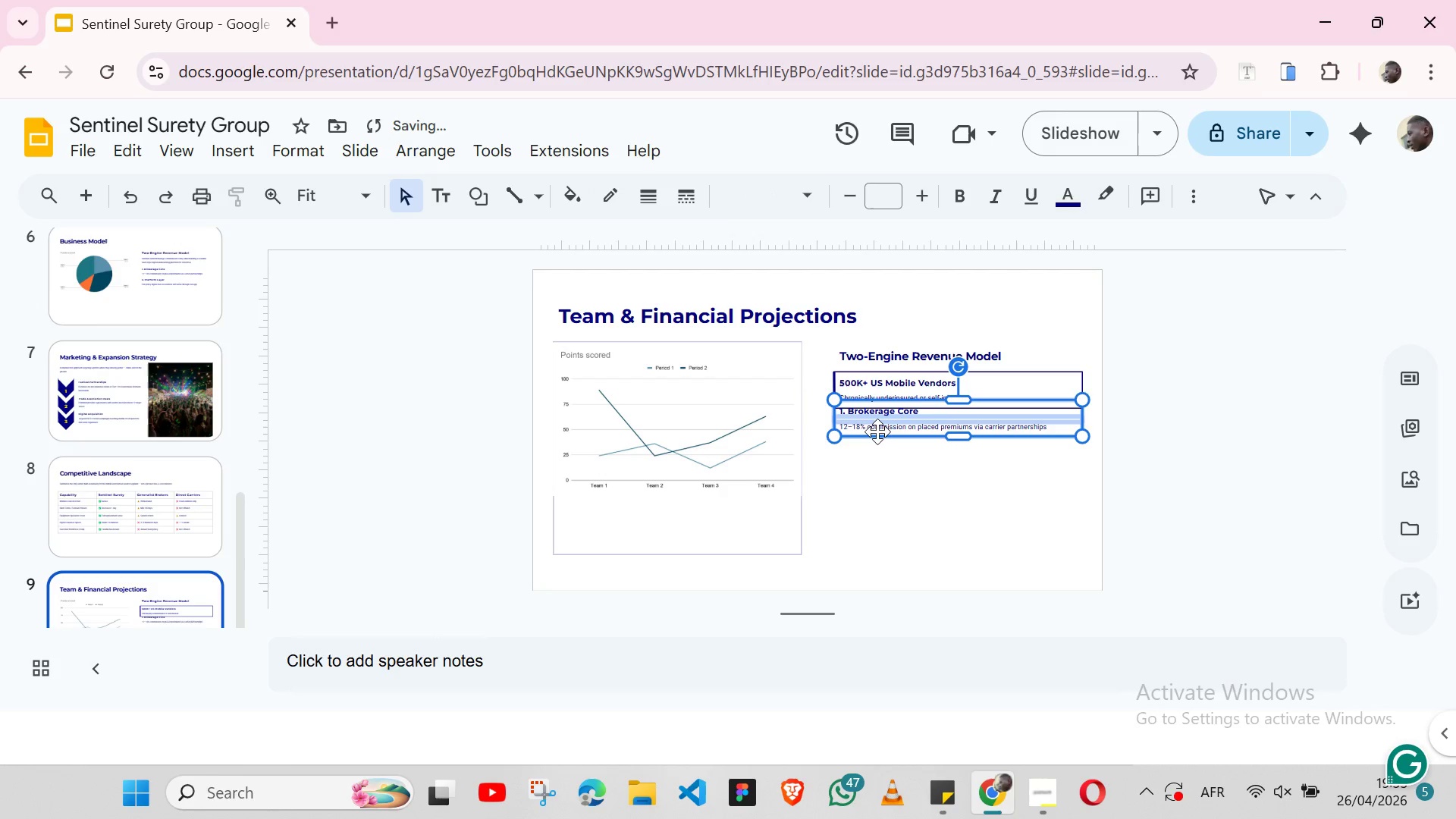 
key(Shift+ArrowDown)
 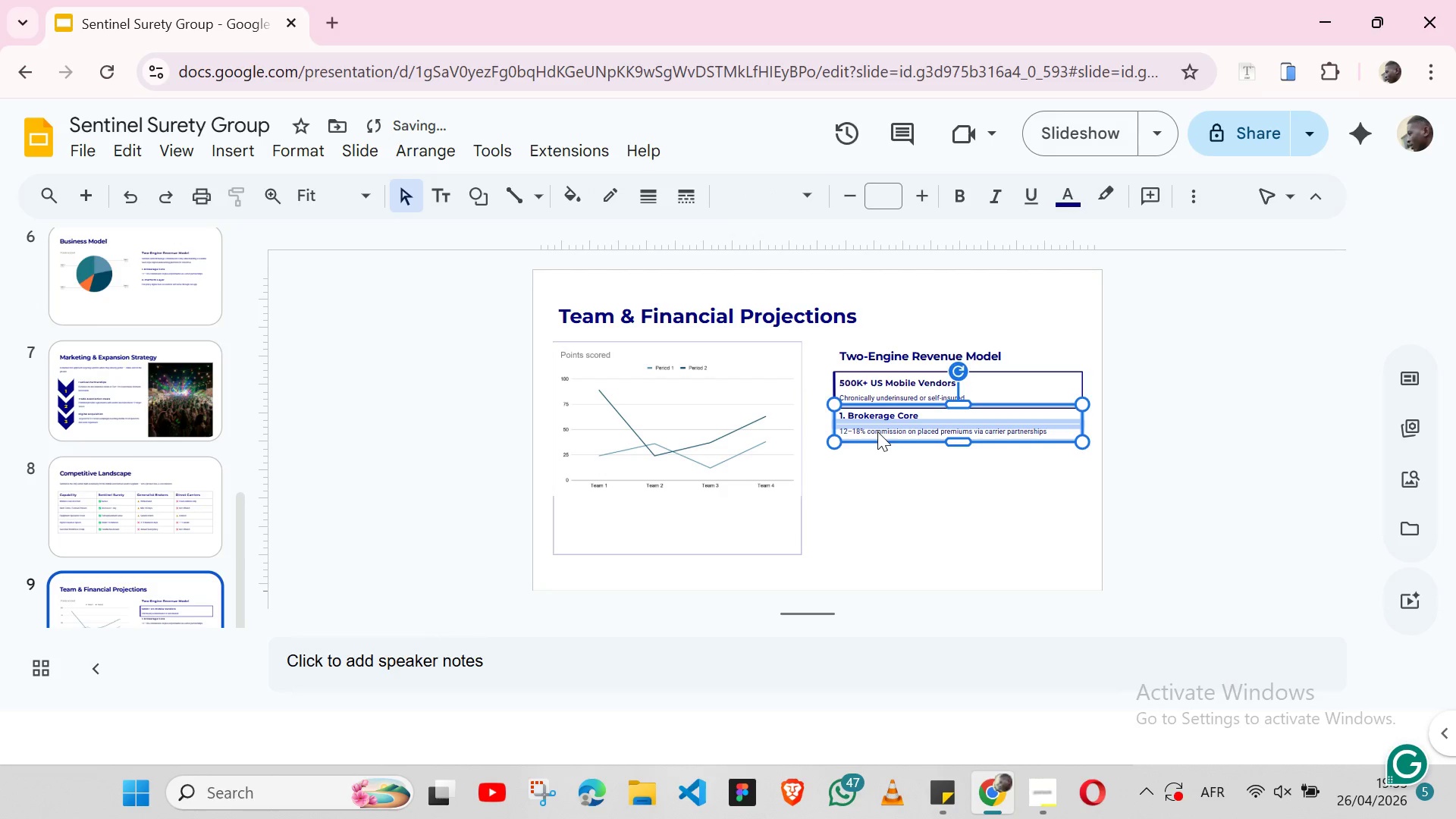 
key(Shift+ArrowDown)
 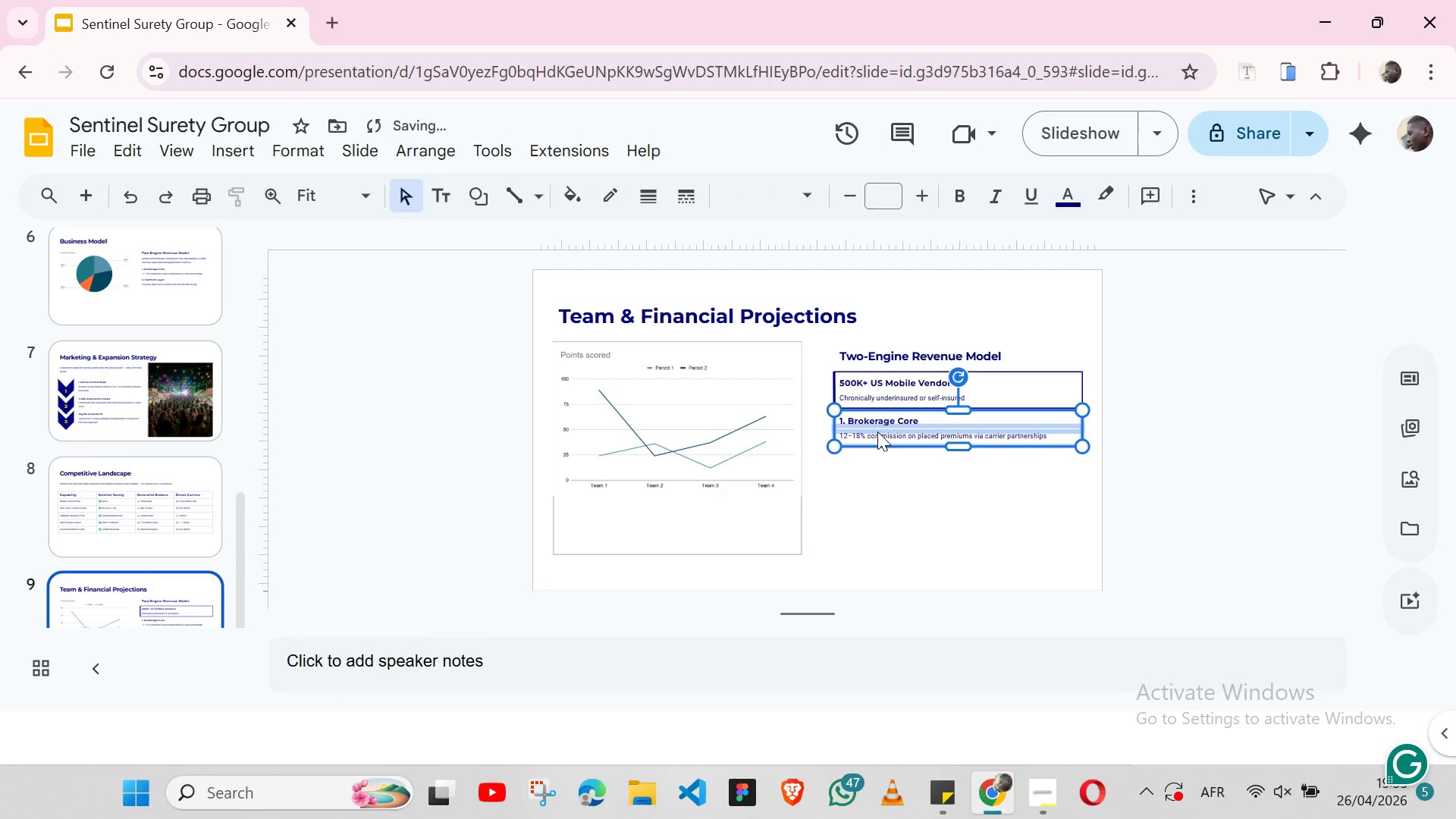 
key(Shift+ArrowDown)
 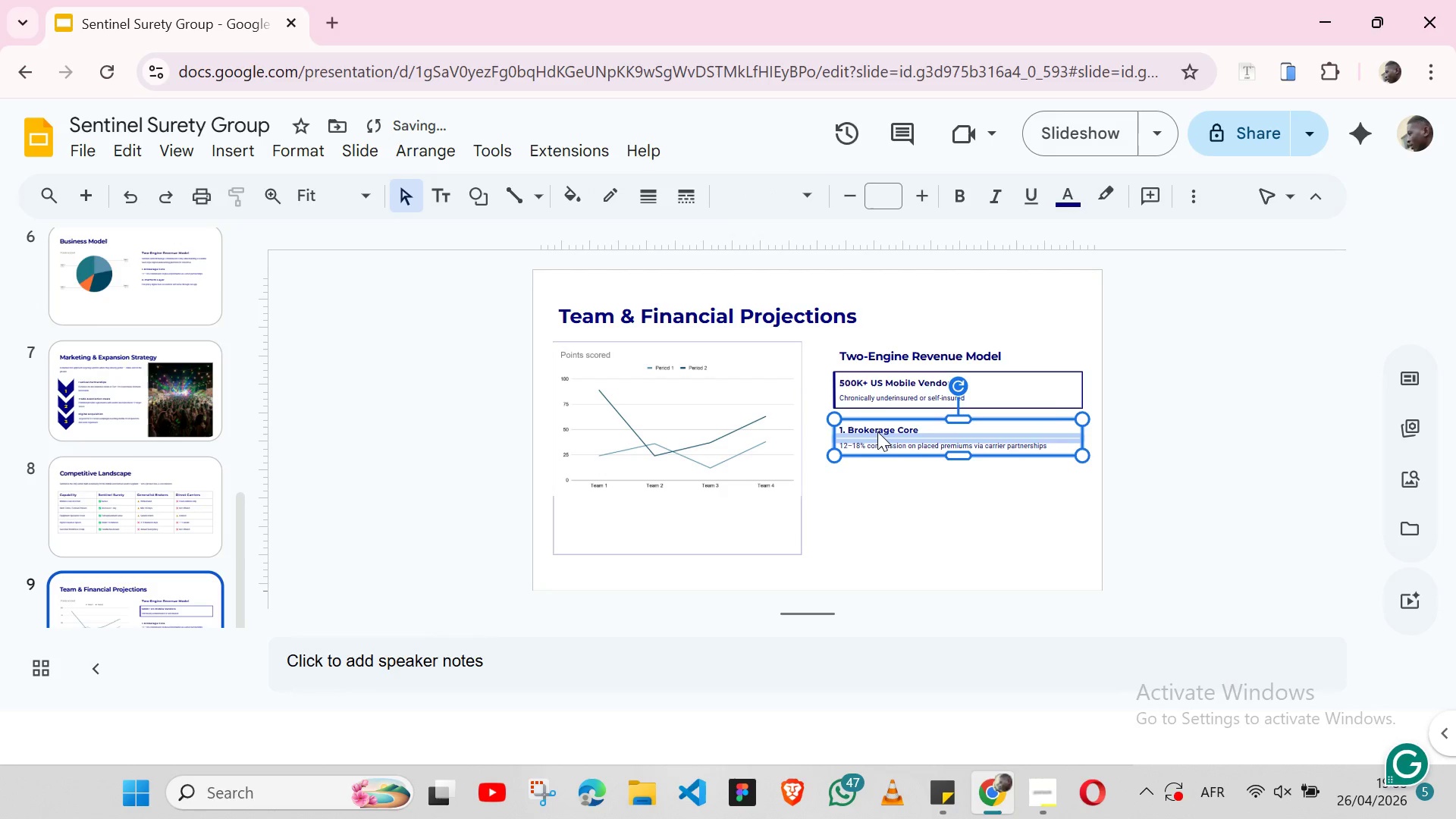 
key(Shift+ArrowDown)
 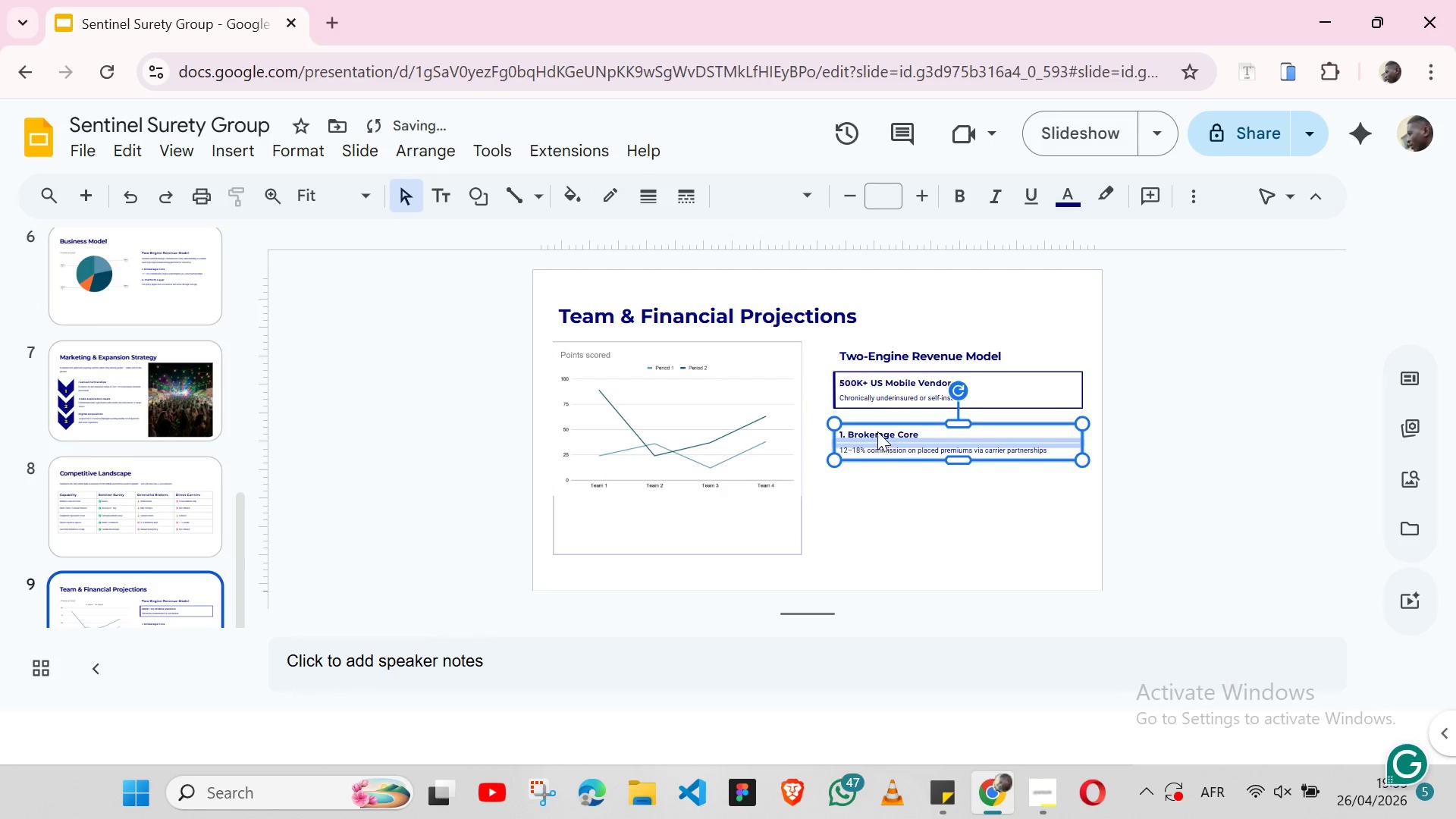 
key(Shift+ArrowDown)
 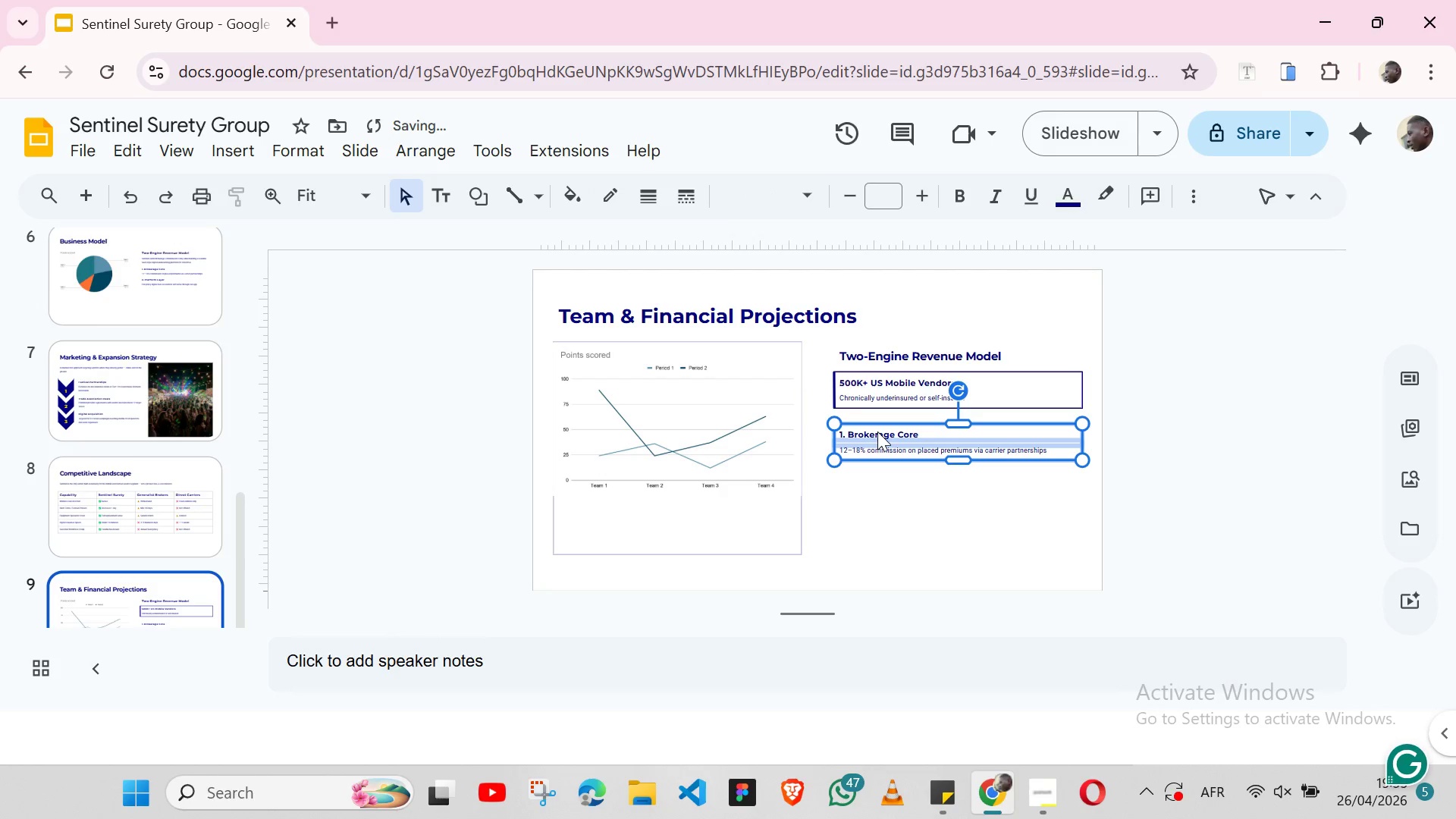 
key(Backspace)
 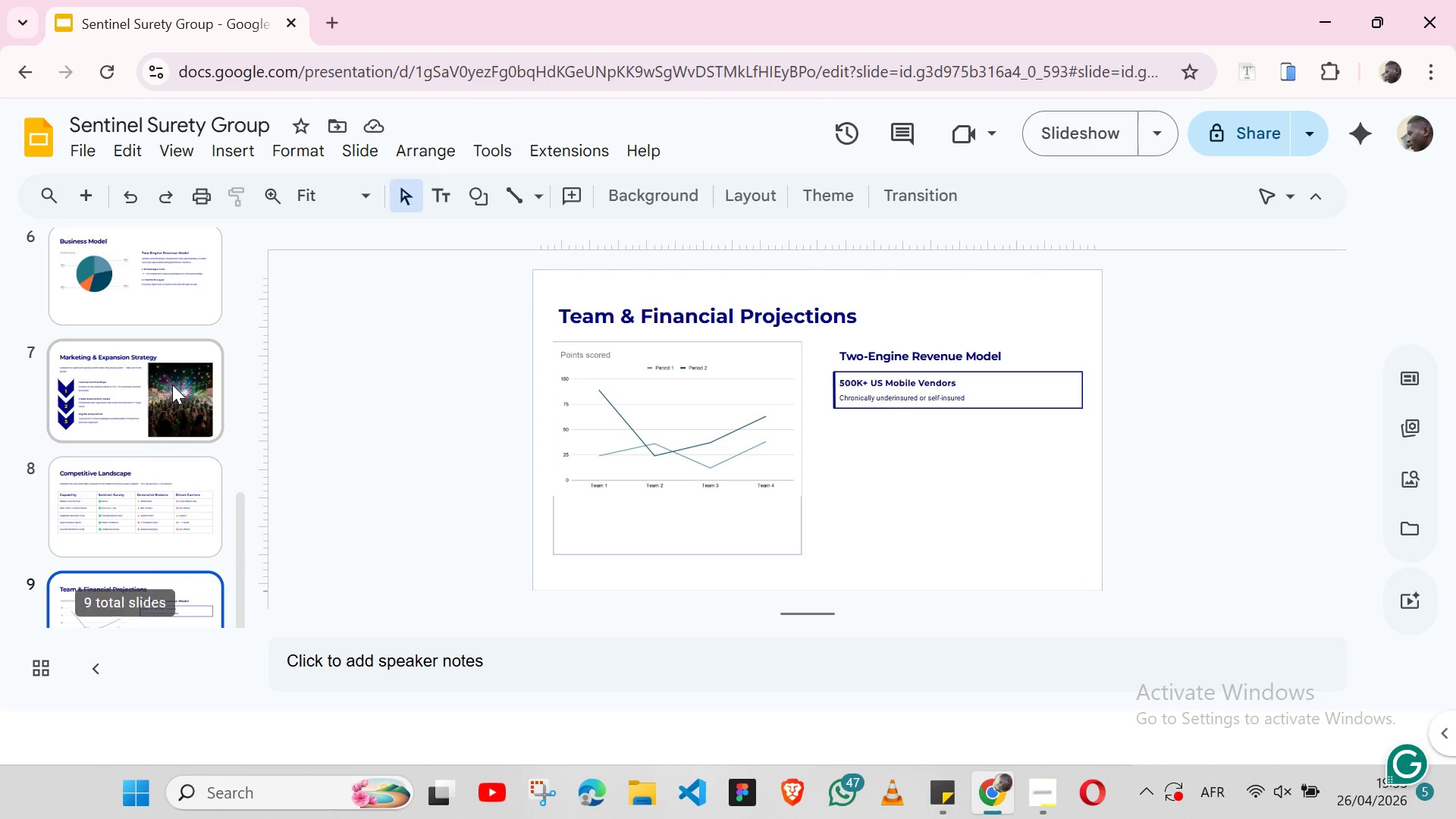 
wait(7.86)
 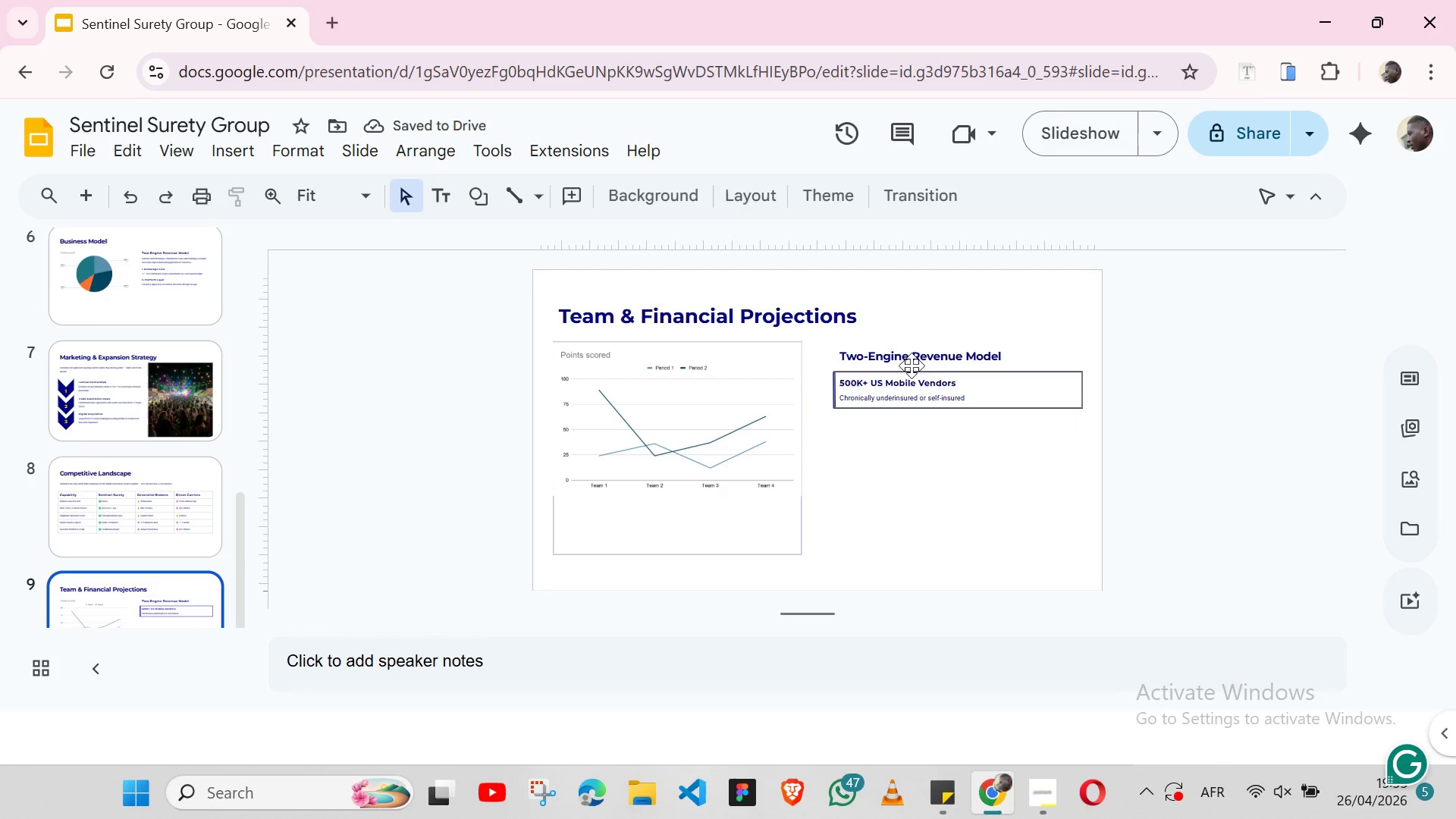 
left_click([946, 411])
 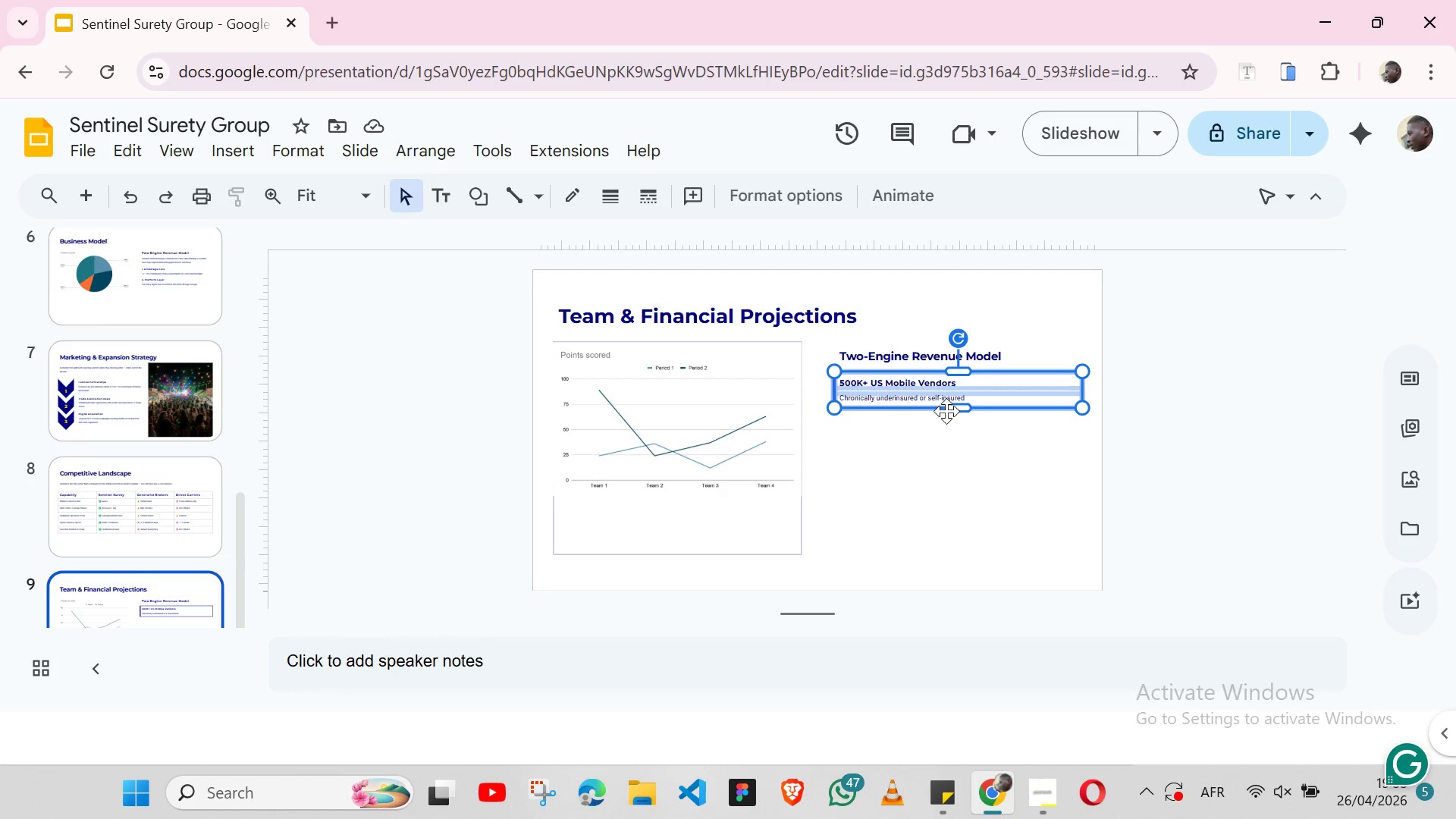 
key(Shift+ArrowDown)
 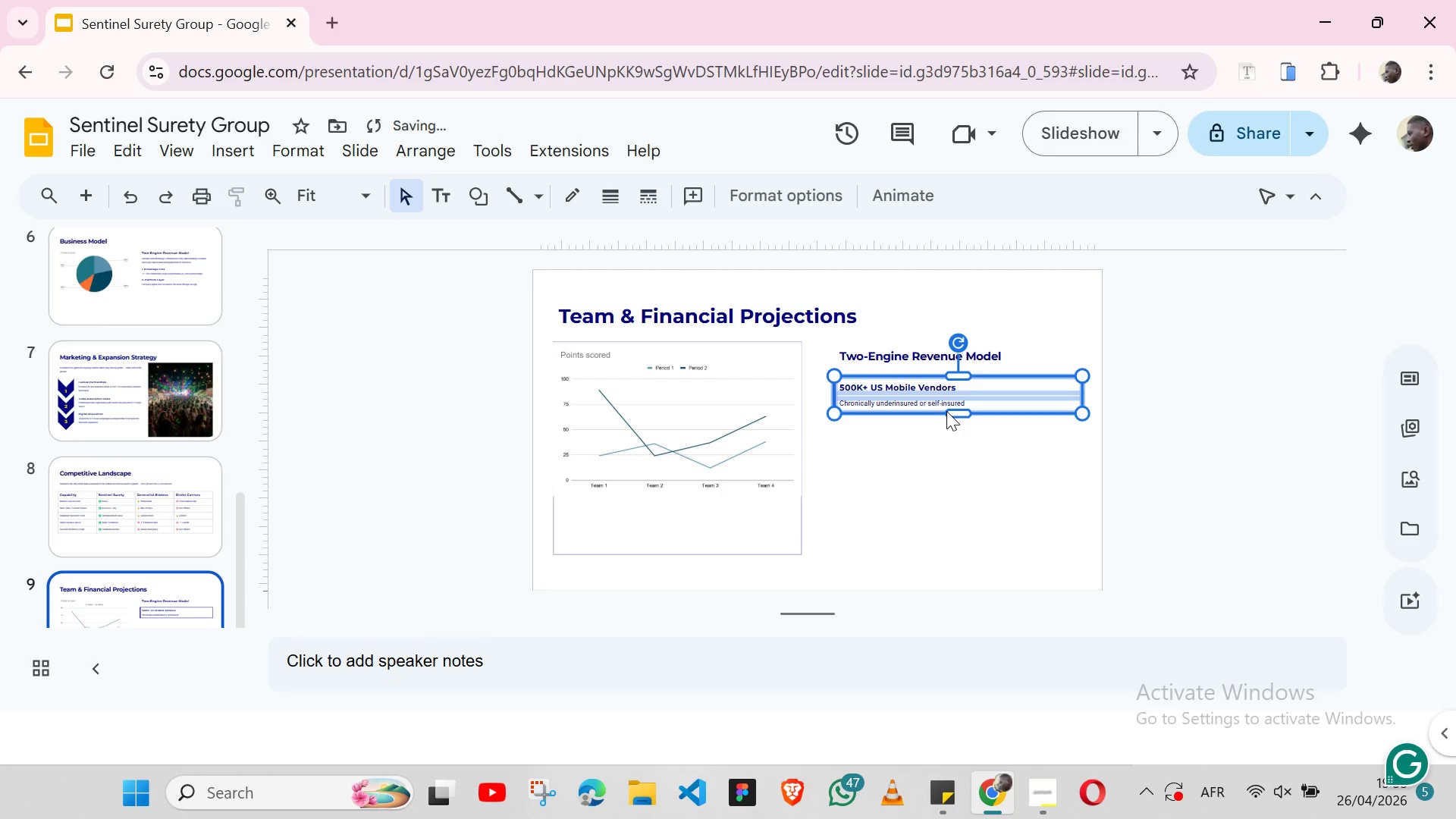 
key(Shift+ArrowDown)
 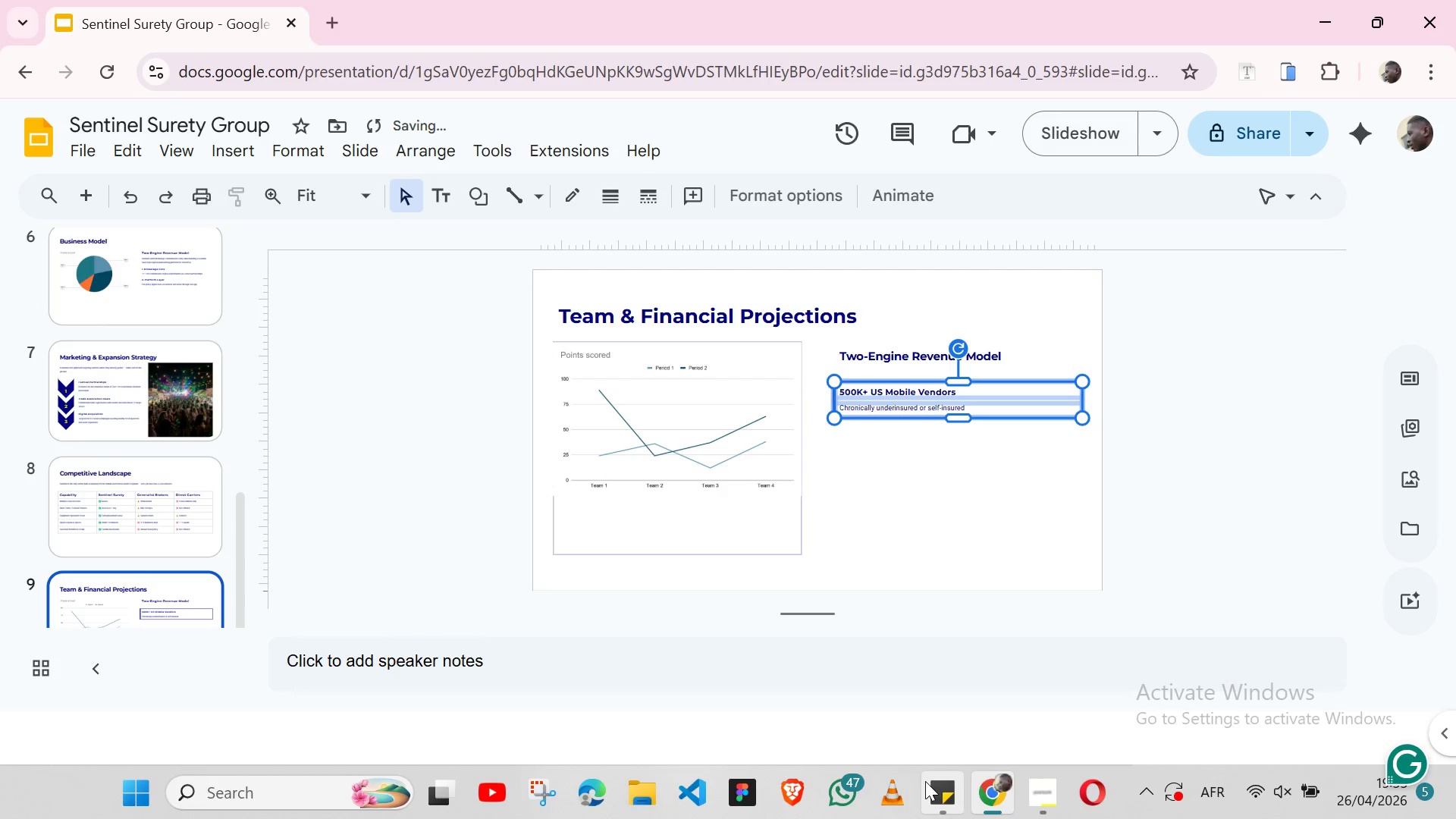 
left_click([925, 781])
 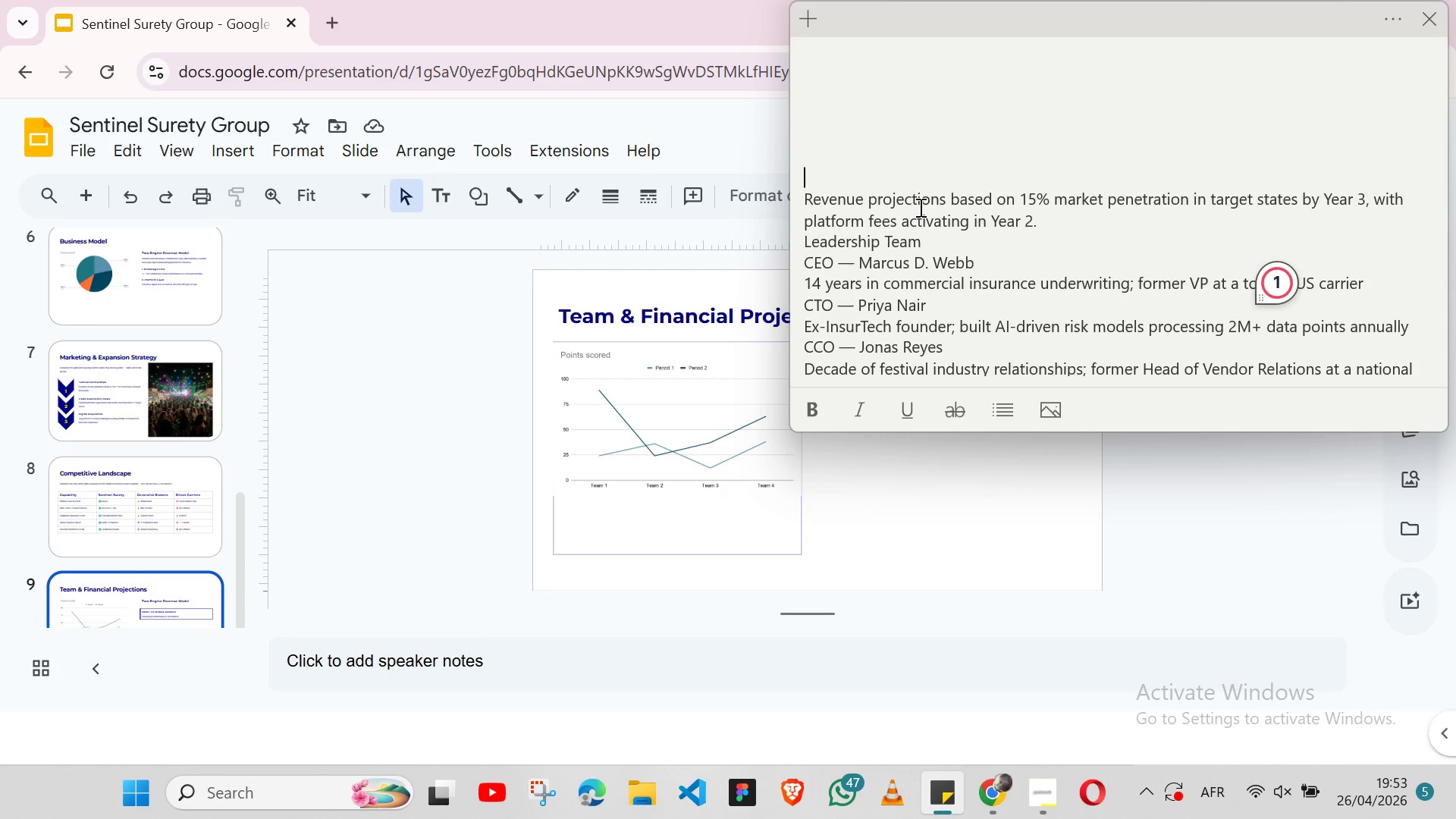 
wait(10.62)
 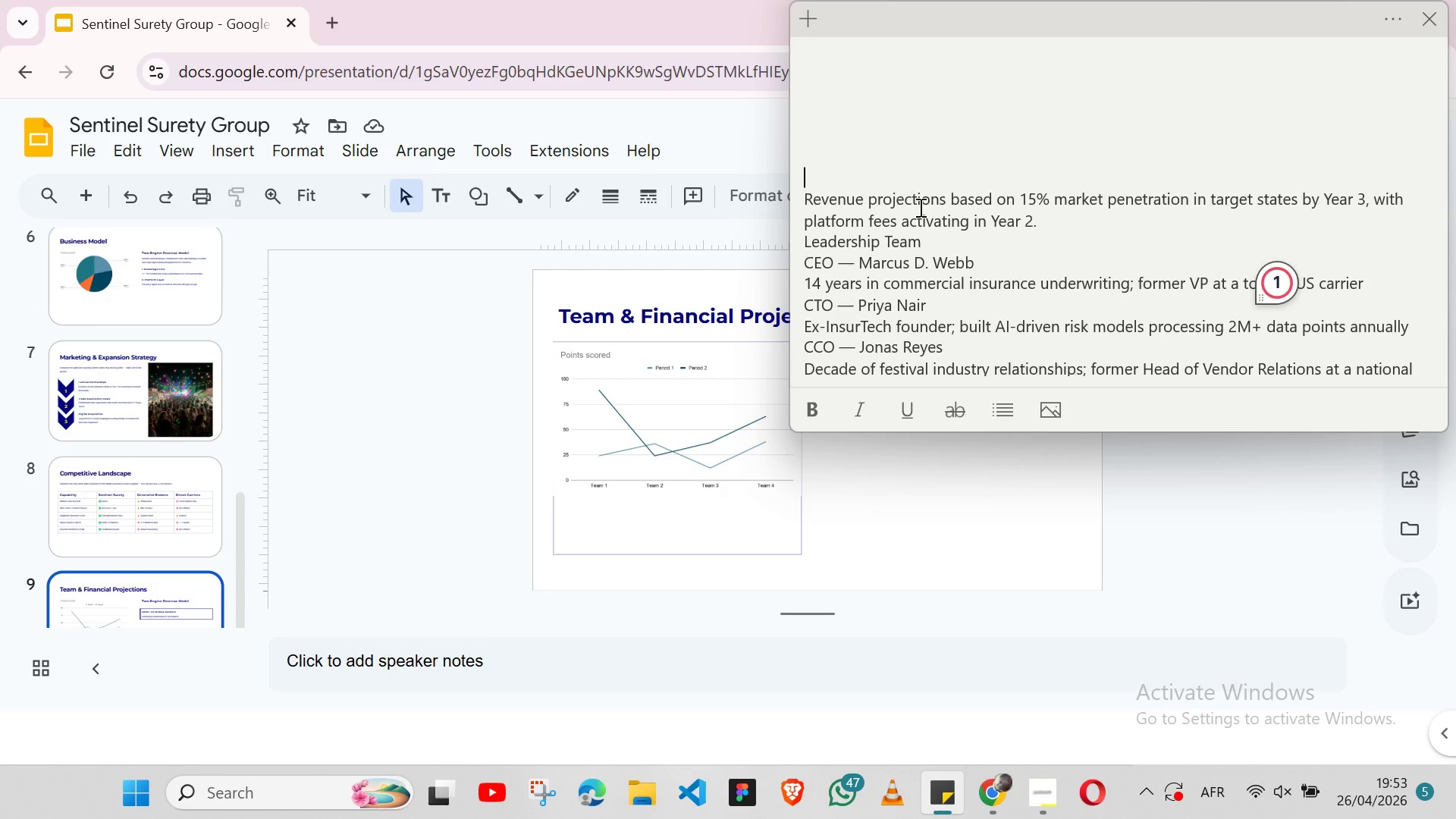 
double_click([816, 185])
 